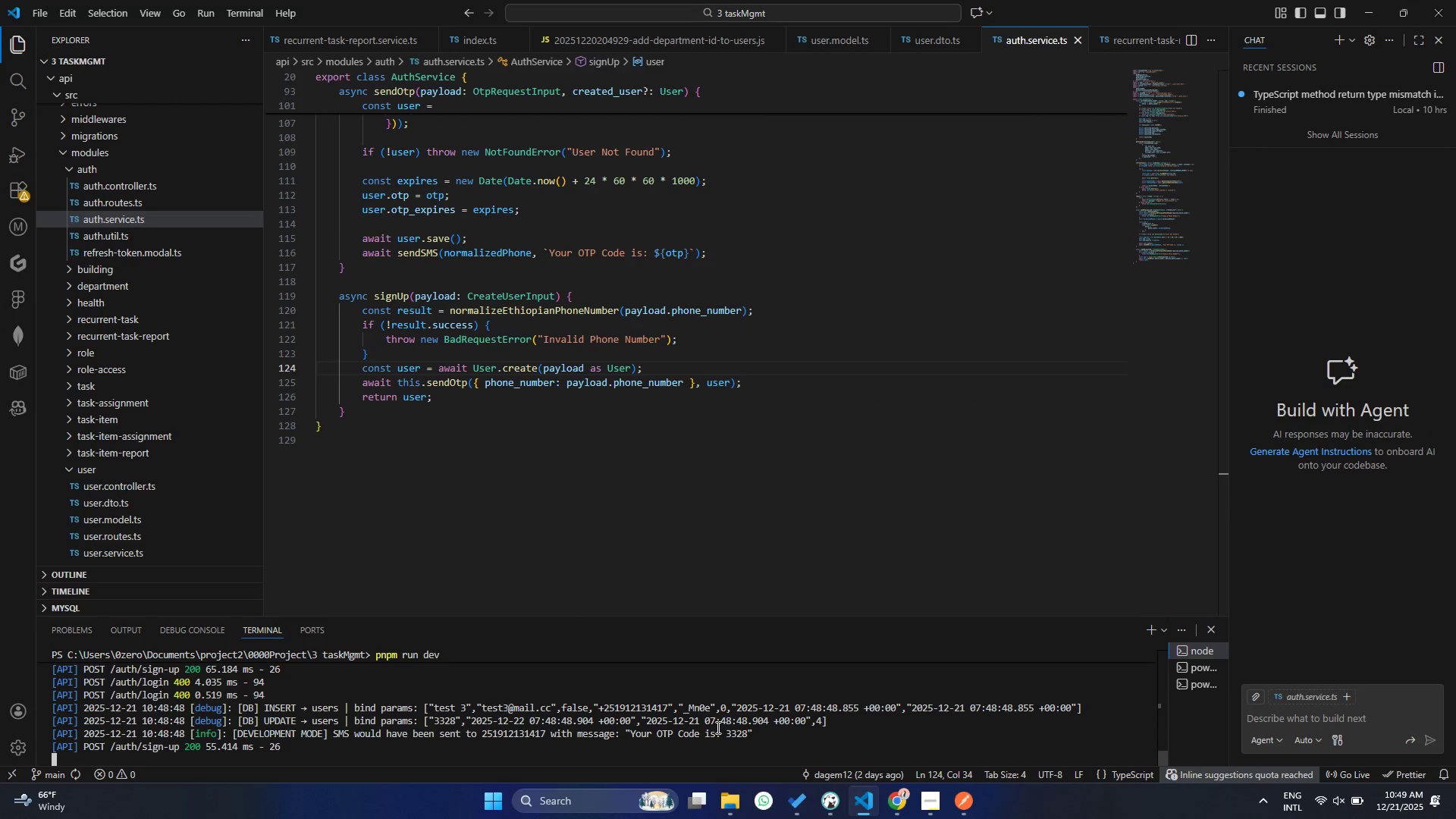 
double_click([733, 731])
 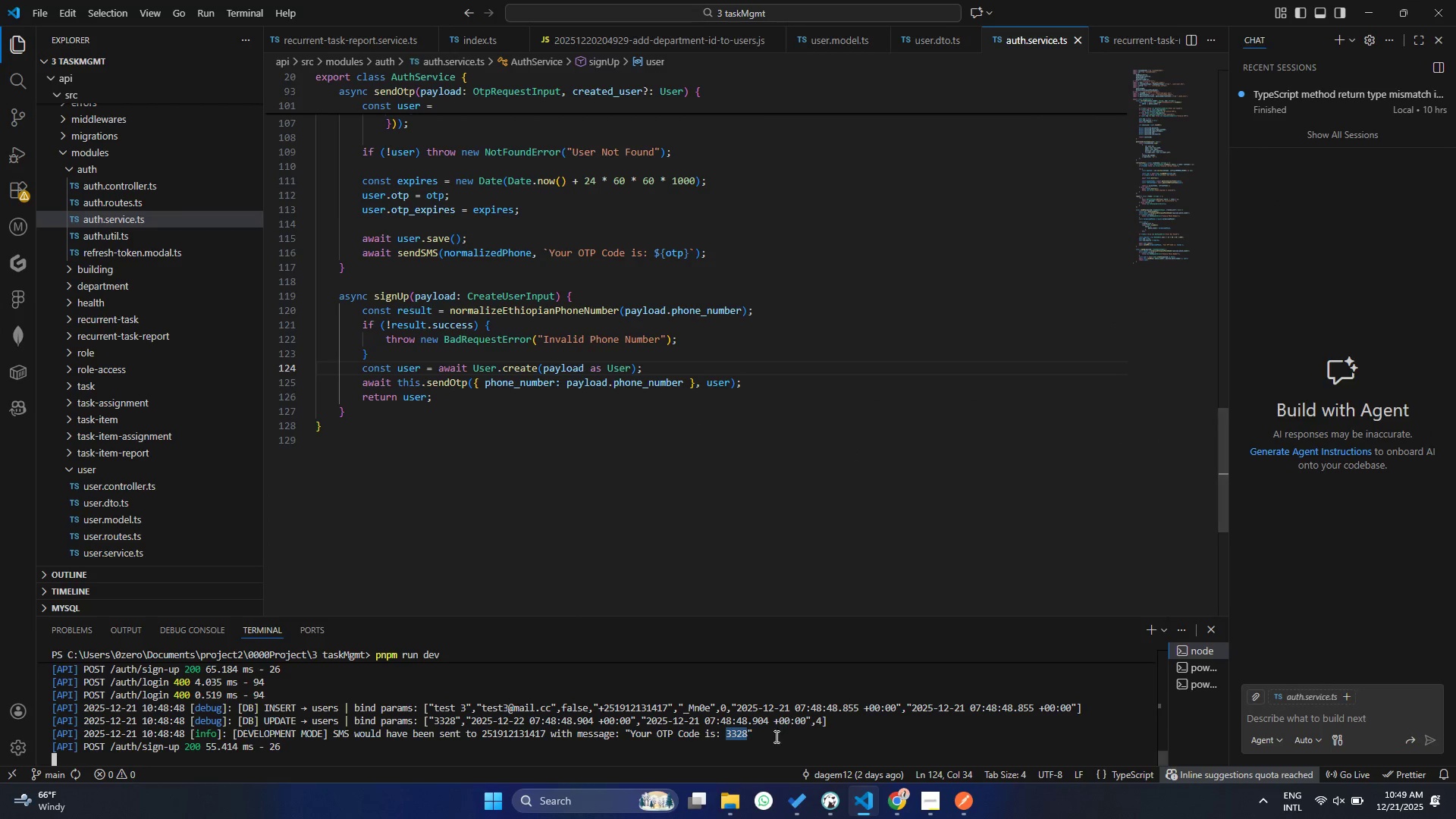 
right_click([773, 744])
 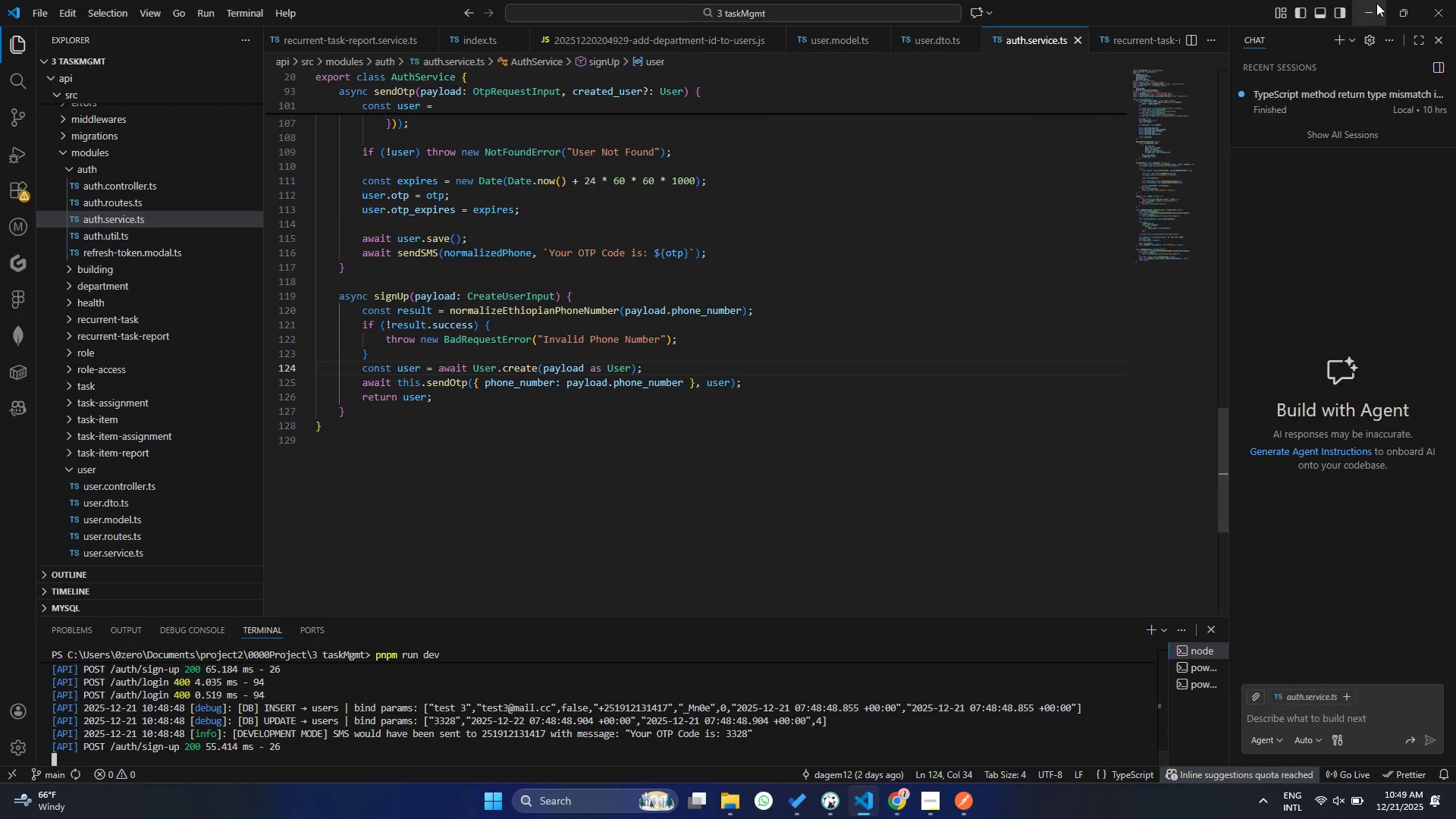 
left_click([1383, 0])
 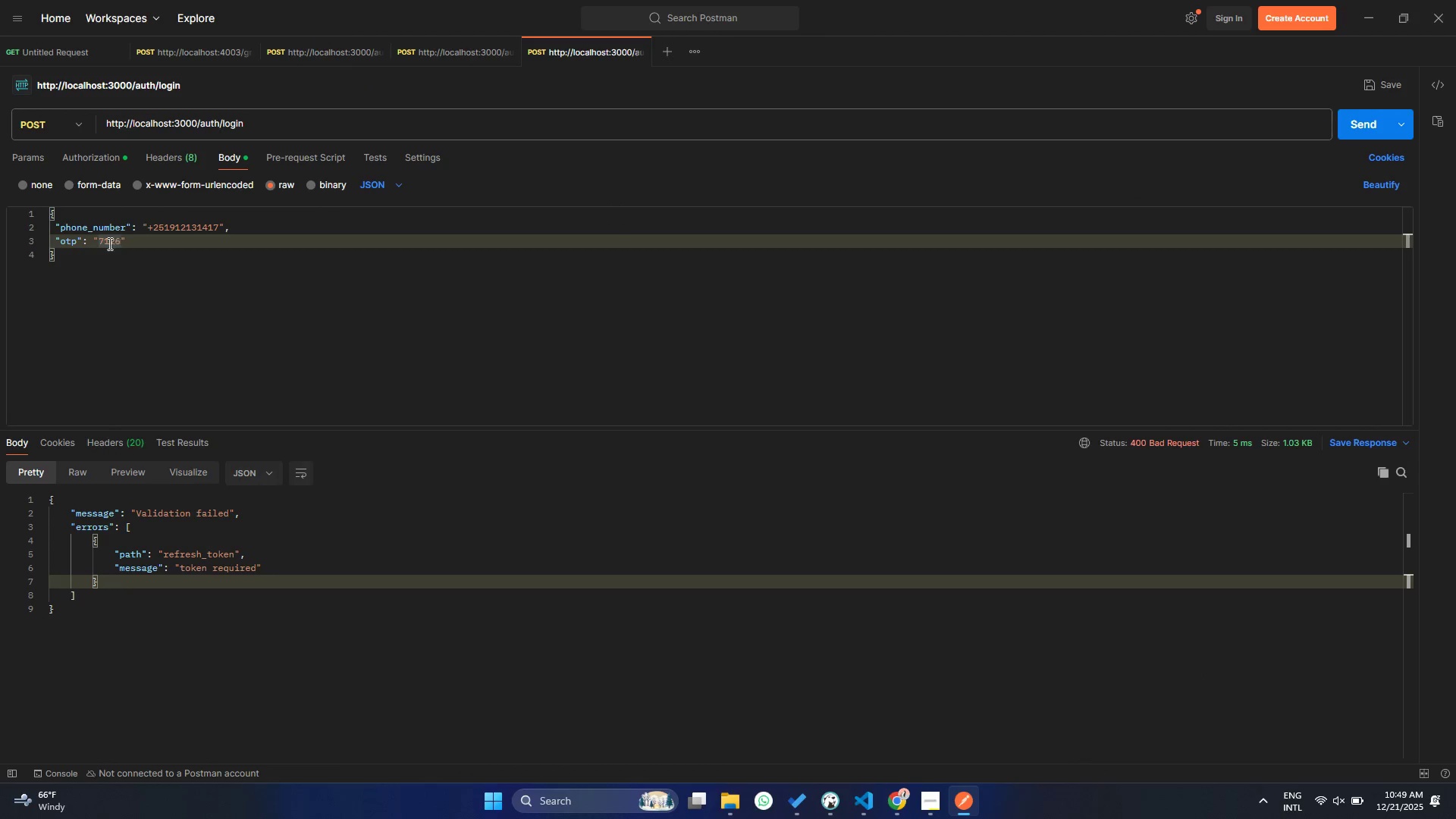 
double_click([98, 244])
 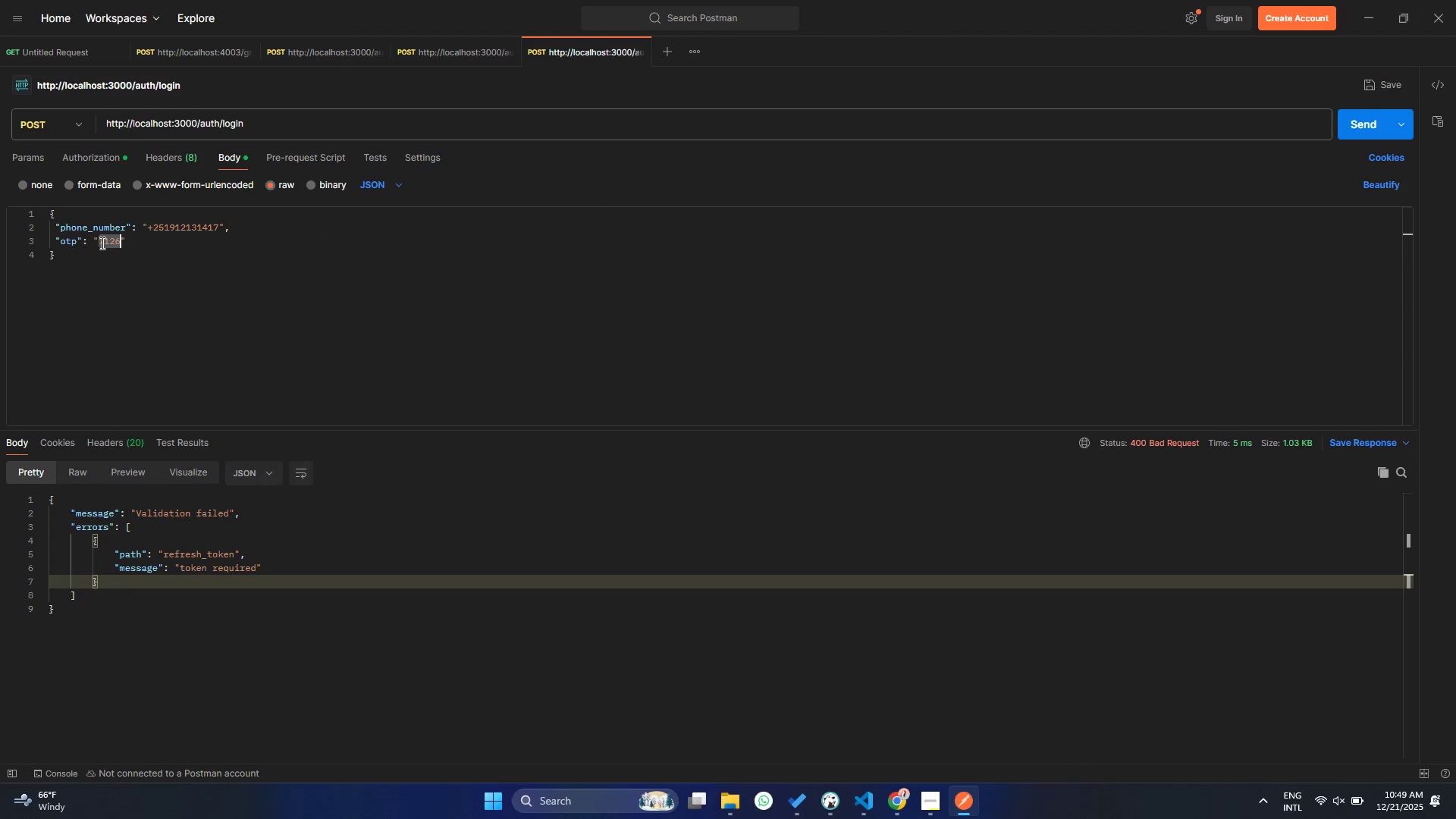 
triple_click([101, 243])
 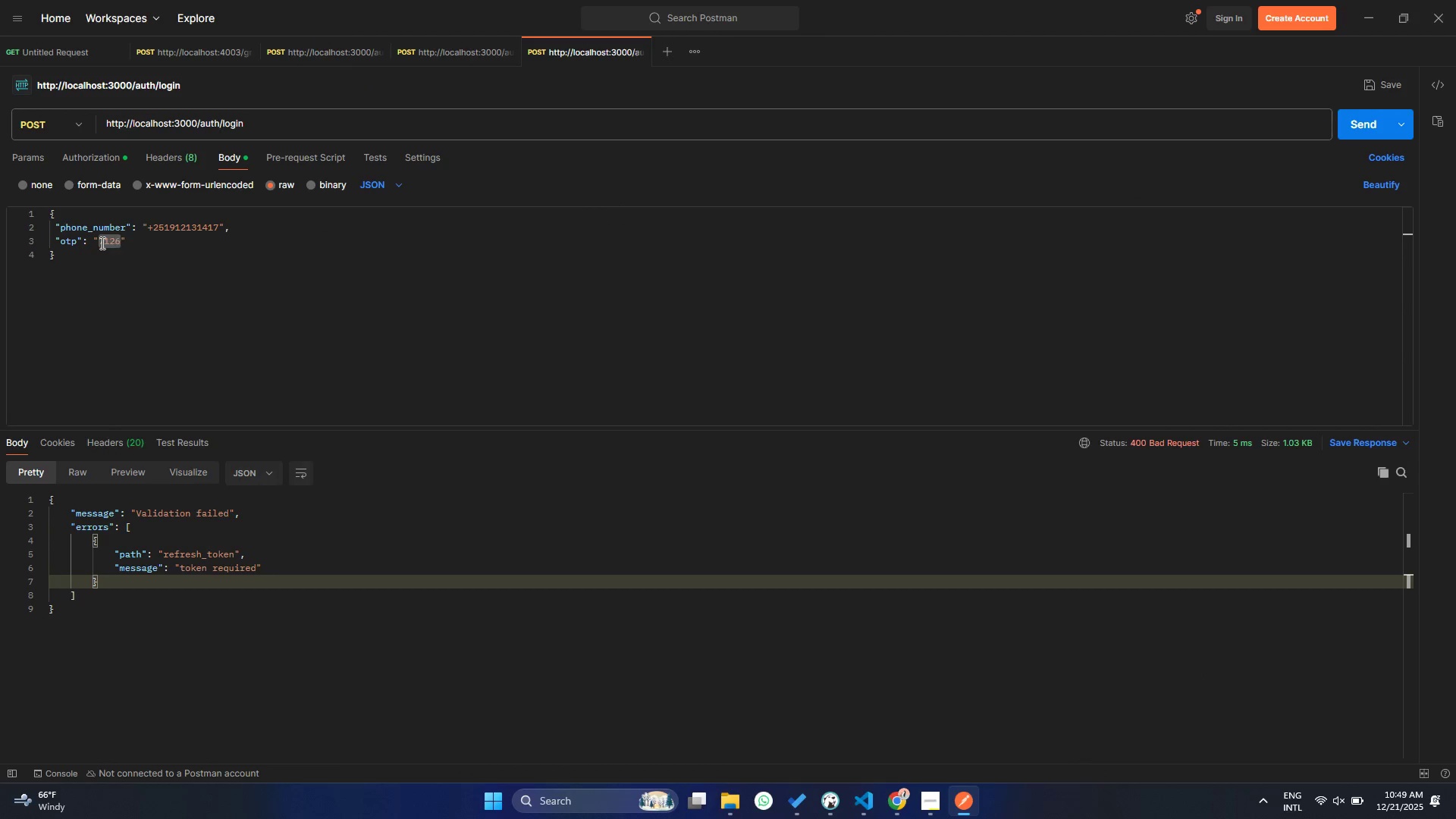 
triple_click([101, 243])
 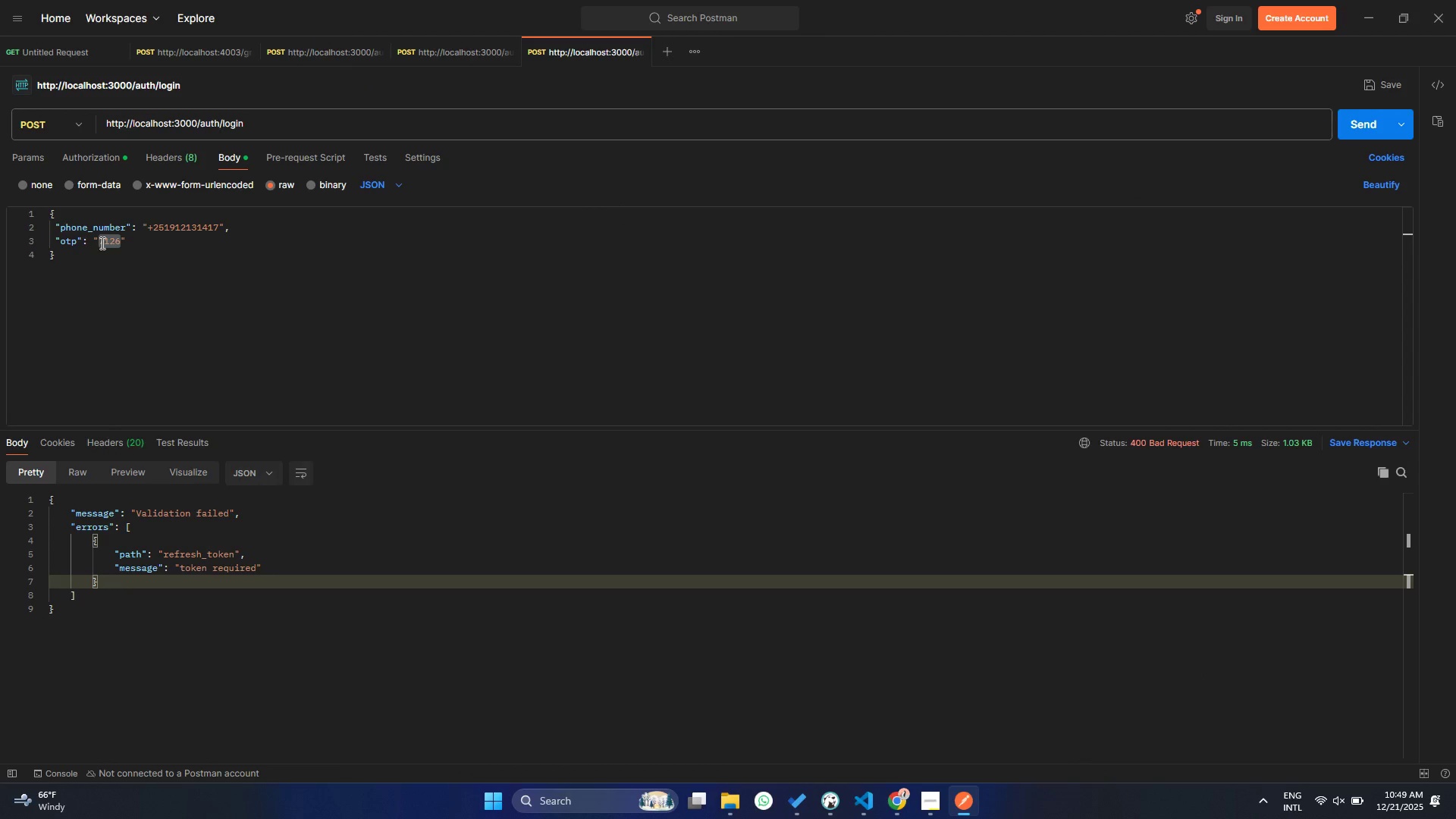 
key(Control+ControlLeft)
 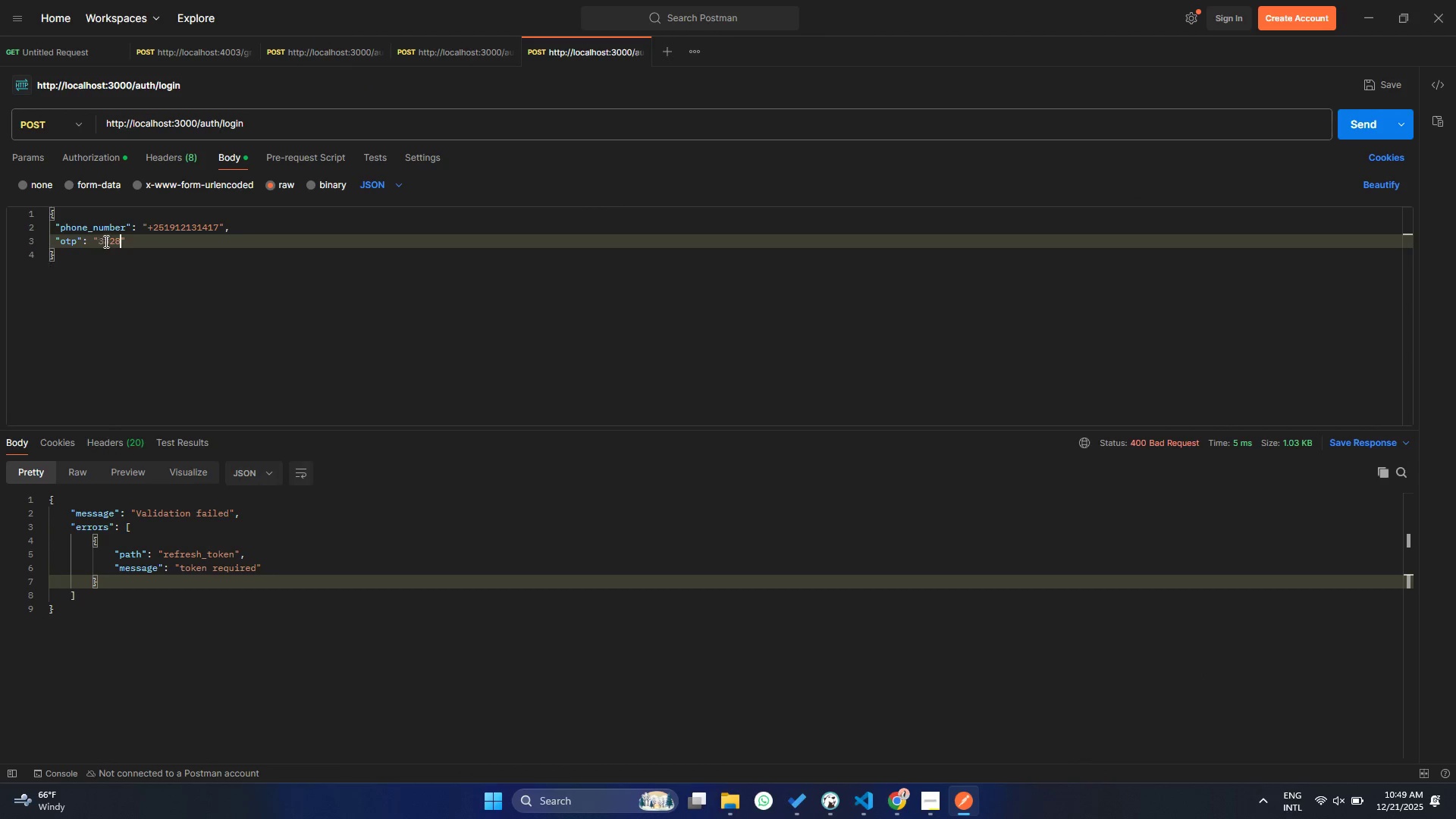 
key(Control+V)
 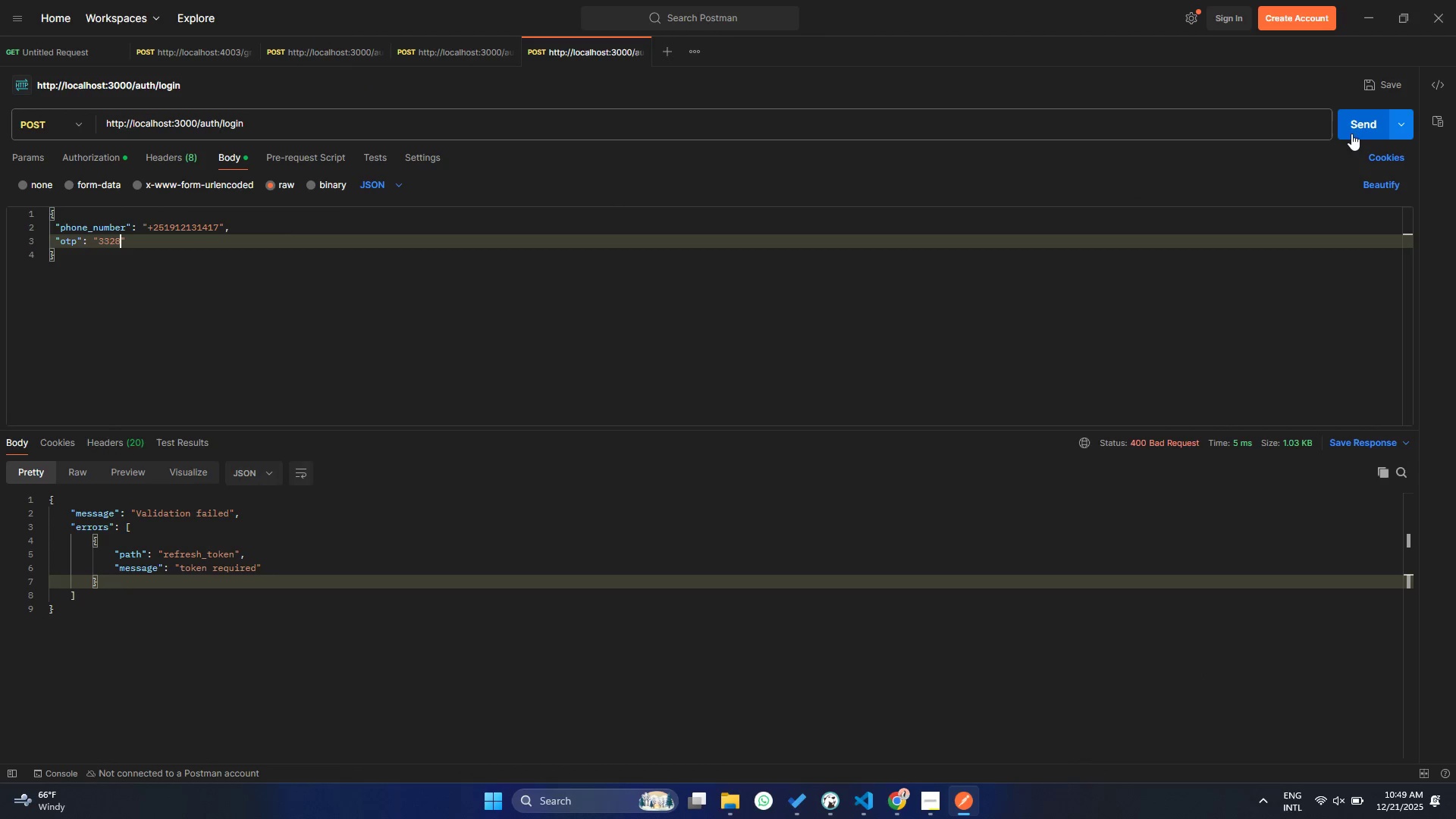 
left_click([1358, 125])
 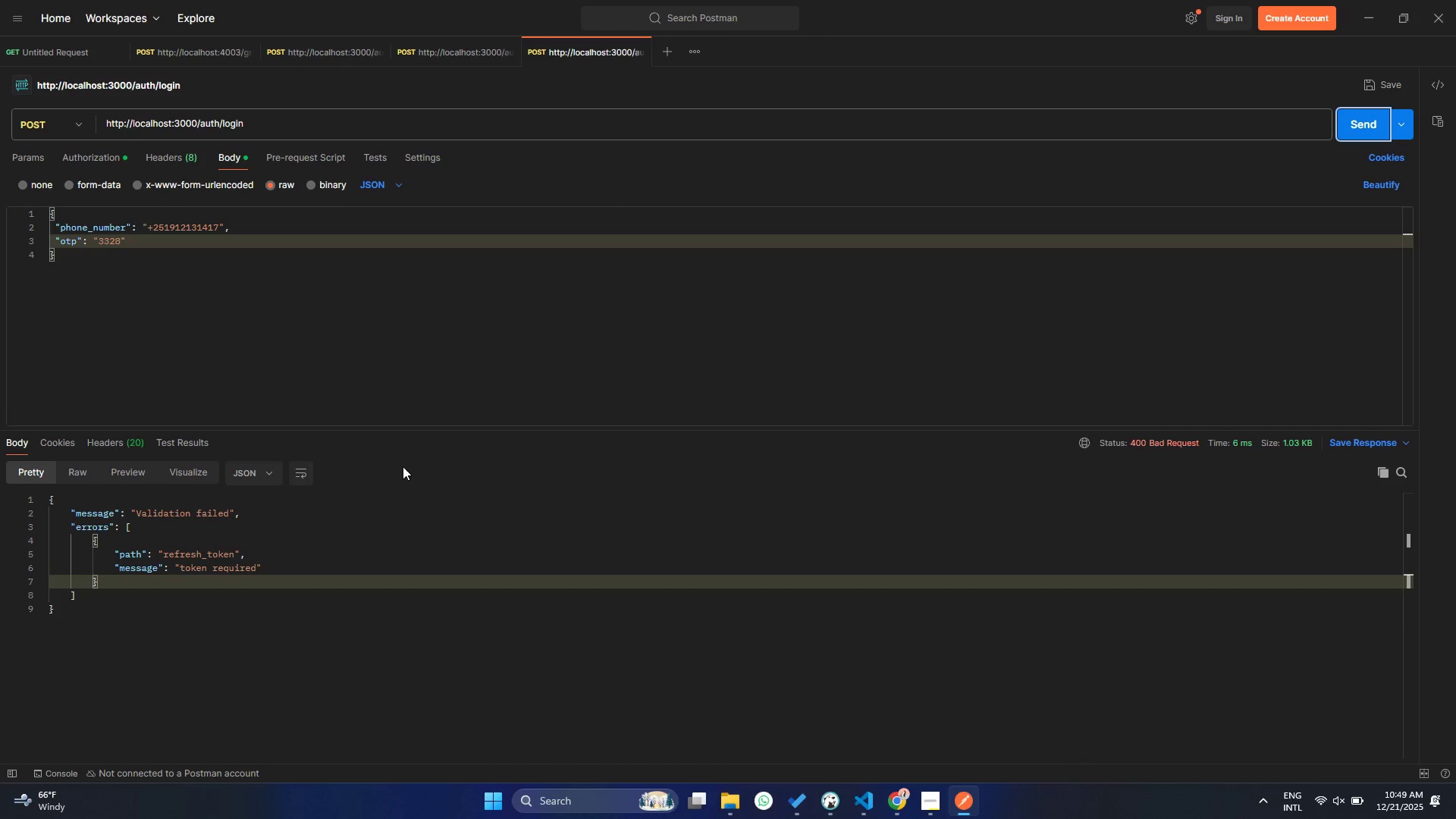 
left_click([243, 570])
 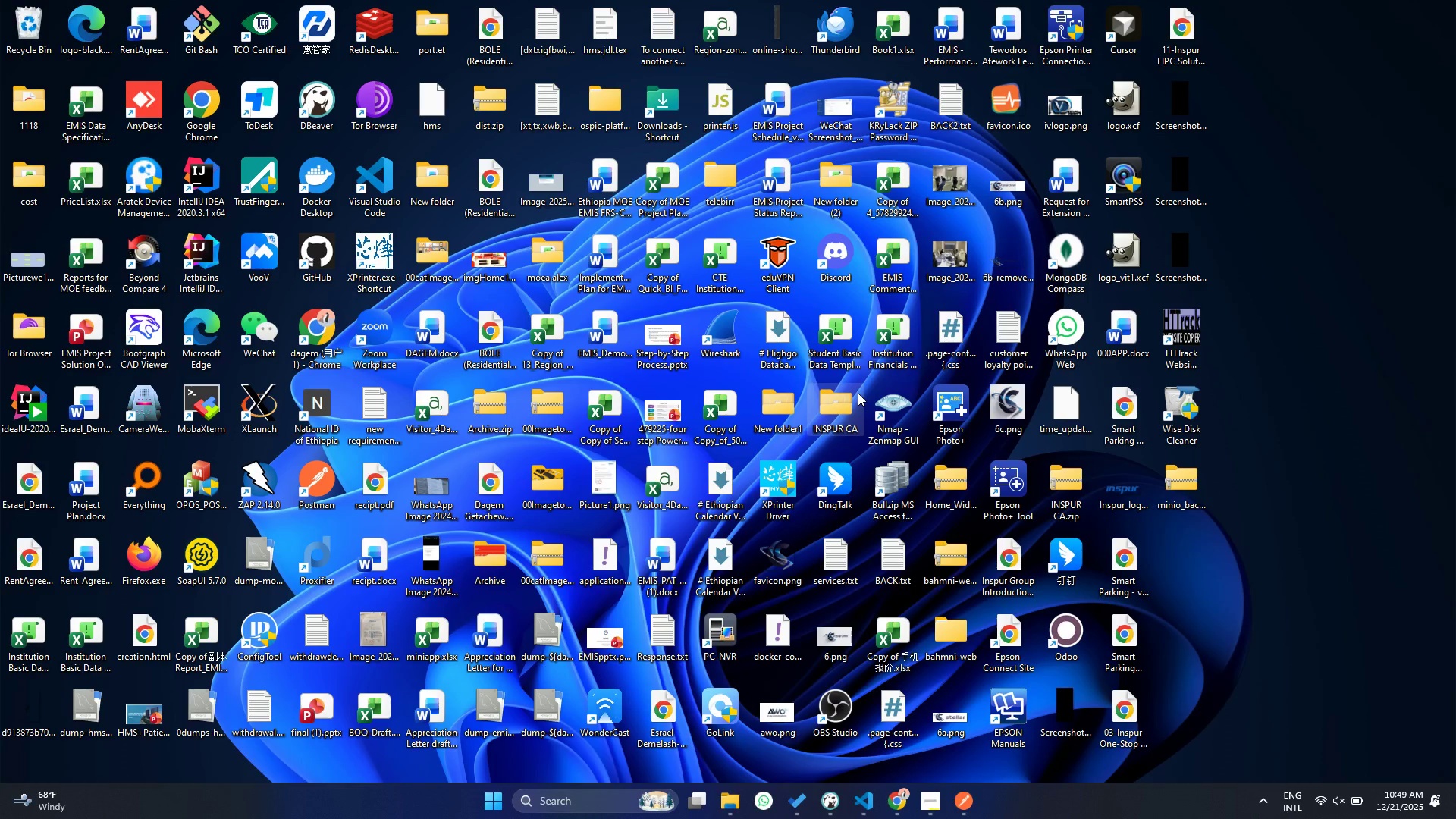 
wait(23.16)
 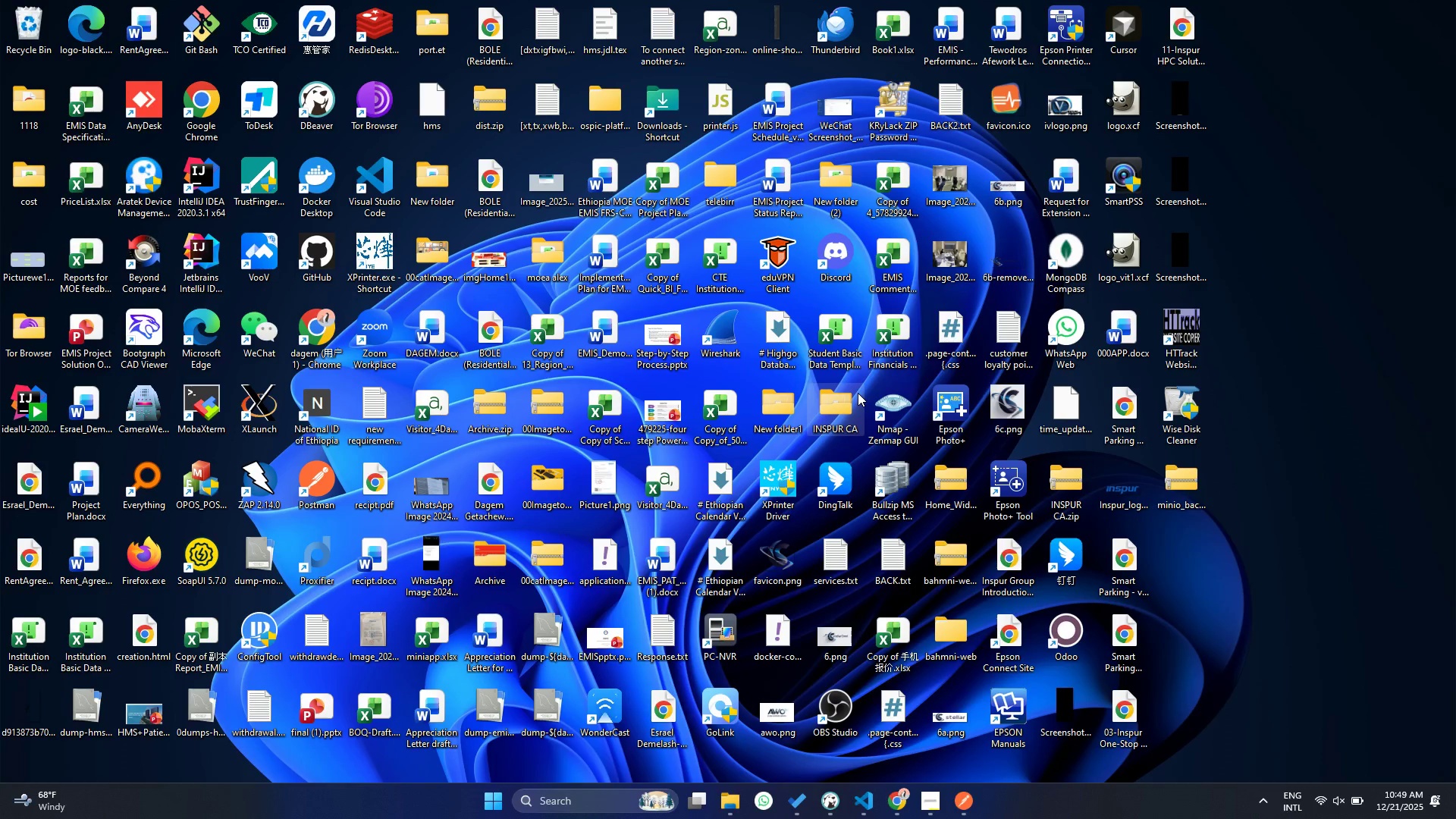 
left_click([949, 810])
 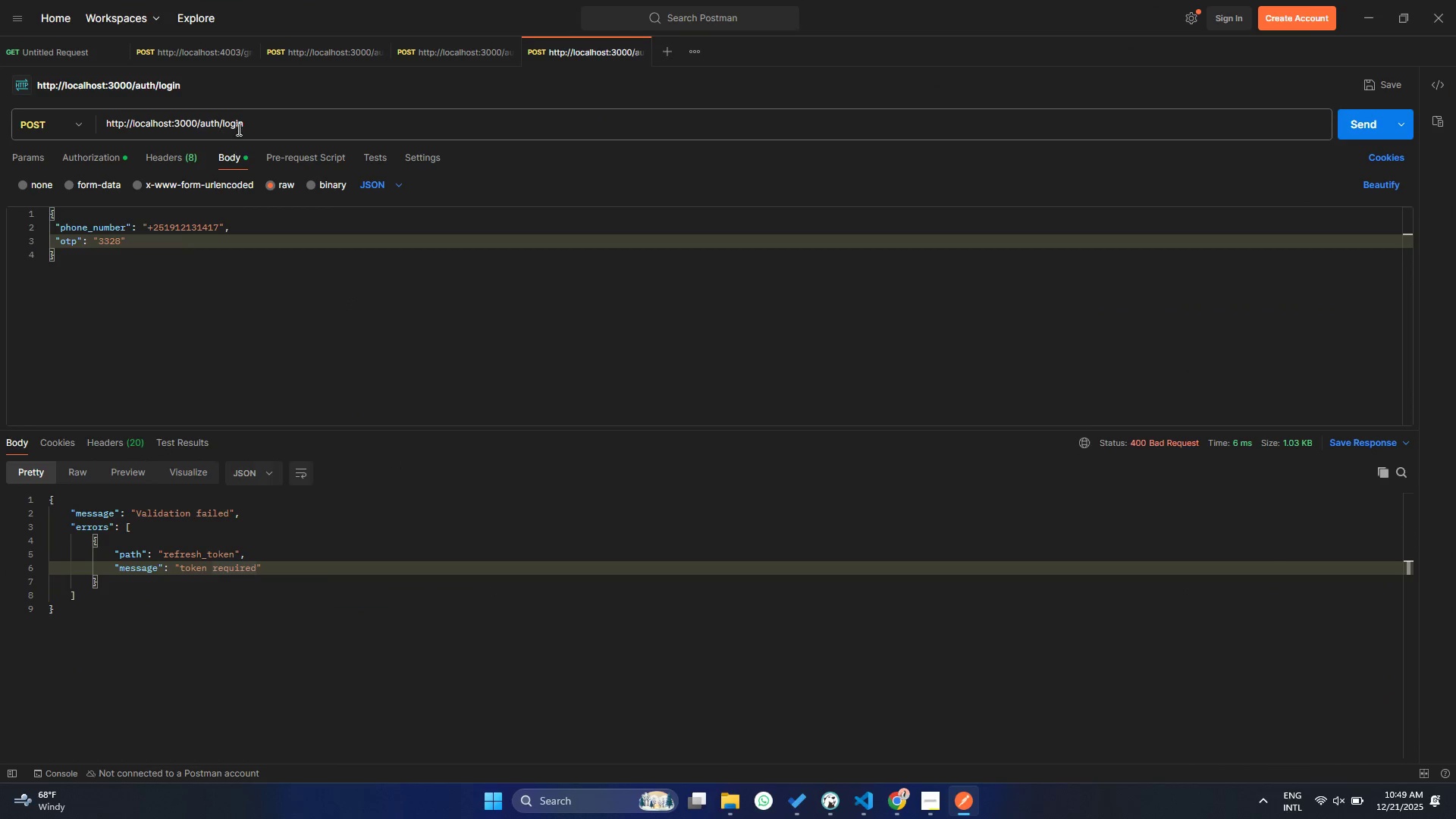 
double_click([235, 124])
 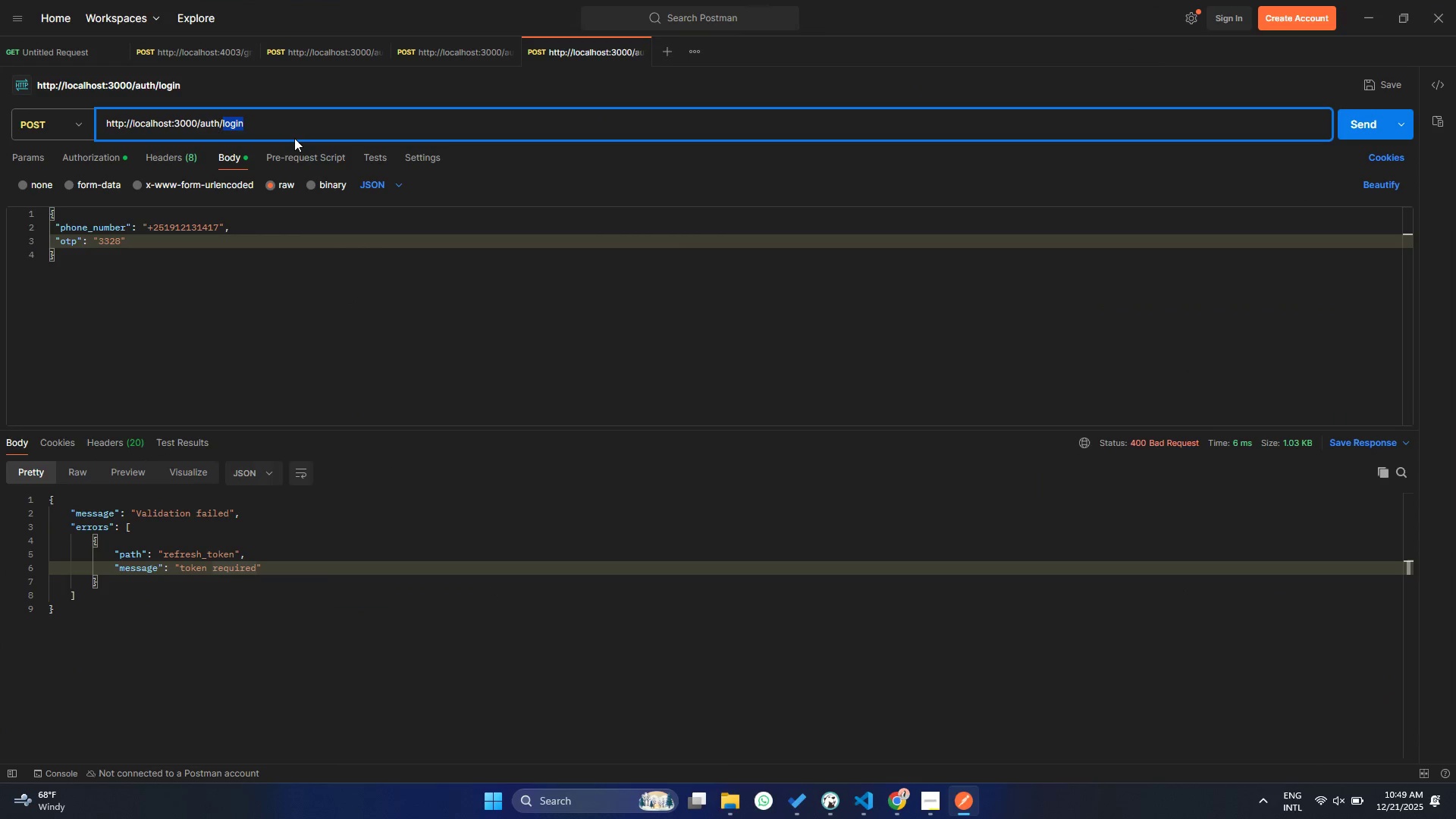 
type(send-otp)
 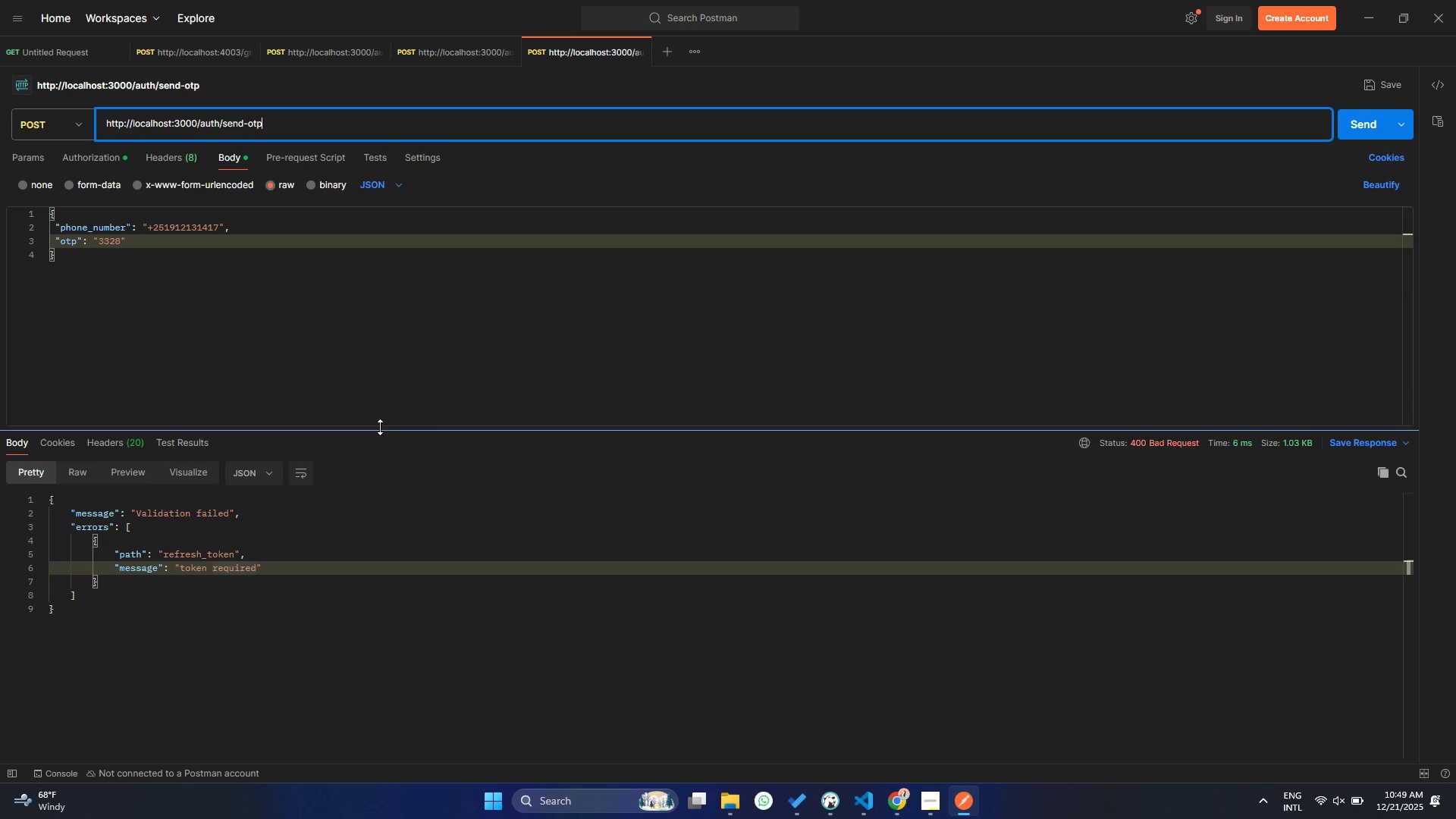 
left_click_drag(start_coordinate=[164, 240], to_coordinate=[1, 238])
 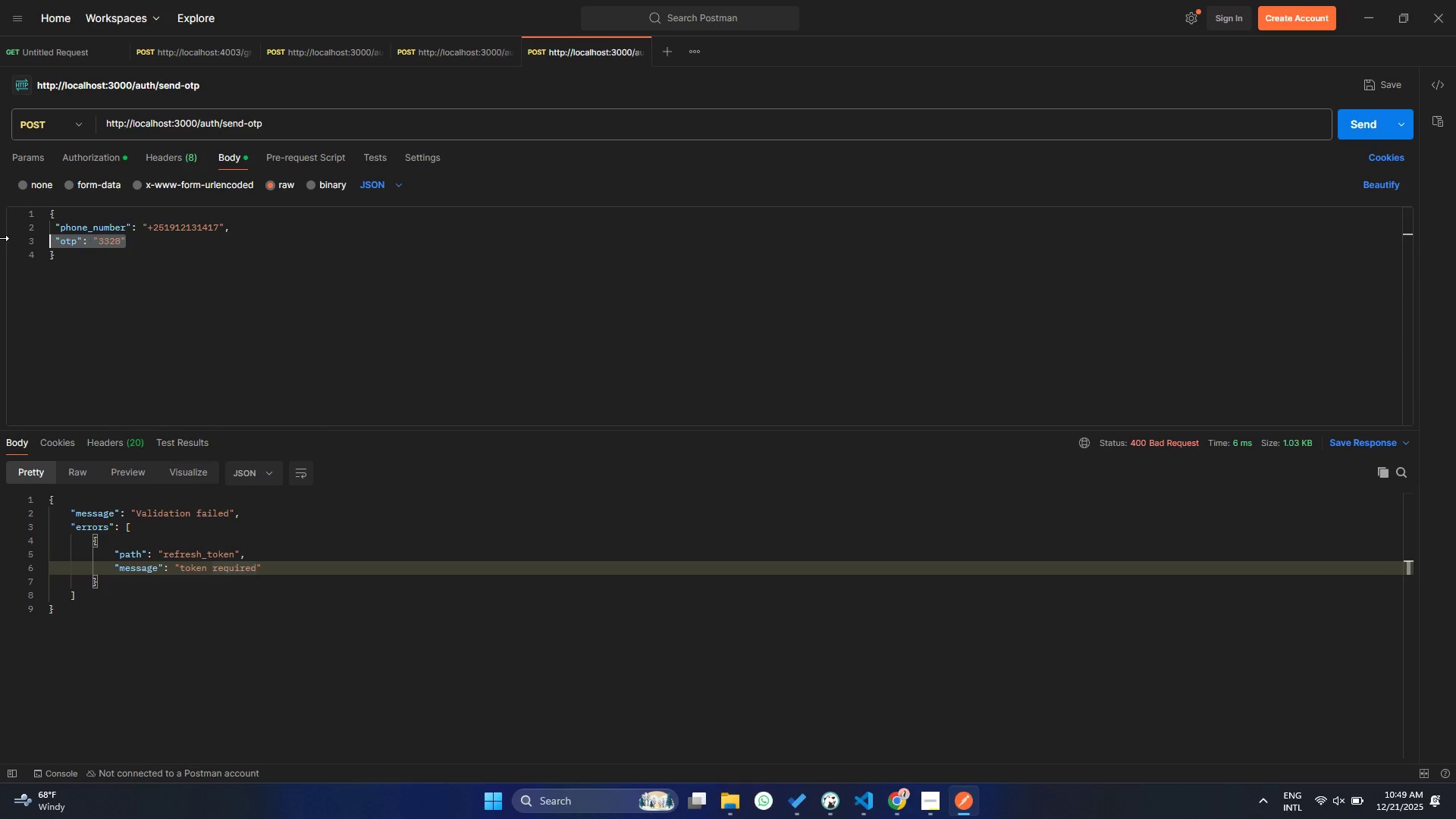 
key(Control+X)
 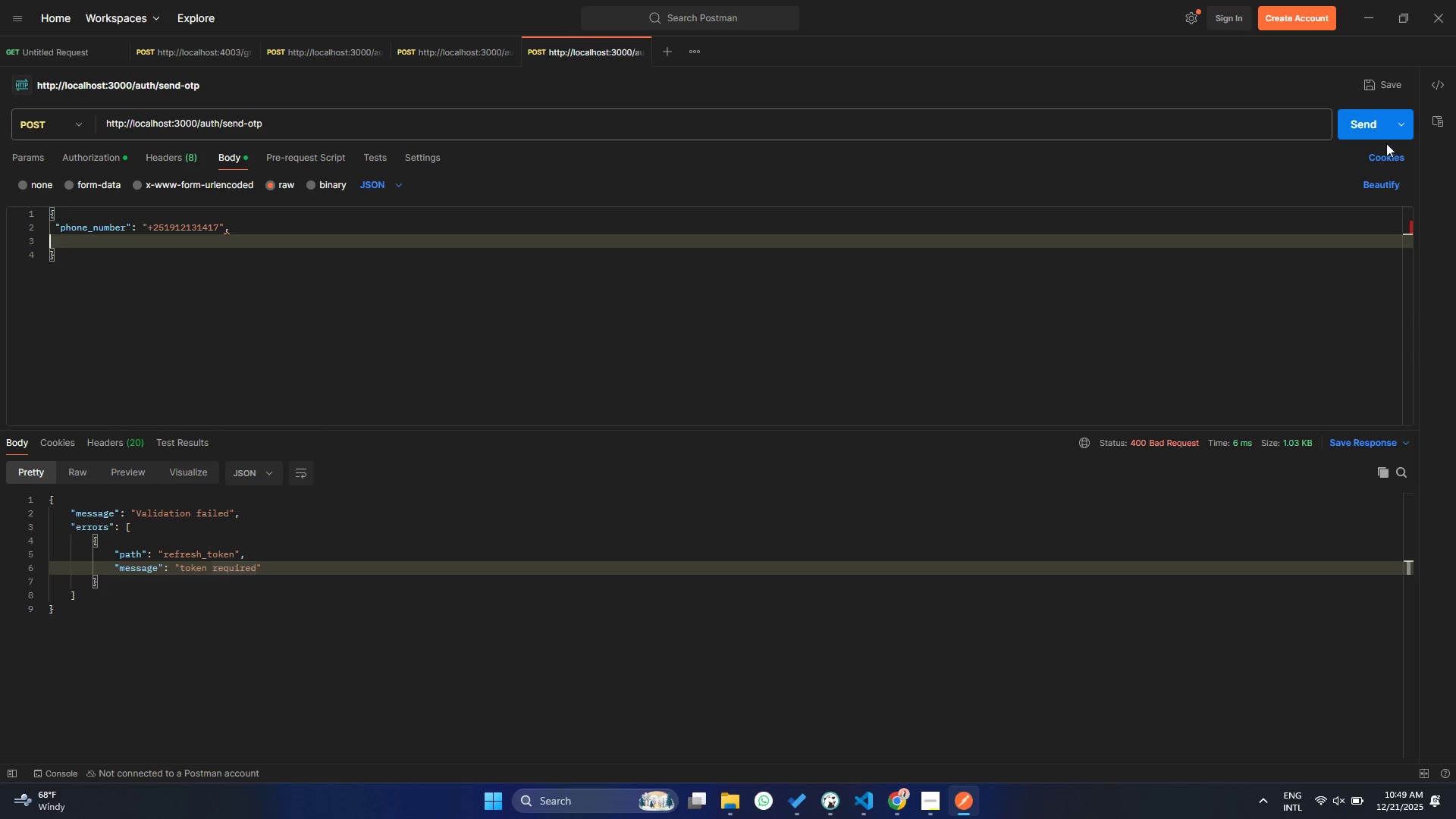 
left_click([1357, 124])
 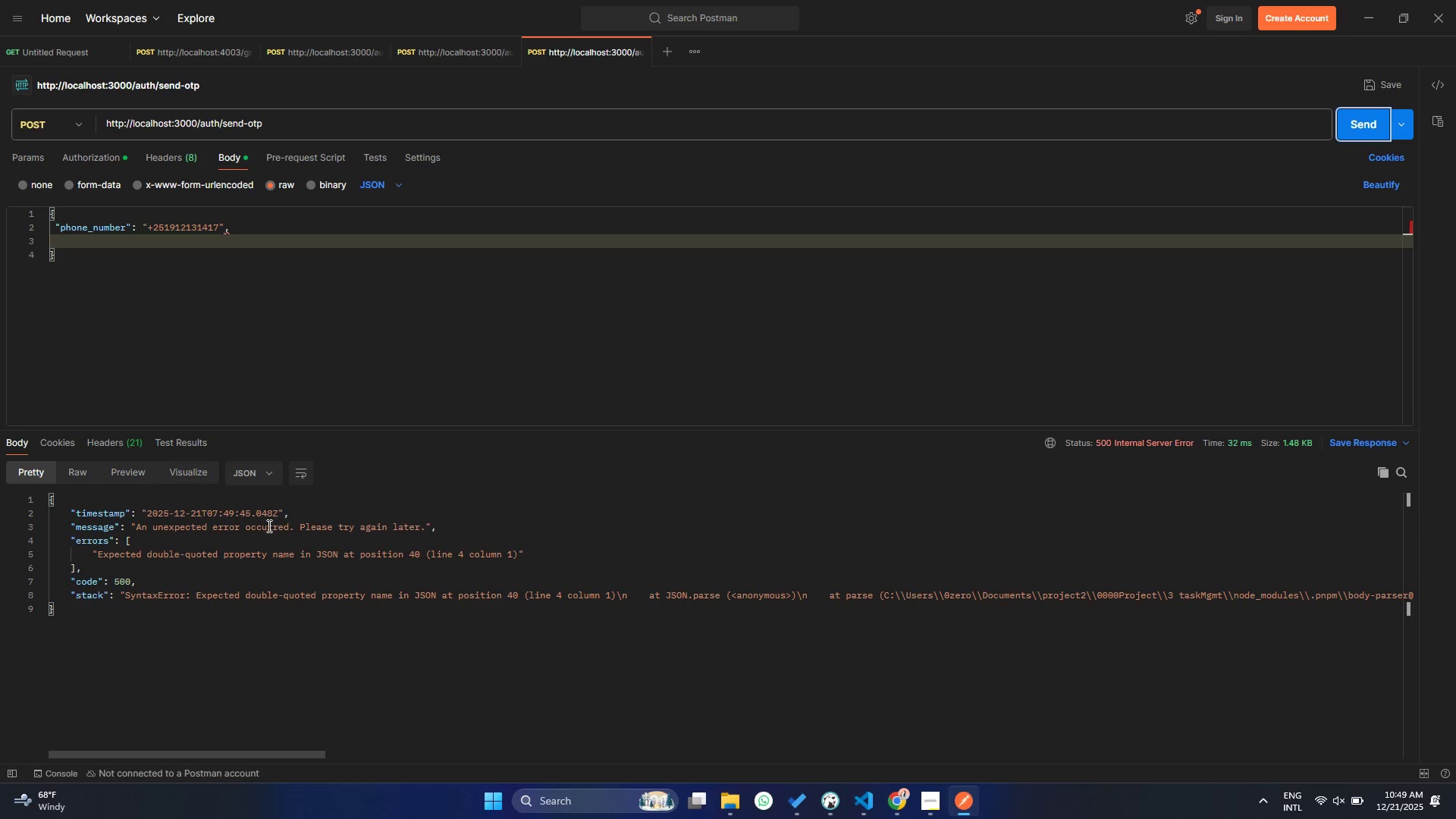 
left_click([248, 236])
 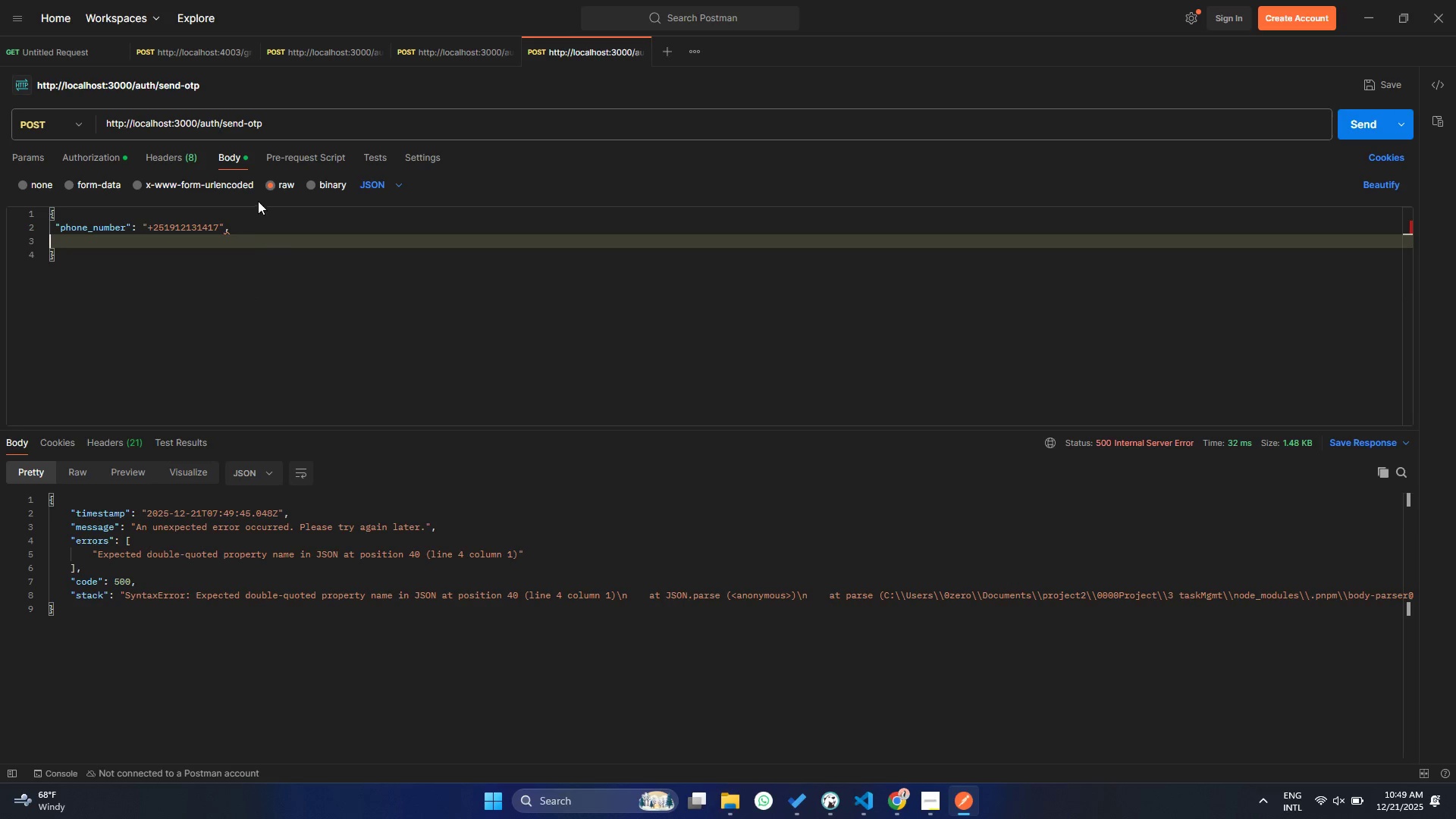 
left_click([245, 223])
 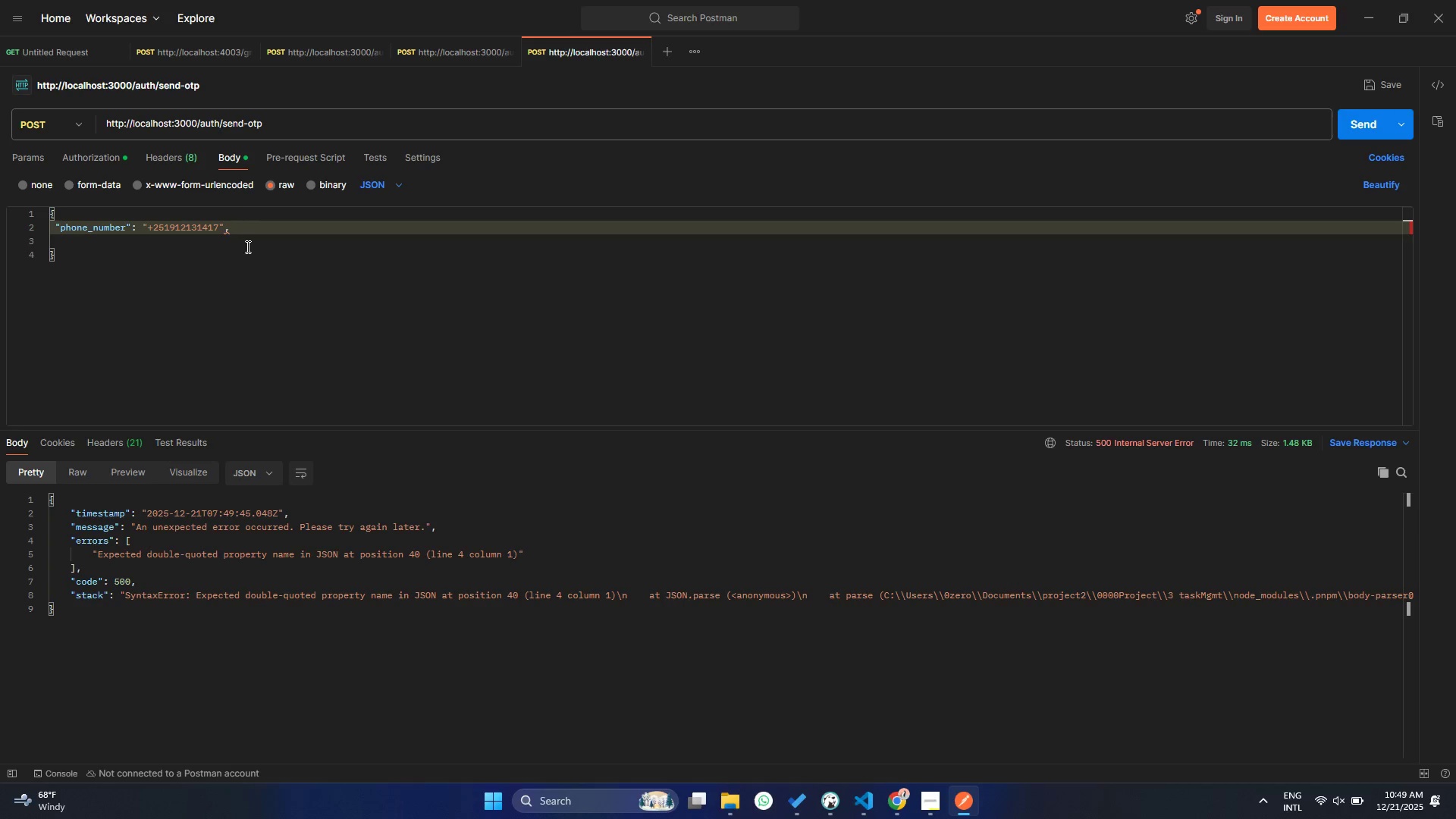 
key(Backspace)
 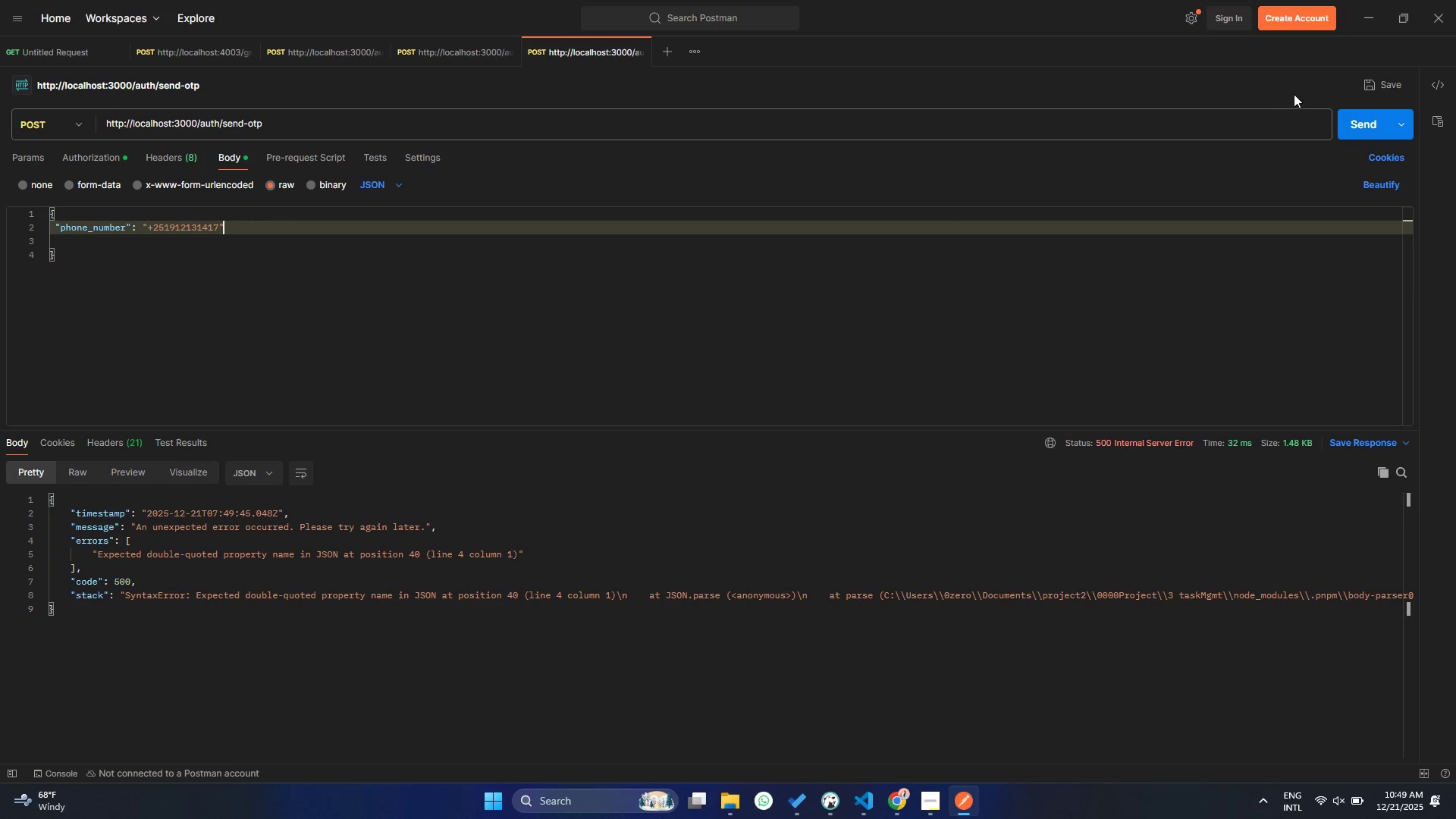 
left_click([1351, 122])
 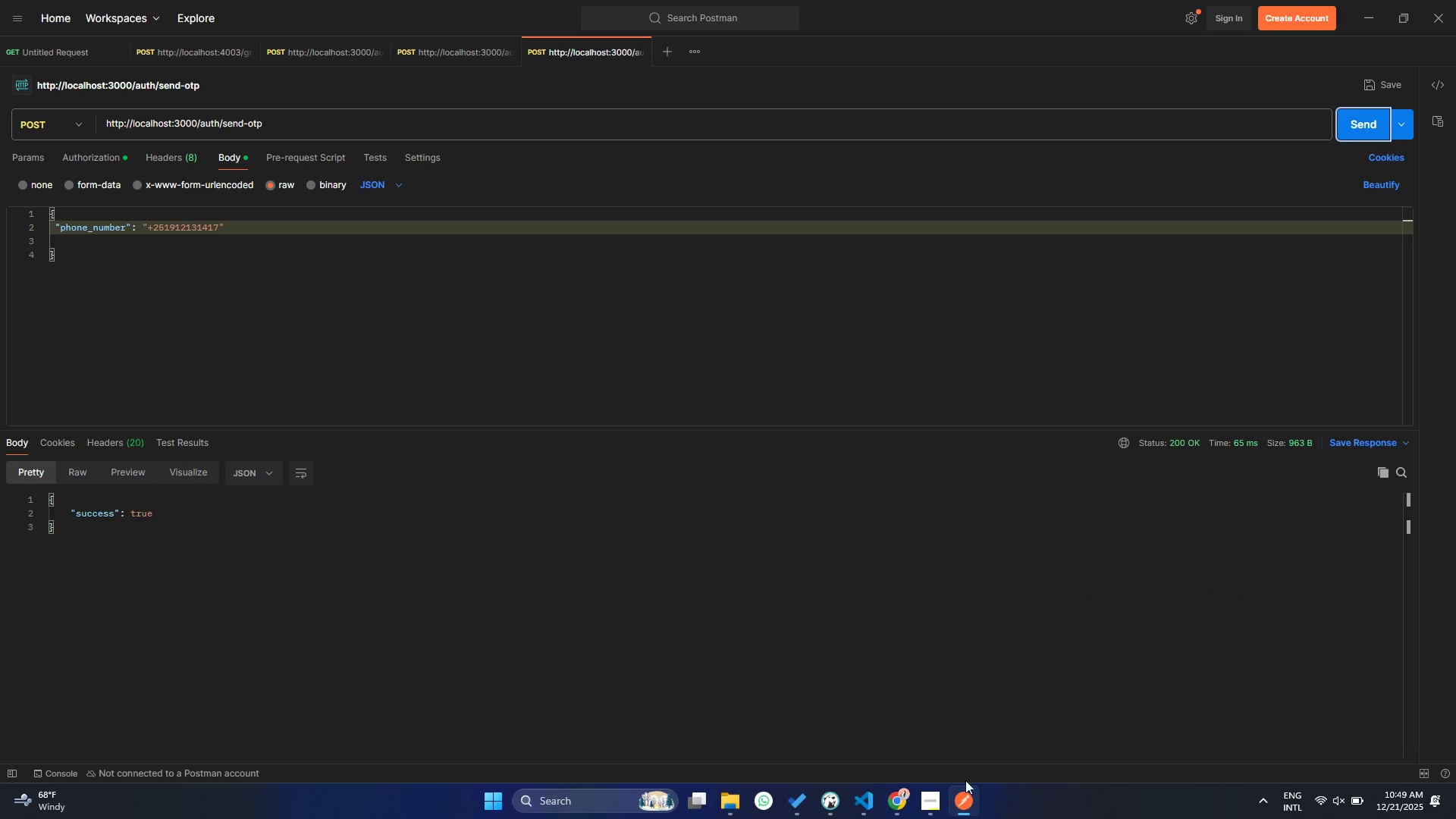 
left_click([859, 807])
 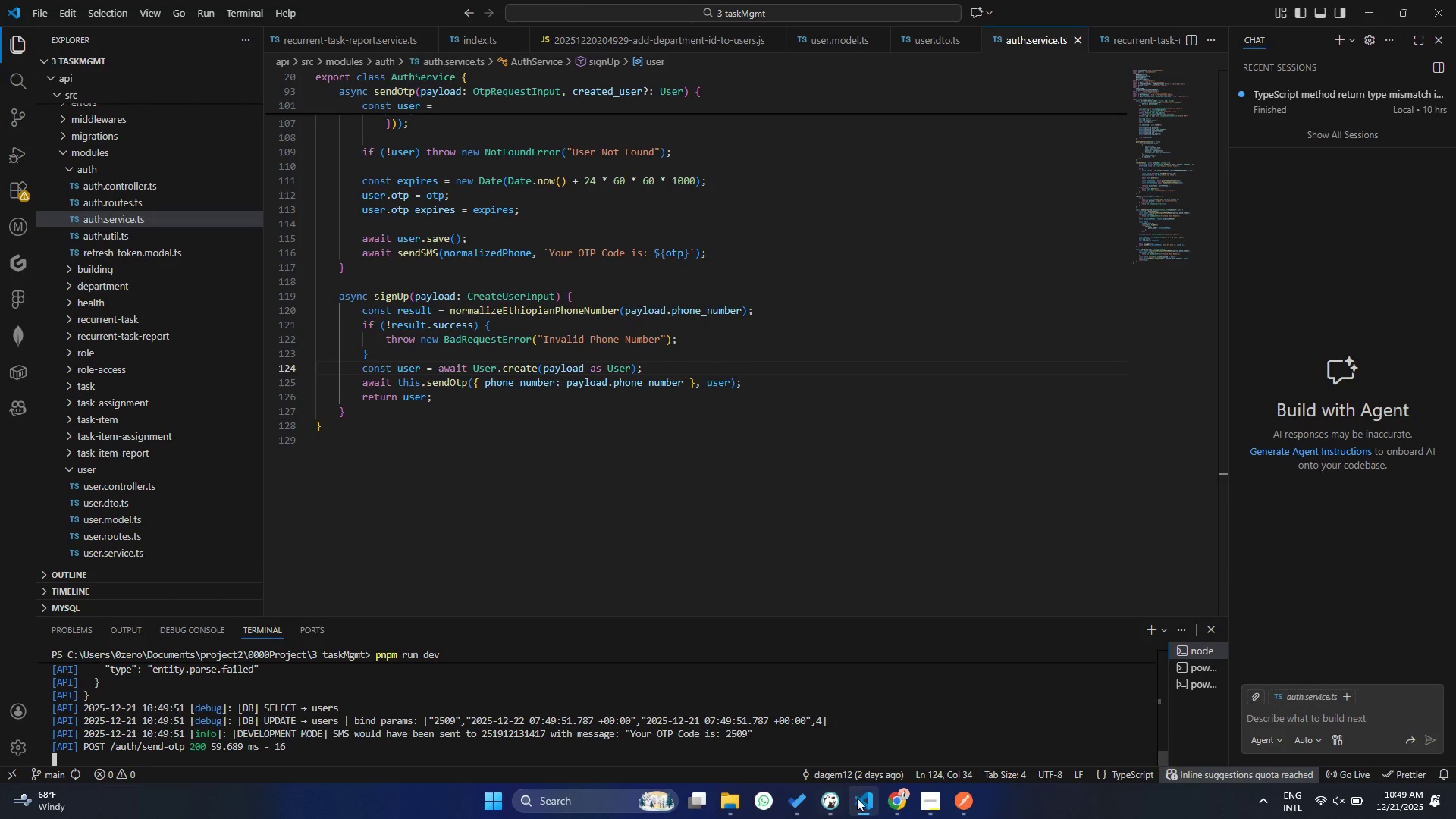 
left_click([894, 808])
 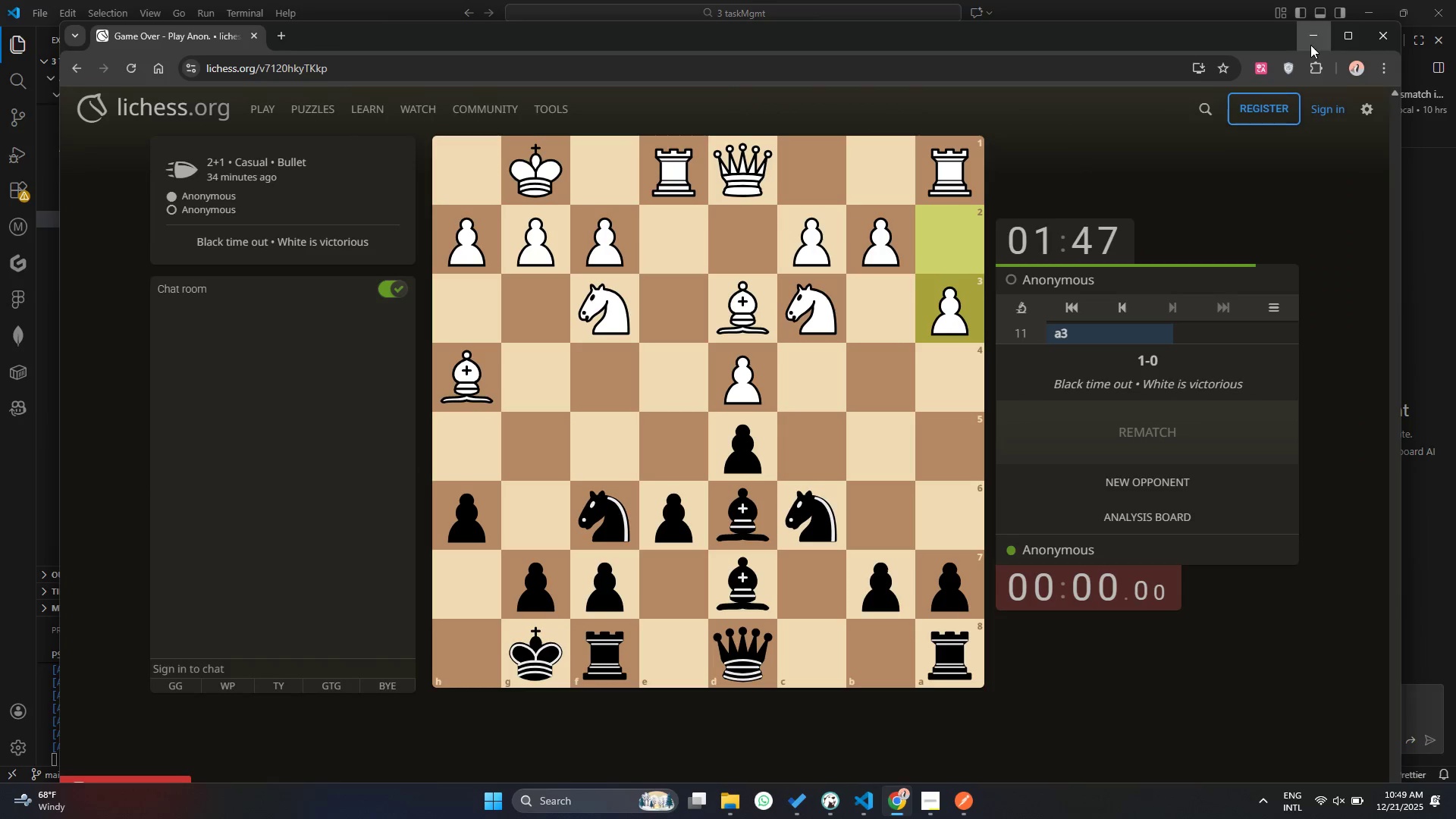 
double_click([393, 284])
 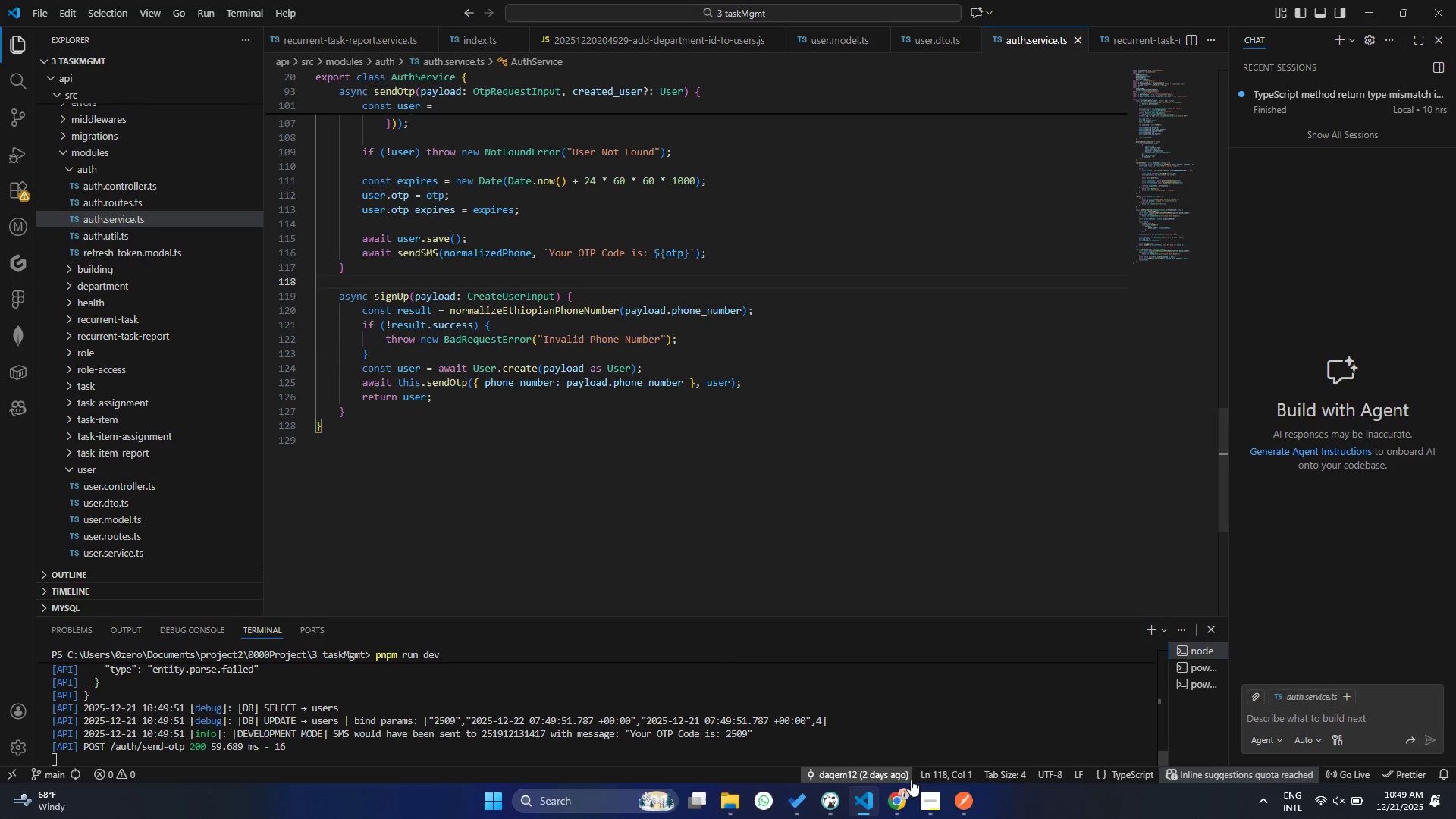 
left_click([952, 817])
 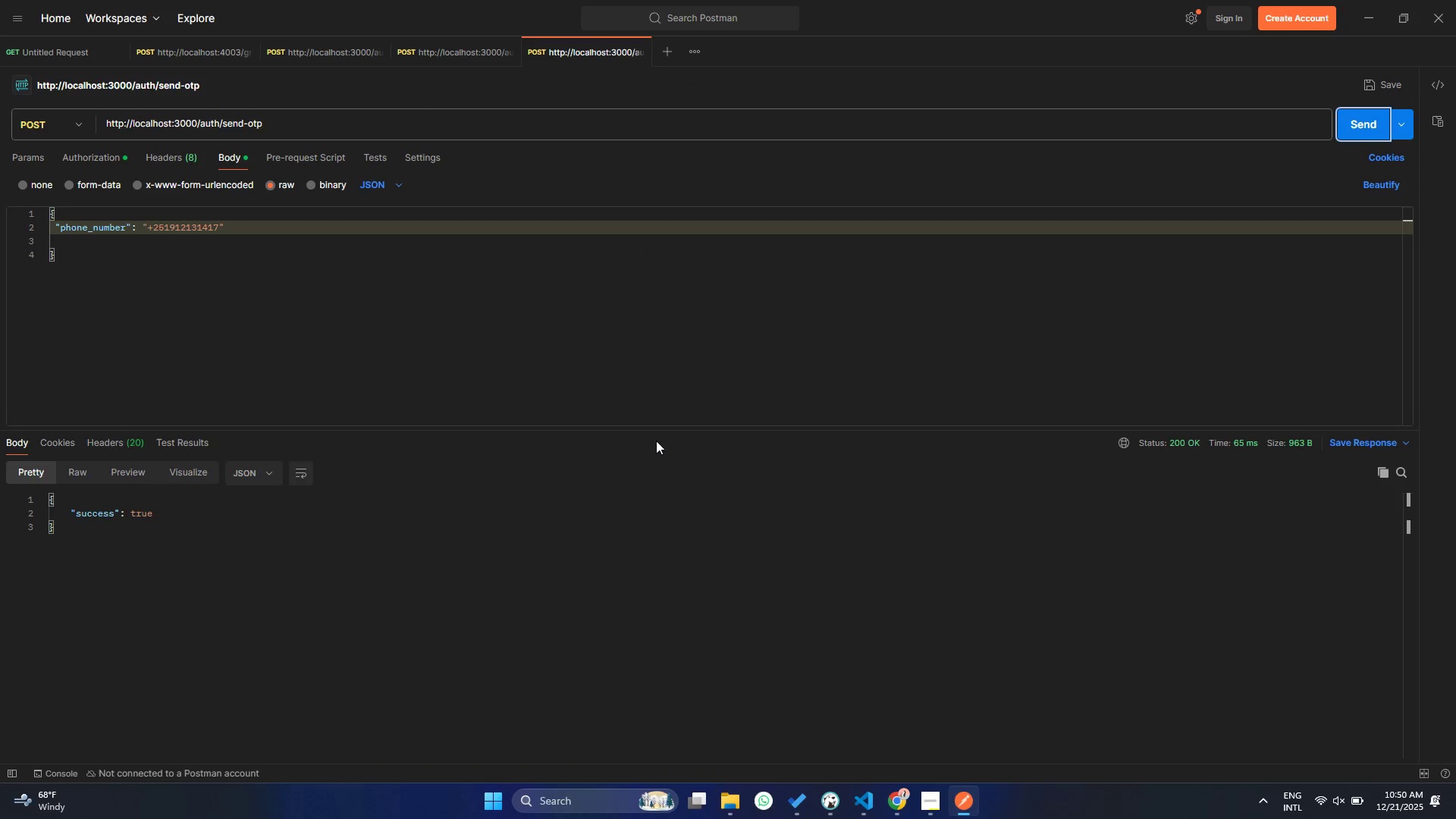 
left_click([598, 369])
 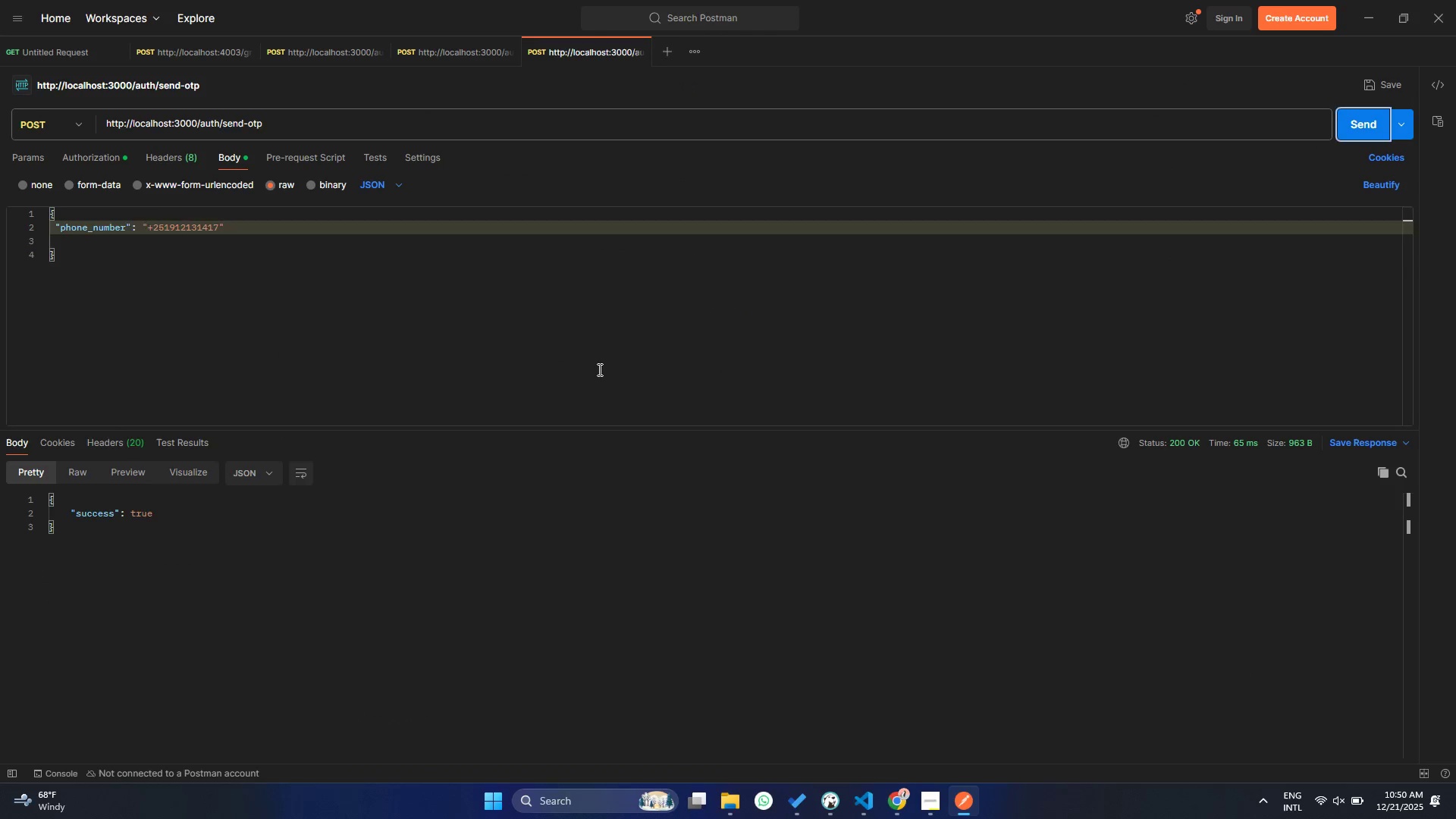 
key(Control+ControlLeft)
 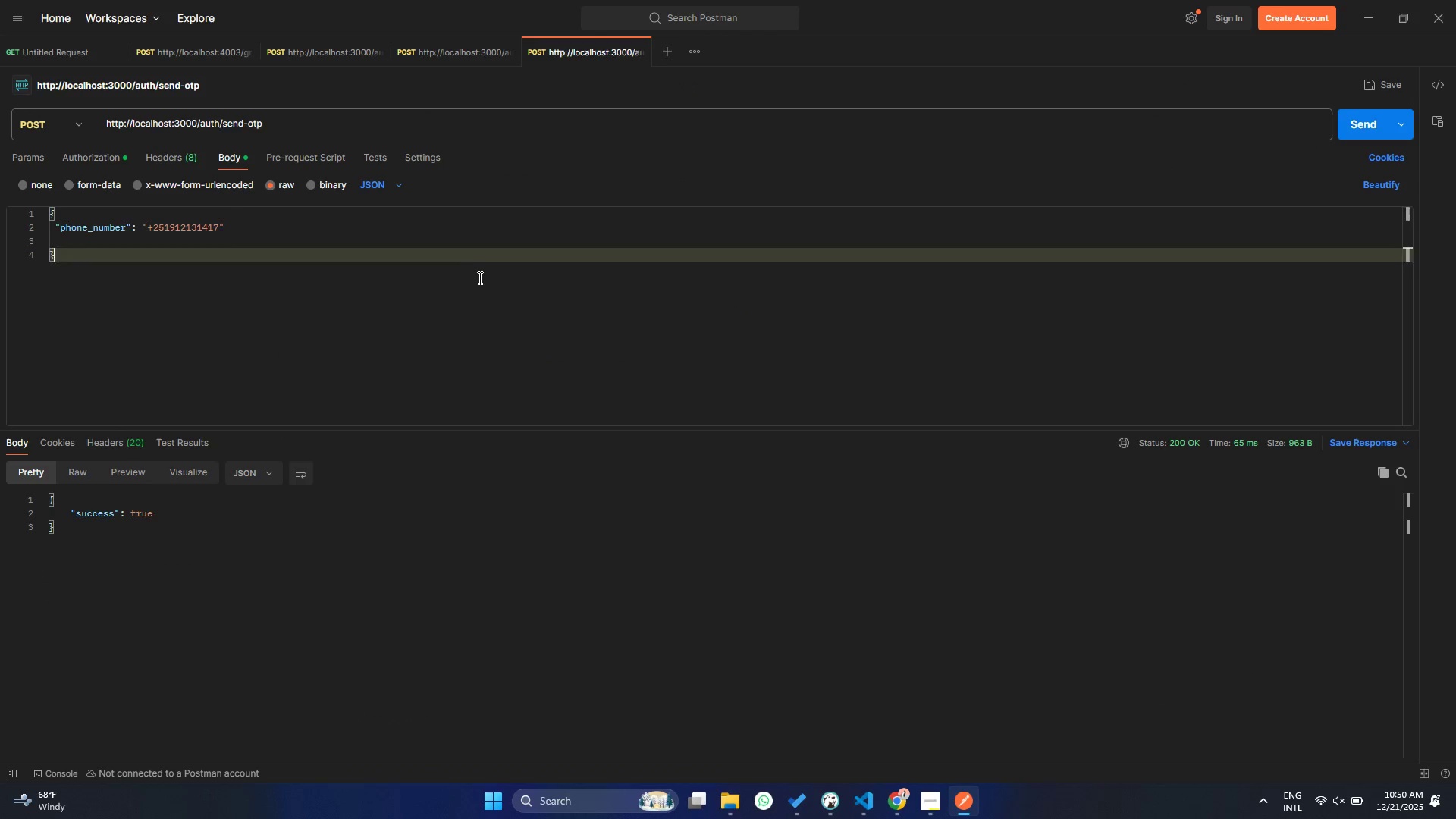 
key(Control+Z)
 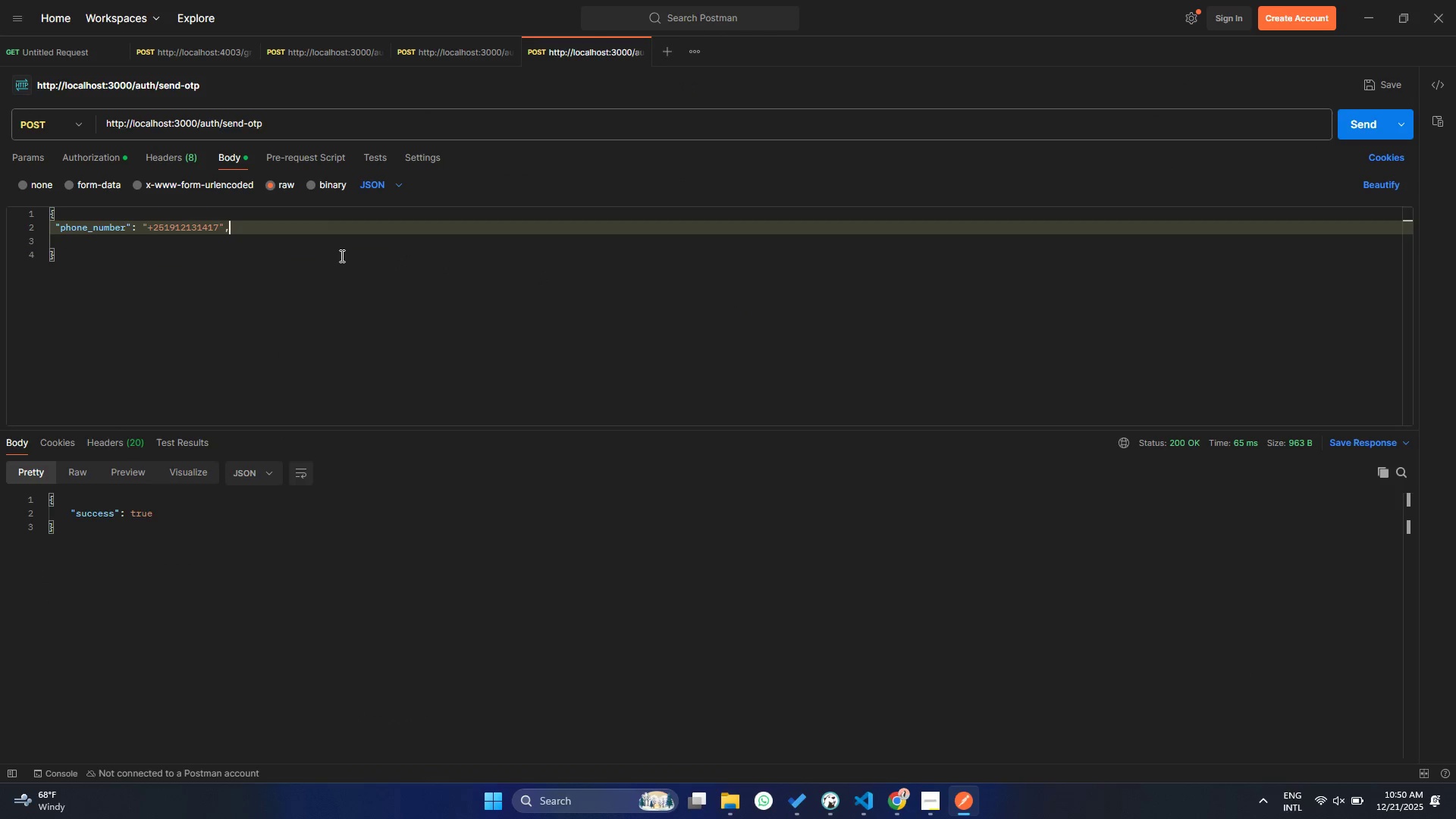 
key(Control+Z)
 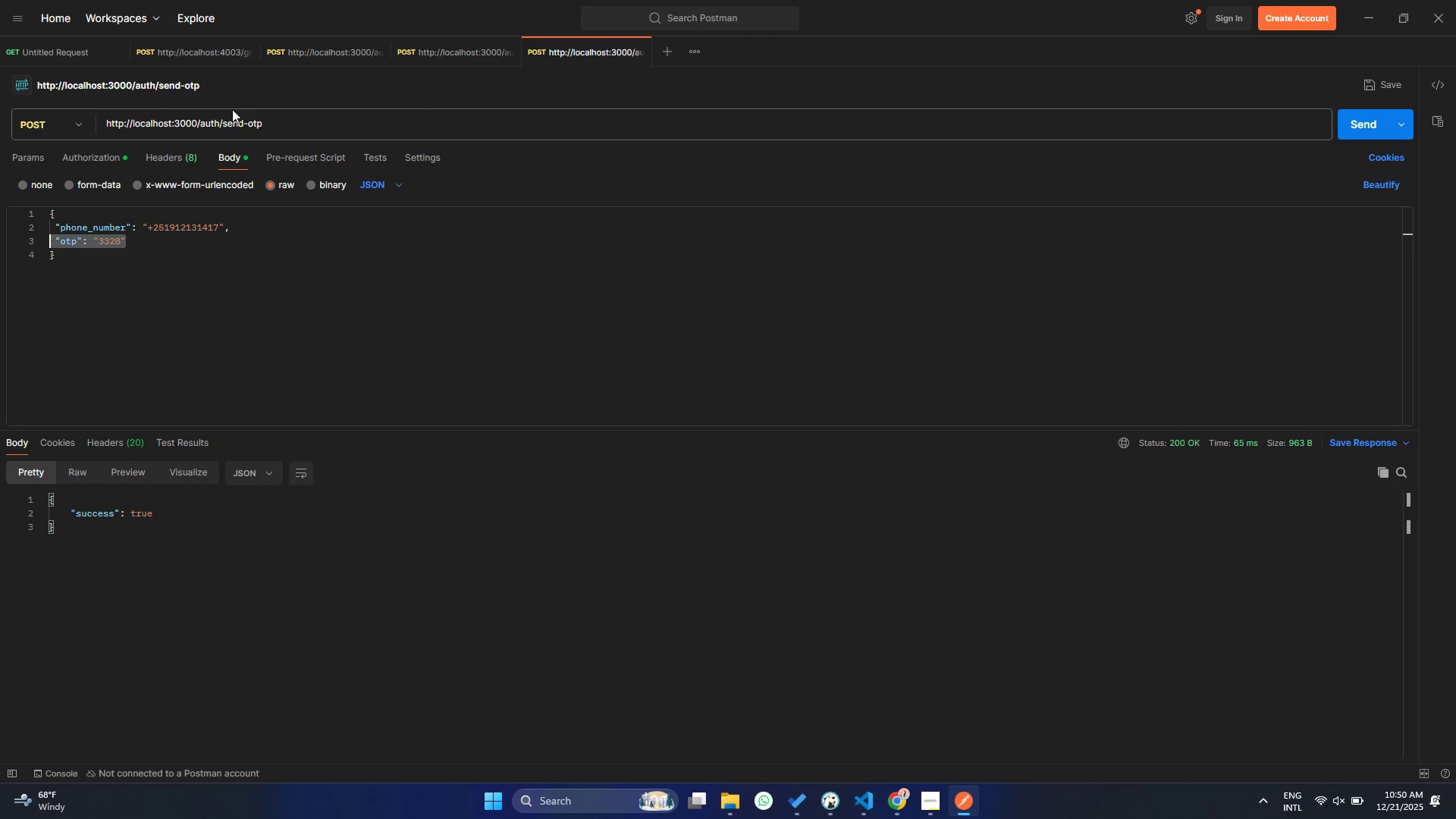 
key(Control+ControlLeft)
 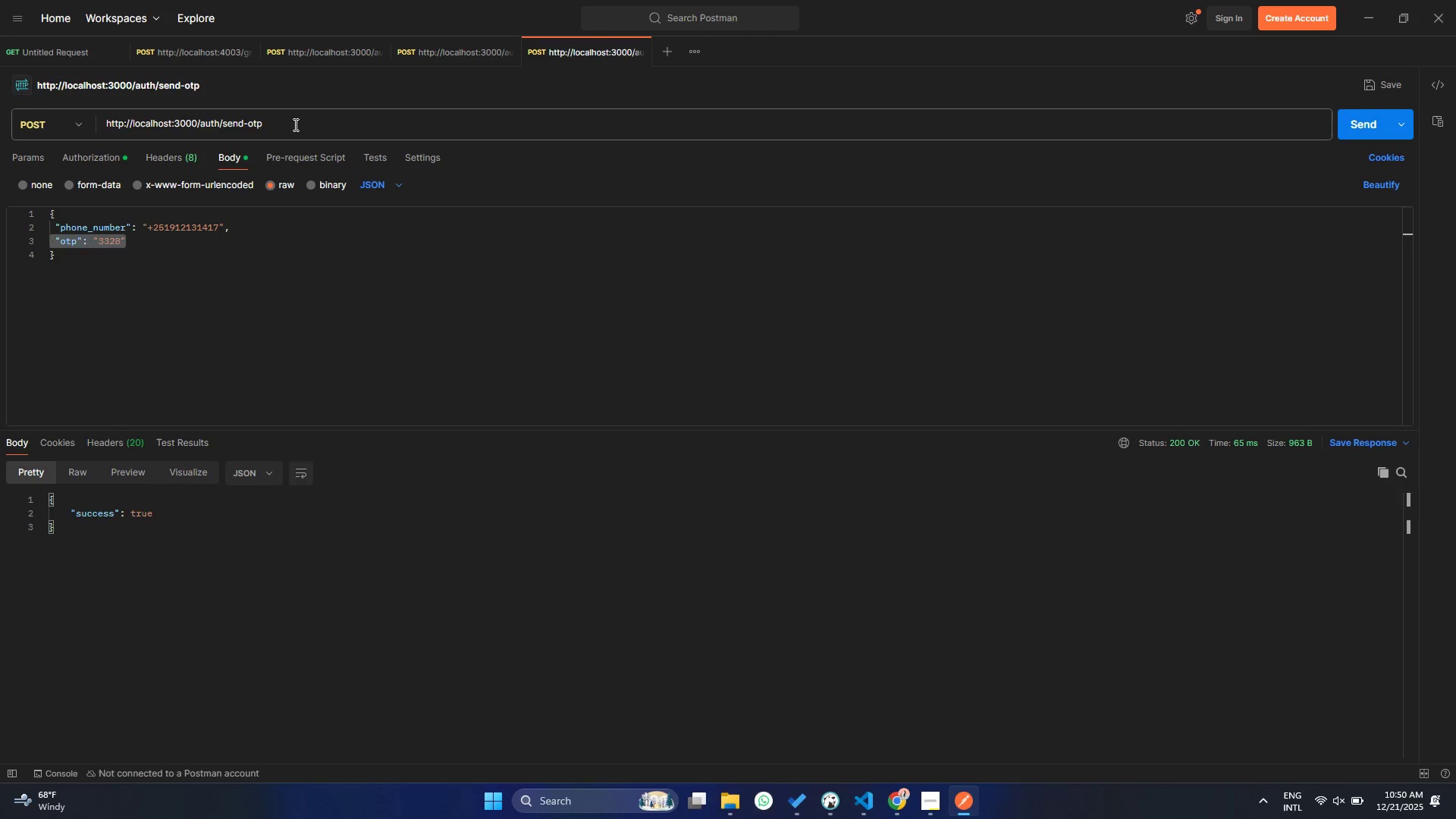 
left_click([294, 124])
 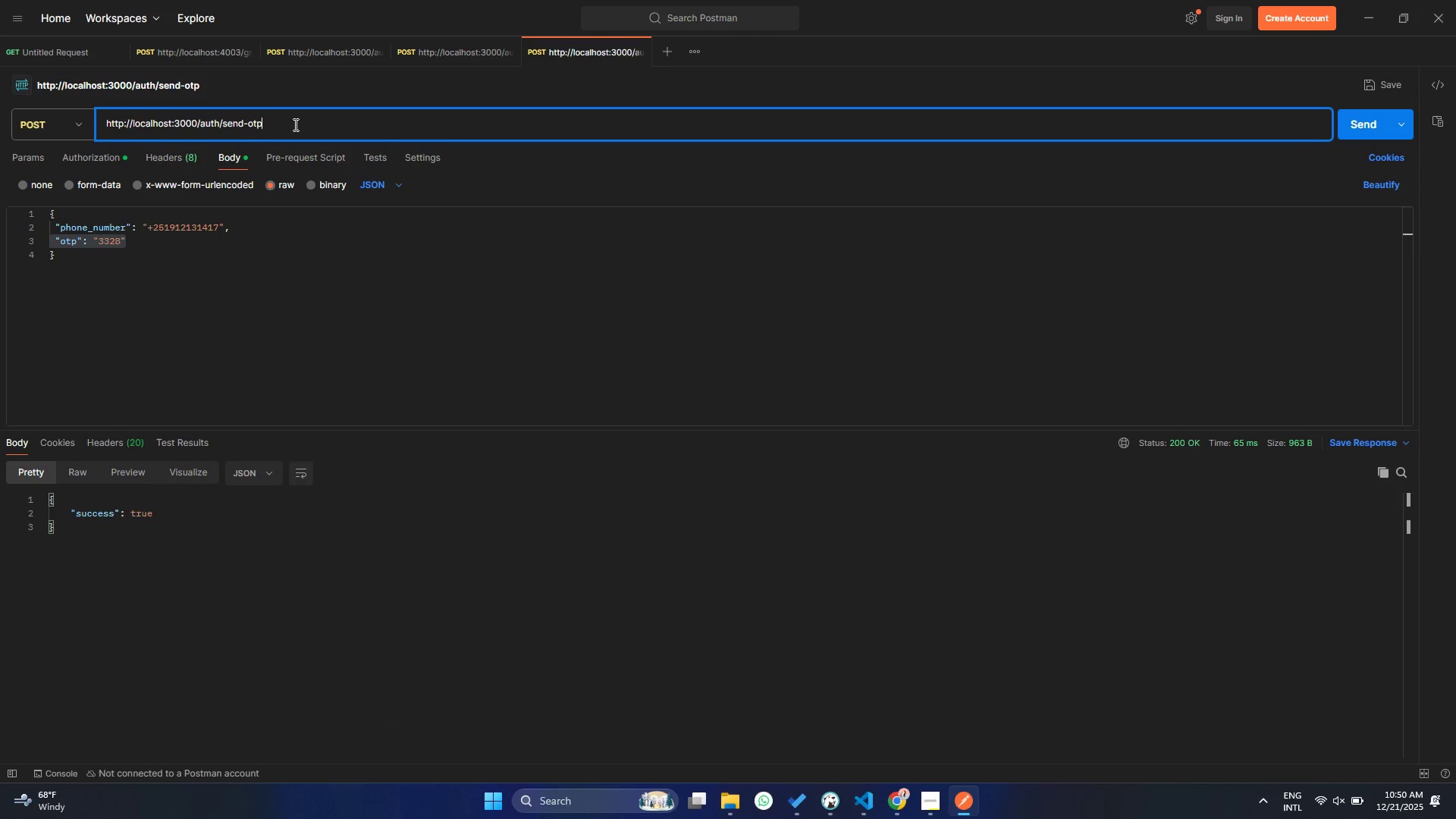 
key(Control+Z)
 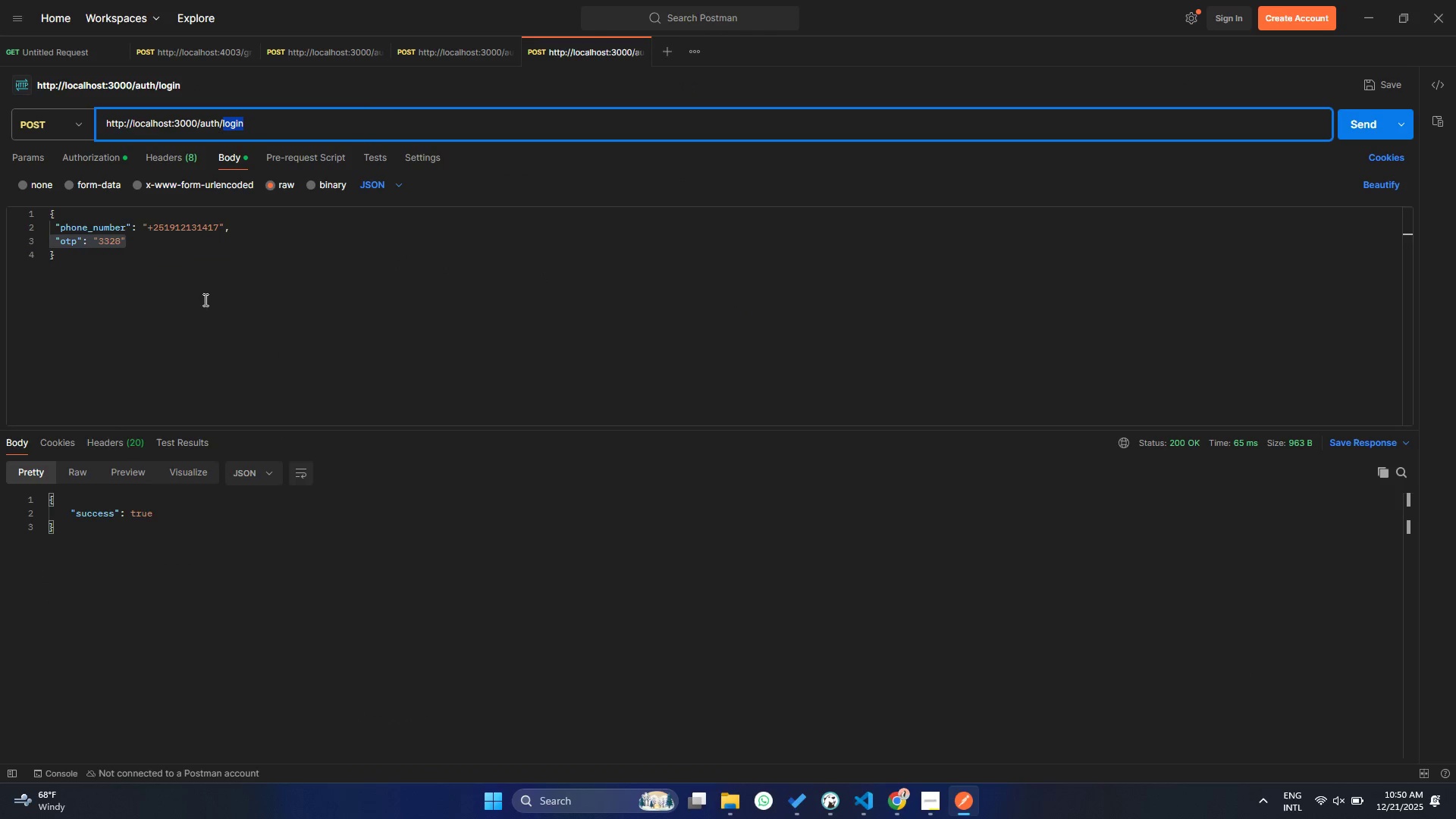 
left_click([181, 272])
 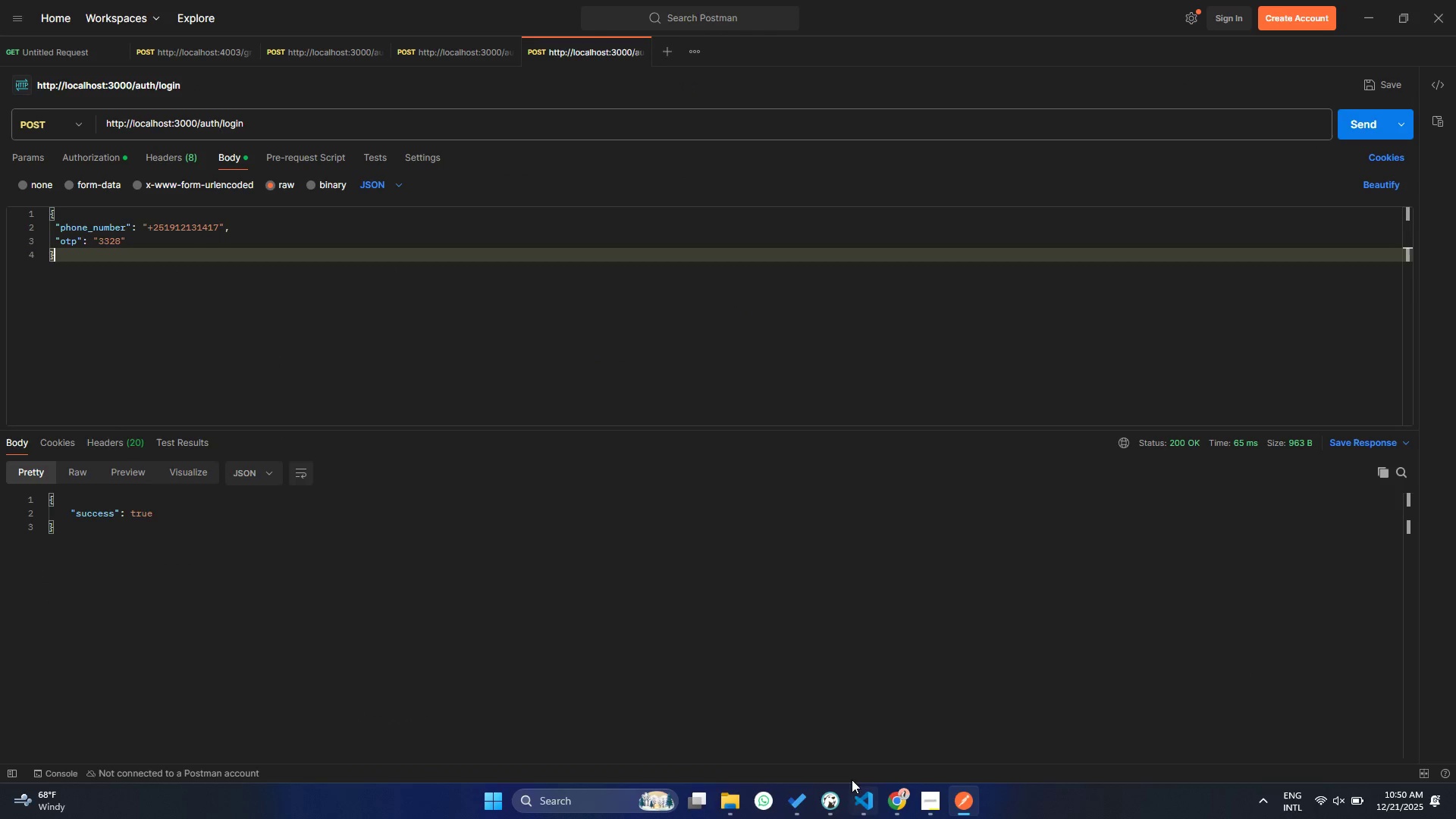 
left_click([868, 804])
 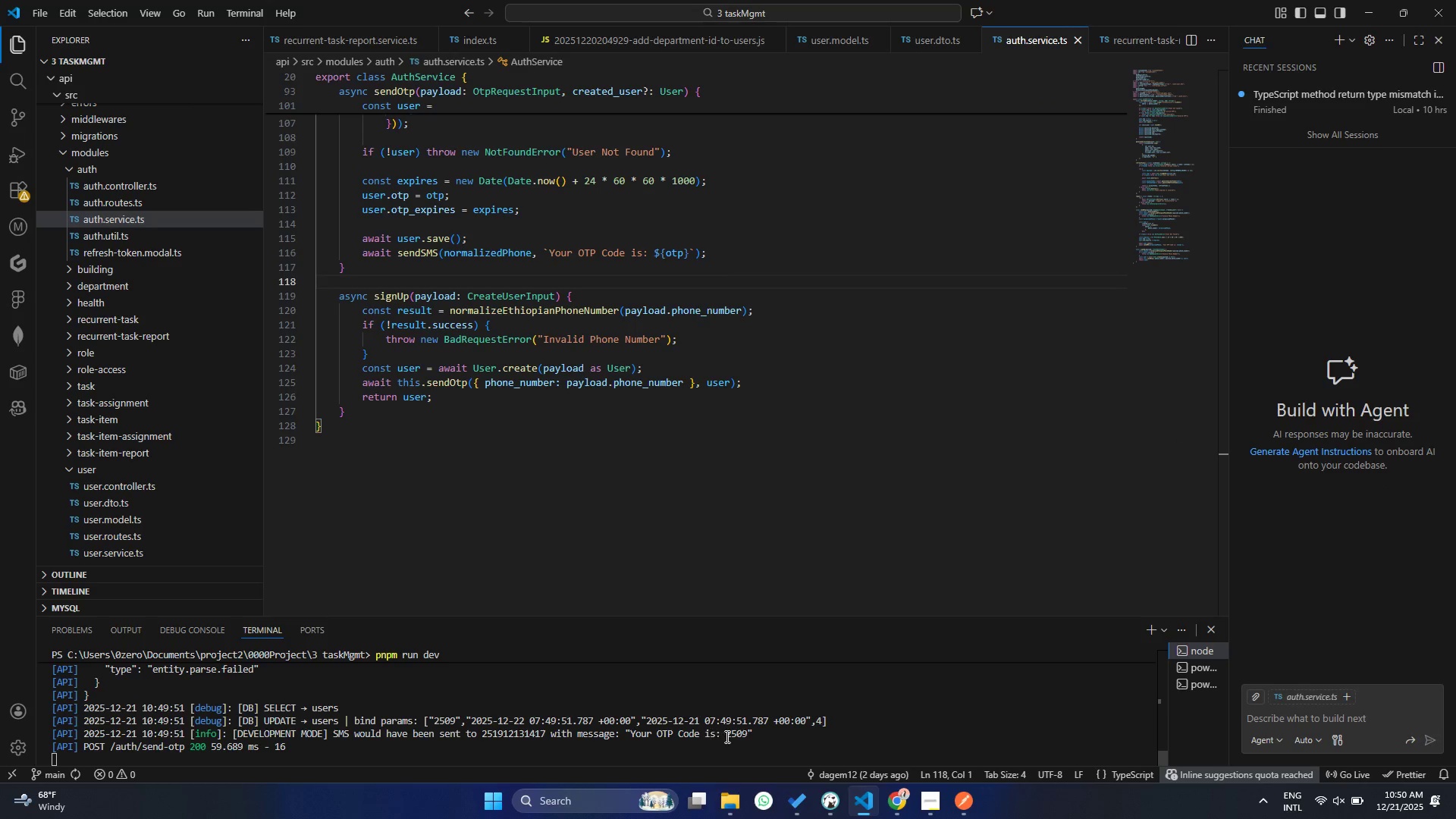 
double_click([726, 736])
 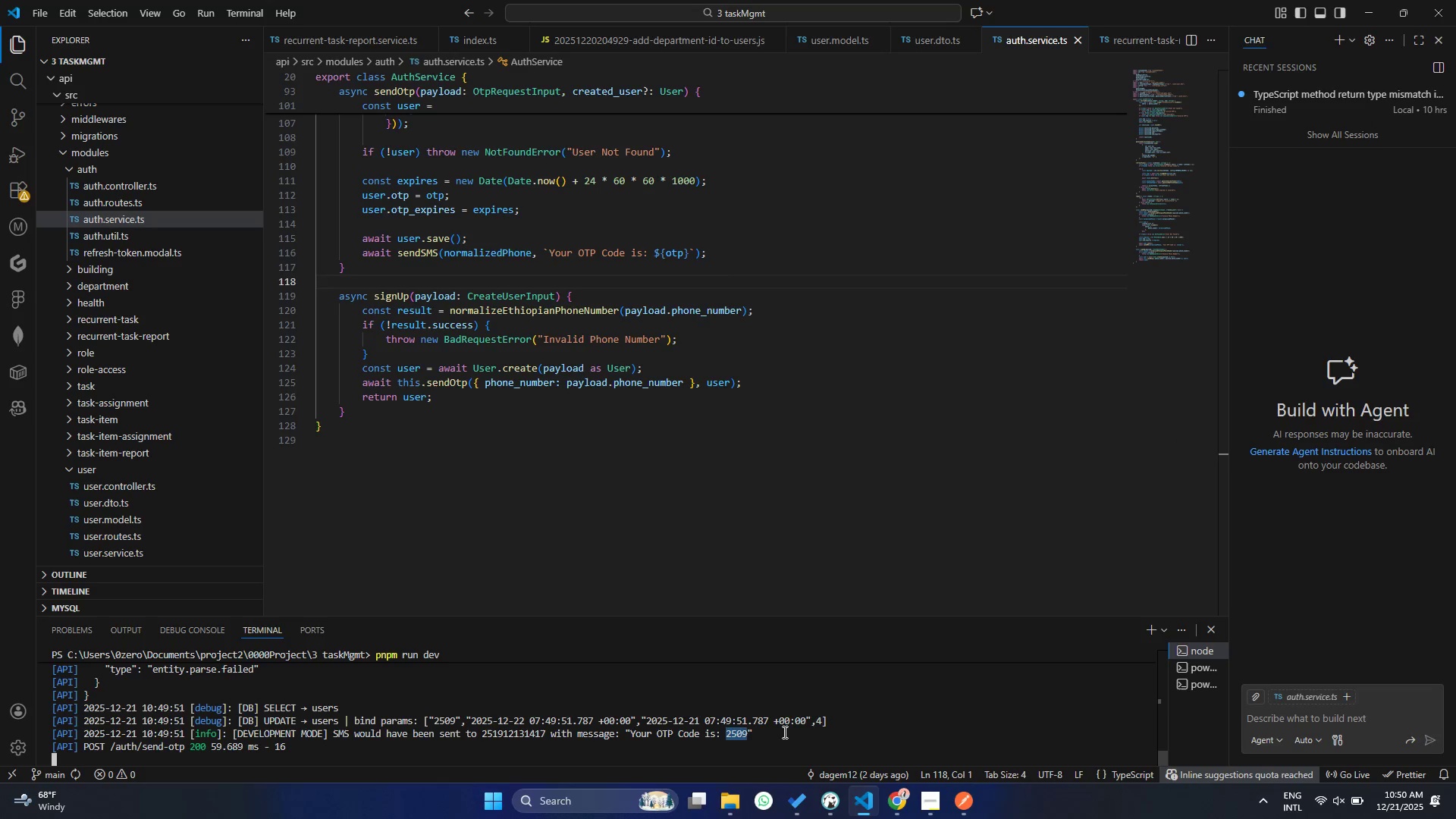 
key(Control+ControlLeft)
 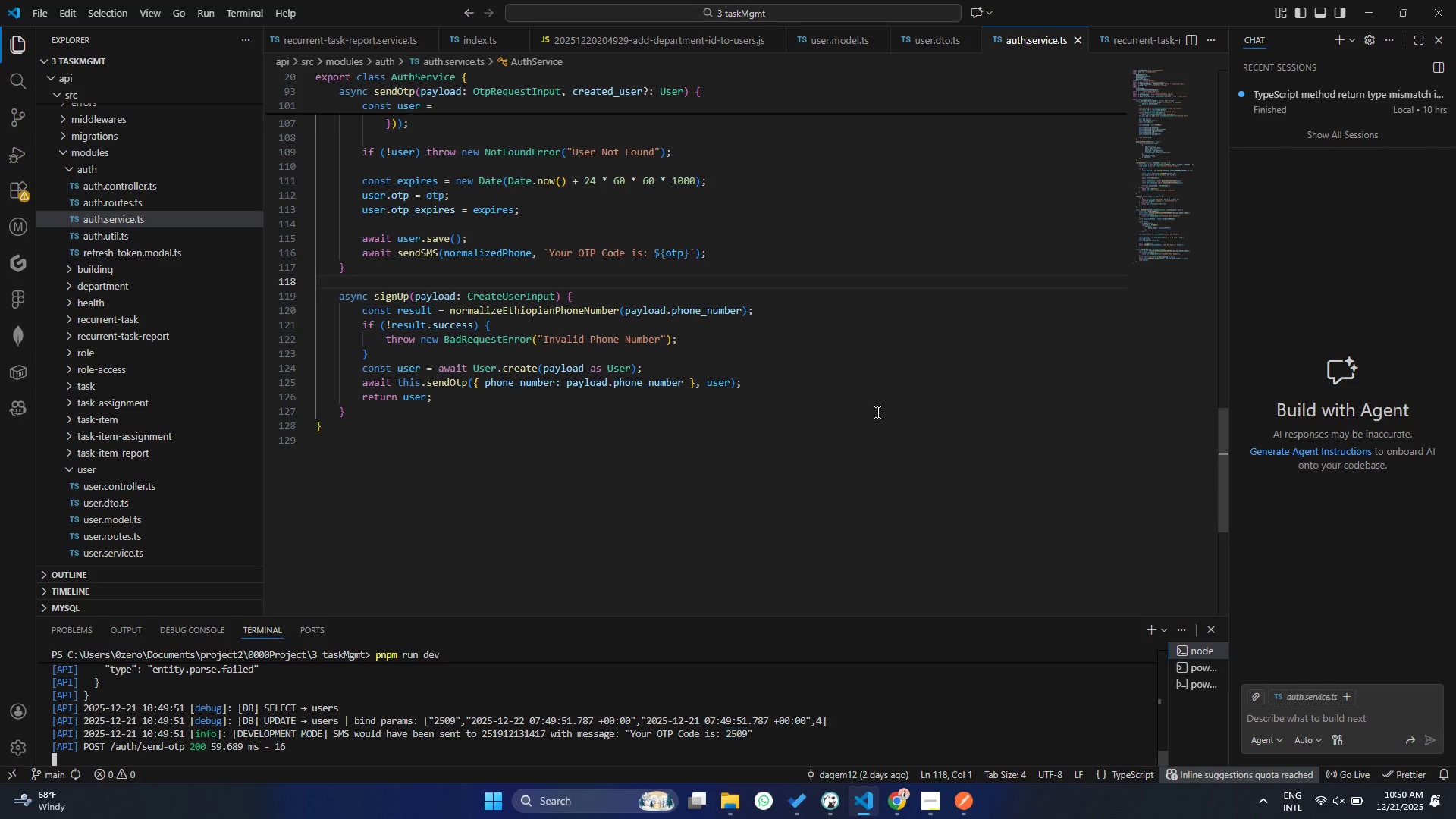 
key(Control+C)
 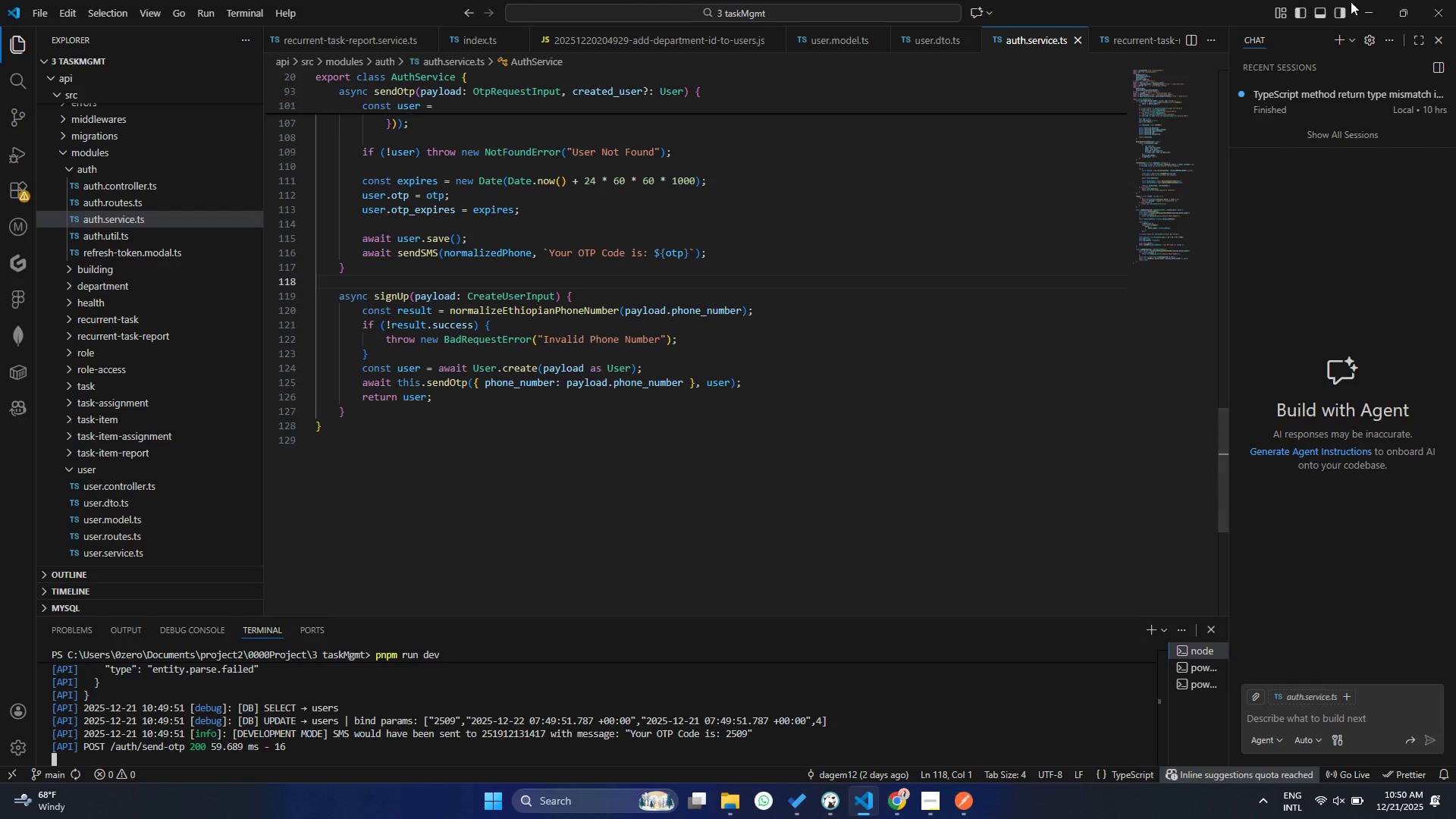 
left_click([1368, 0])
 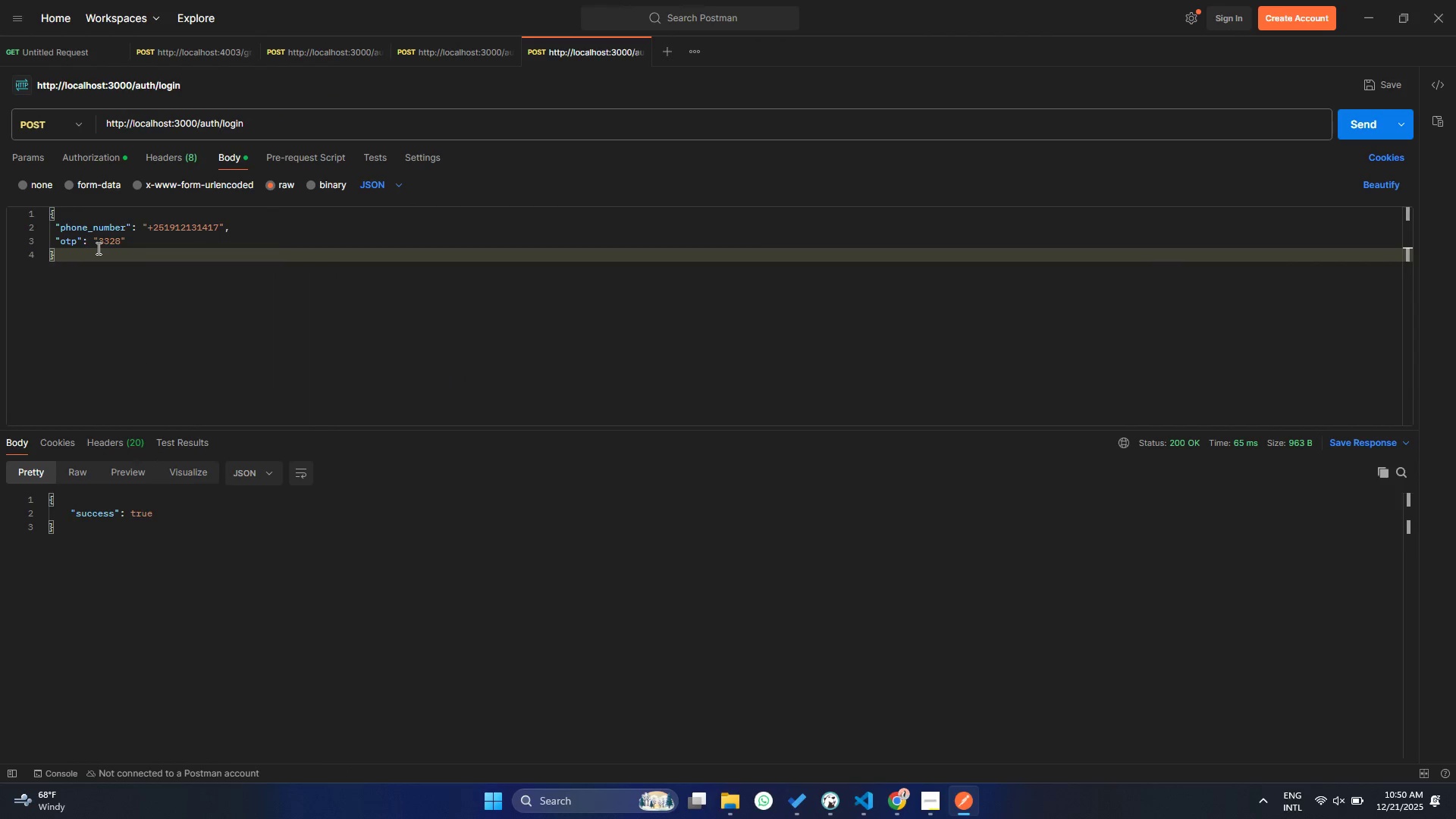 
double_click([102, 241])
 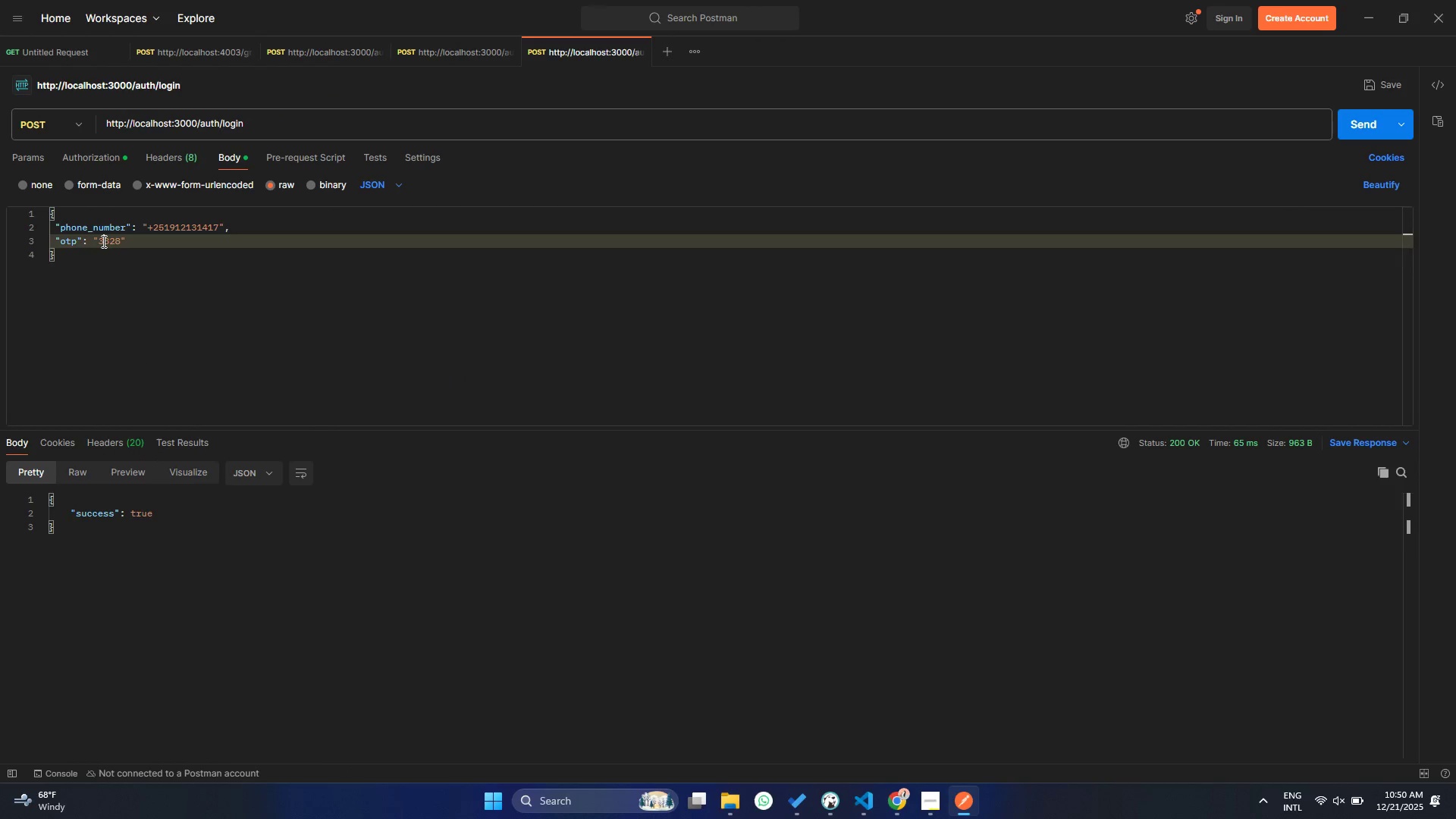 
triple_click([102, 241])
 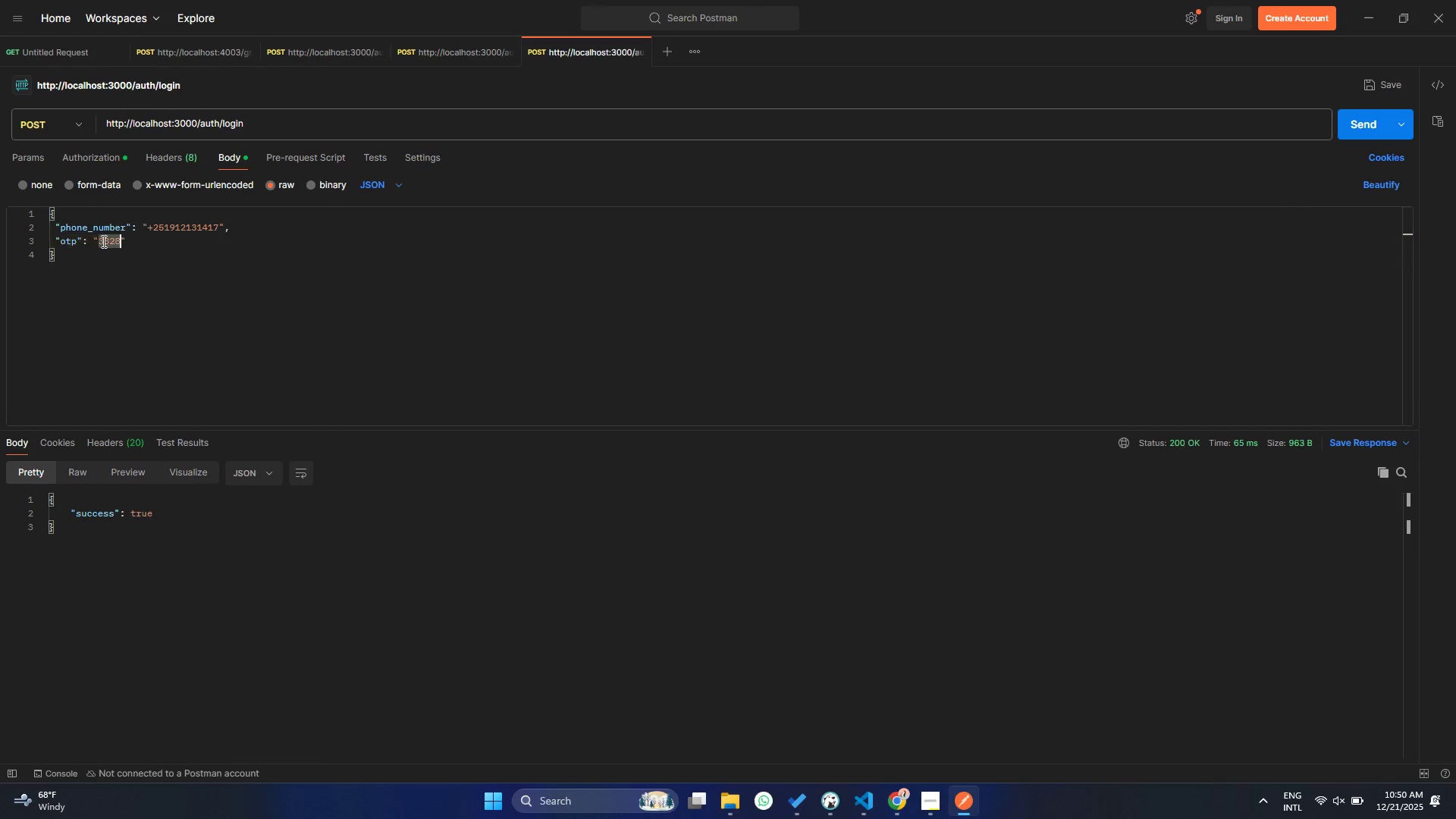 
key(Control+ControlLeft)
 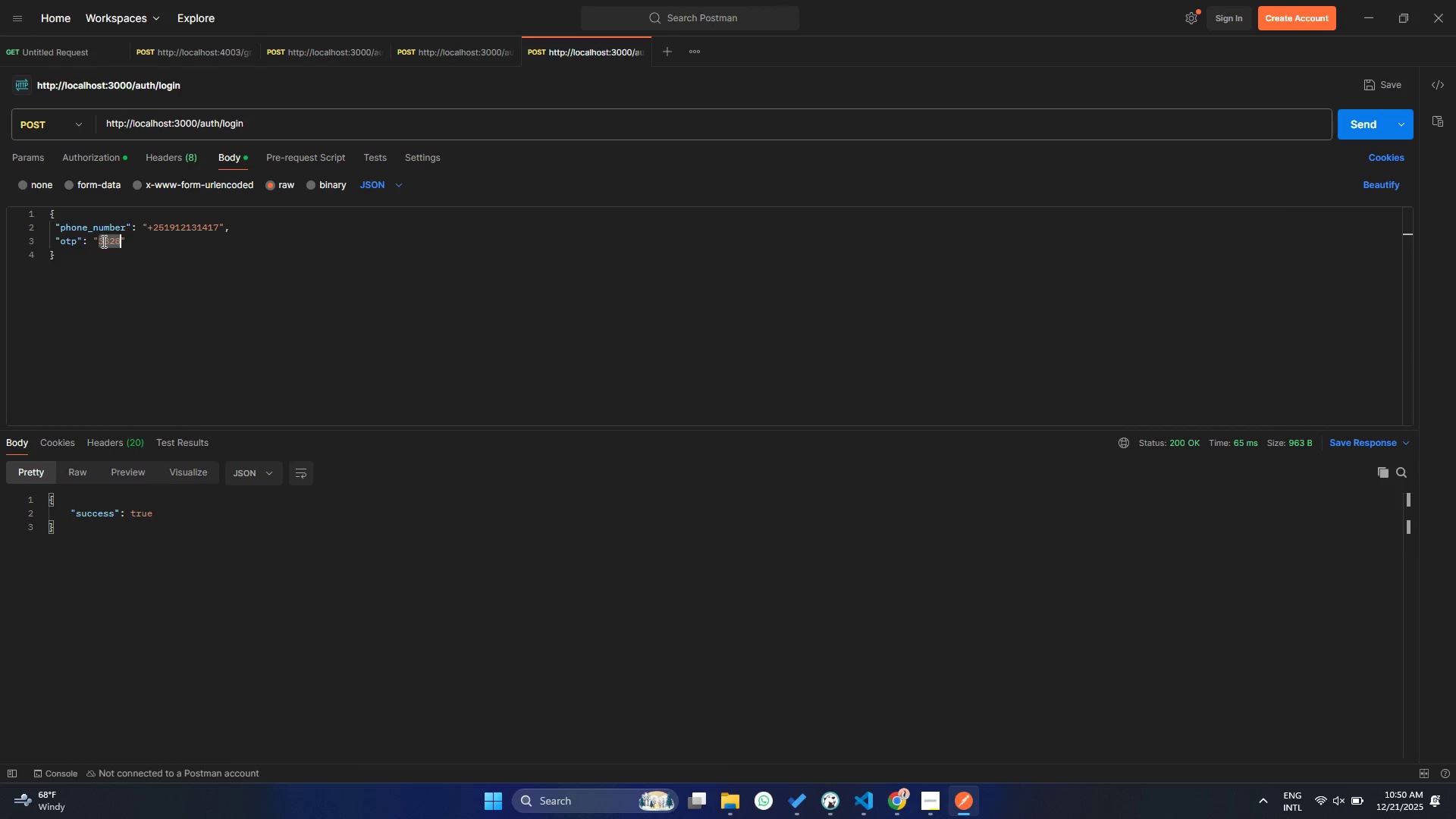 
key(Control+V)
 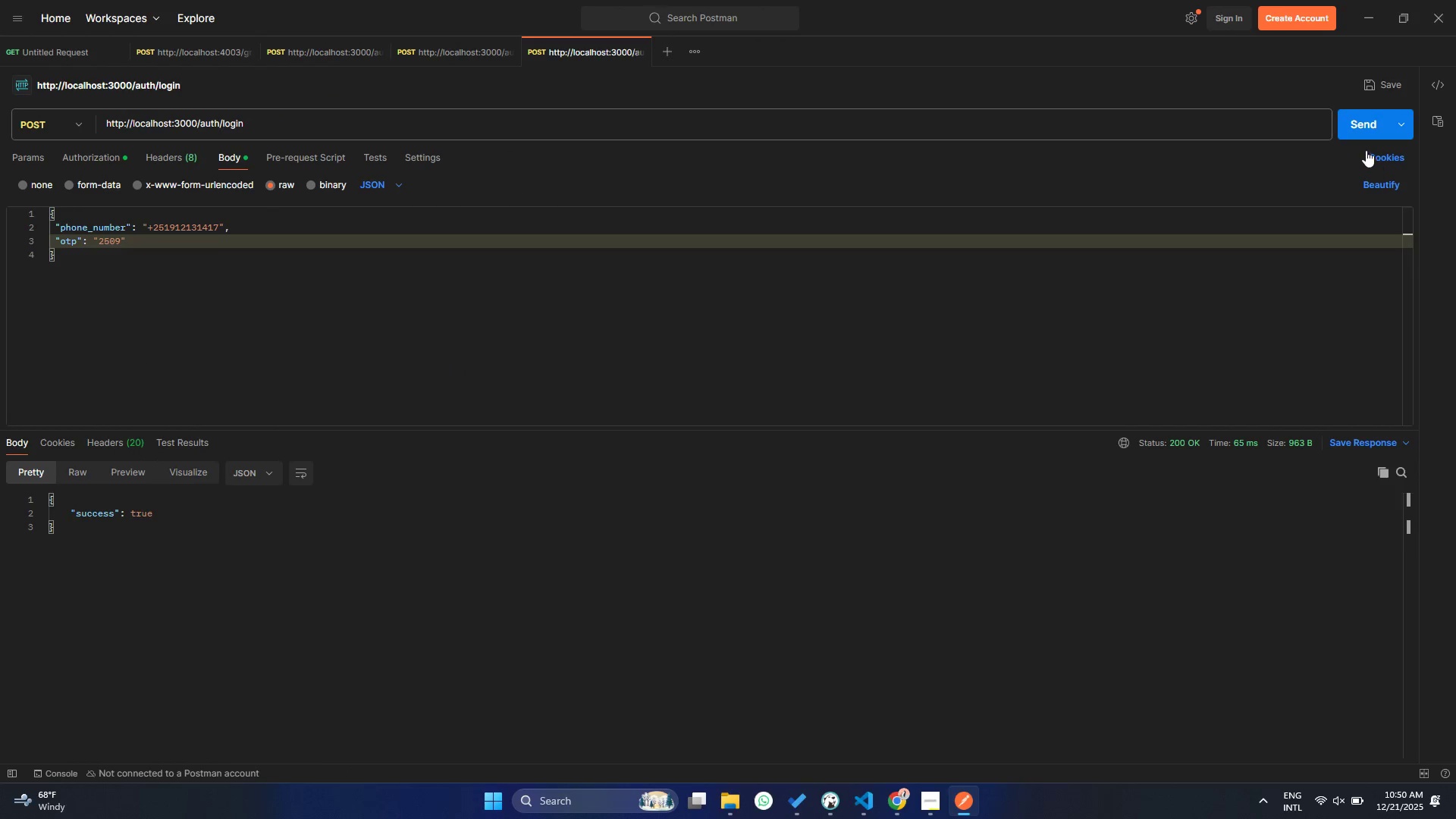 
left_click([1366, 130])
 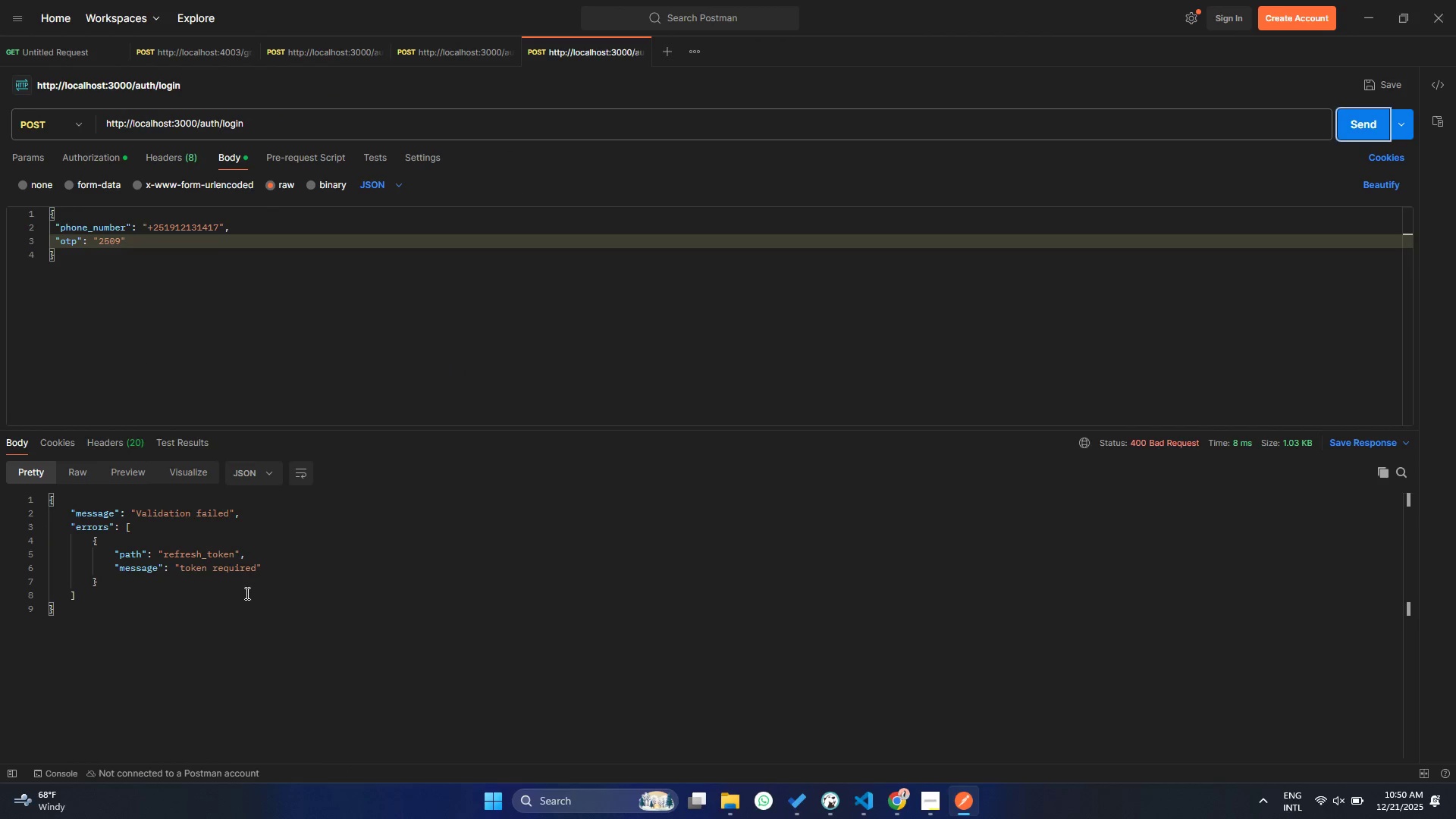 
double_click([174, 548])
 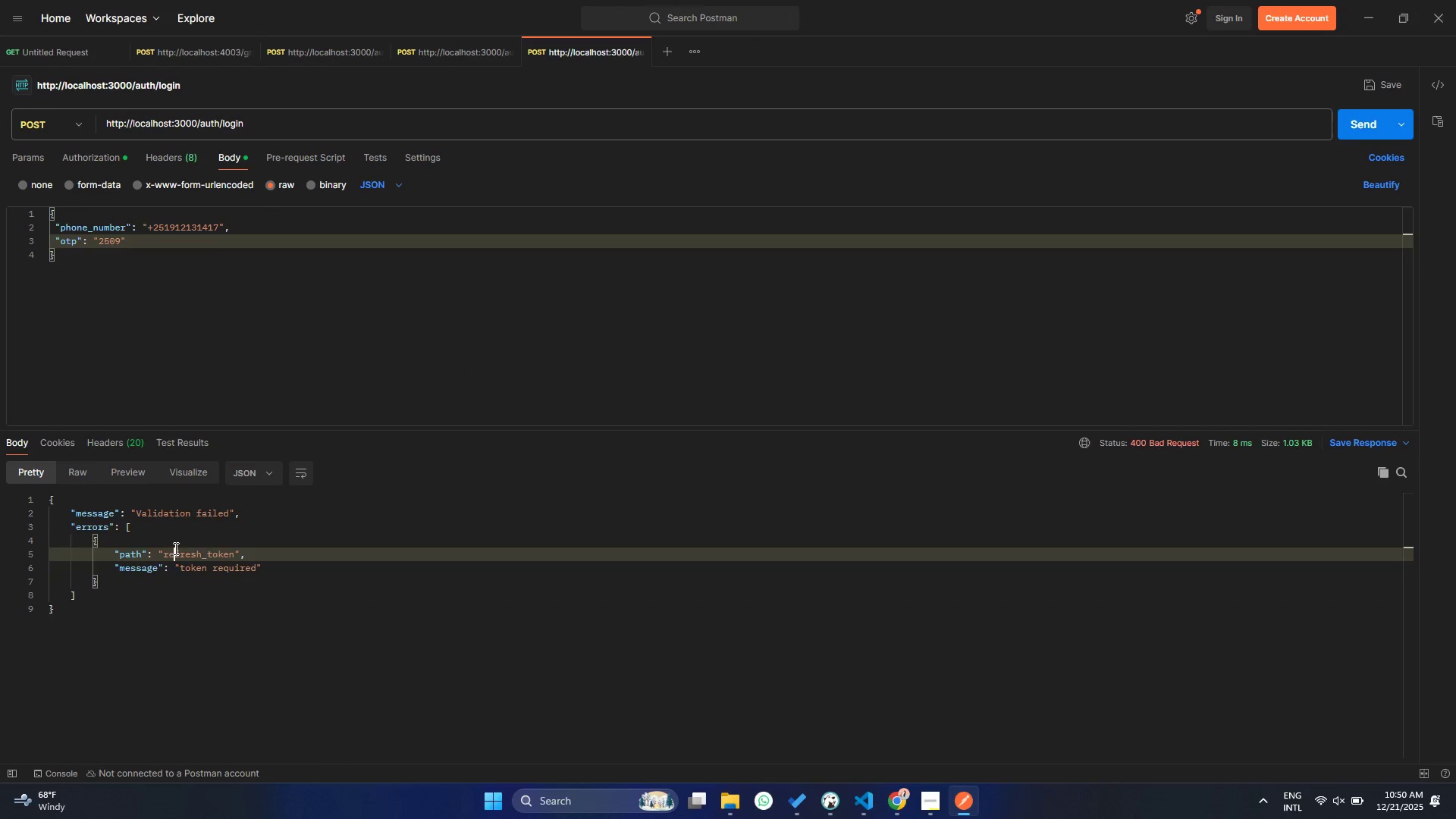 
triple_click([174, 548])
 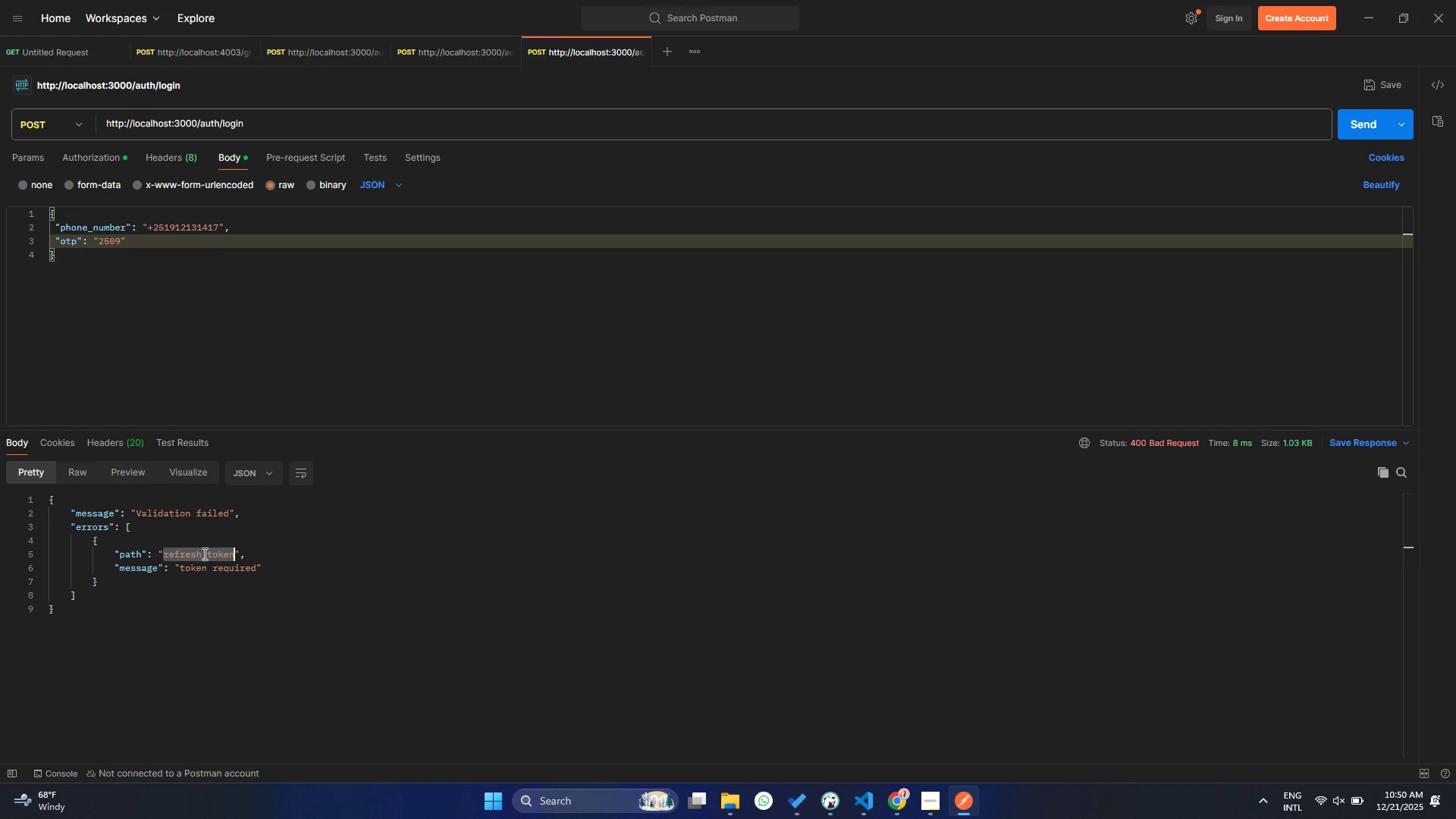 
left_click([203, 554])
 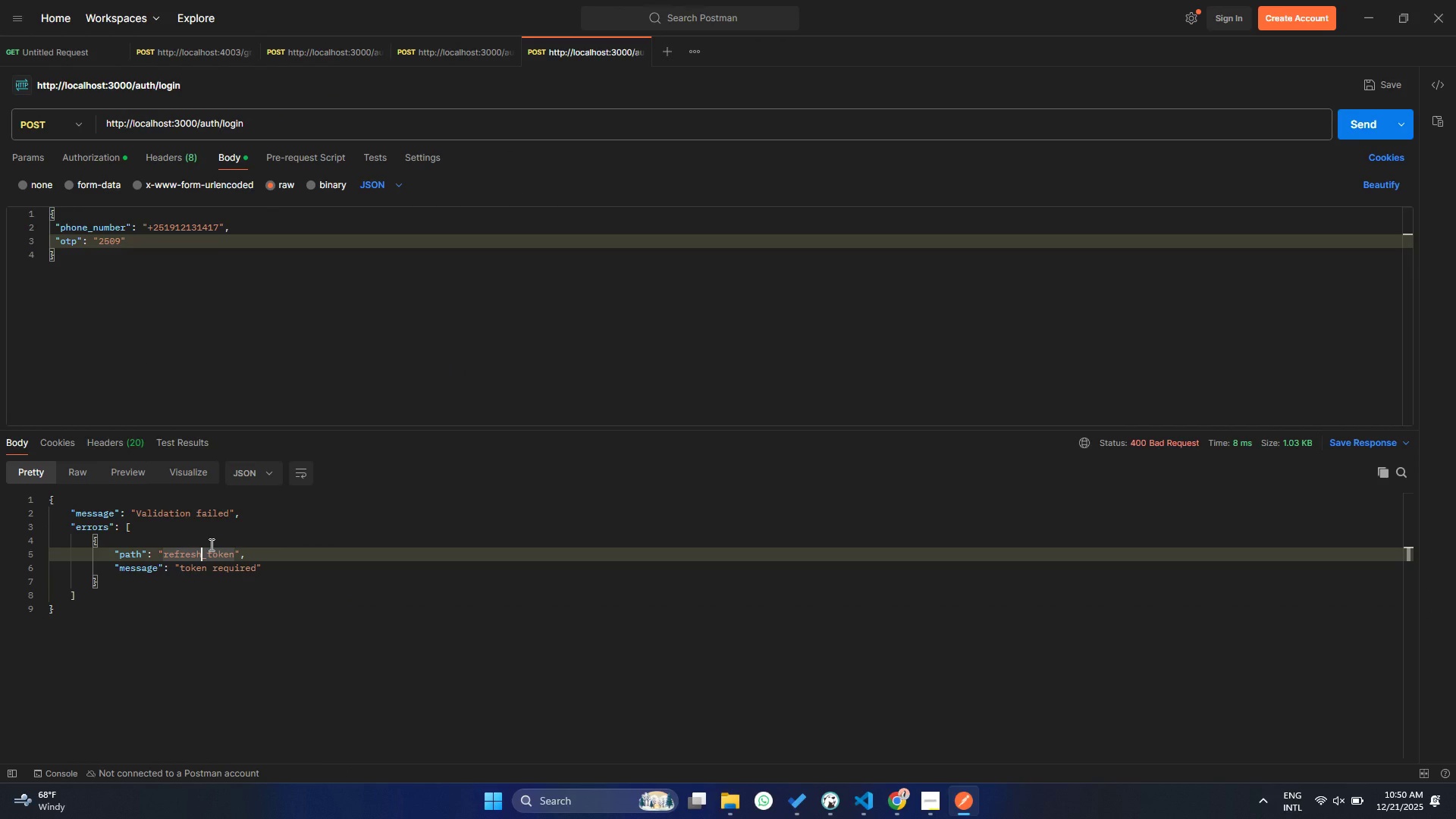 
wait(7.67)
 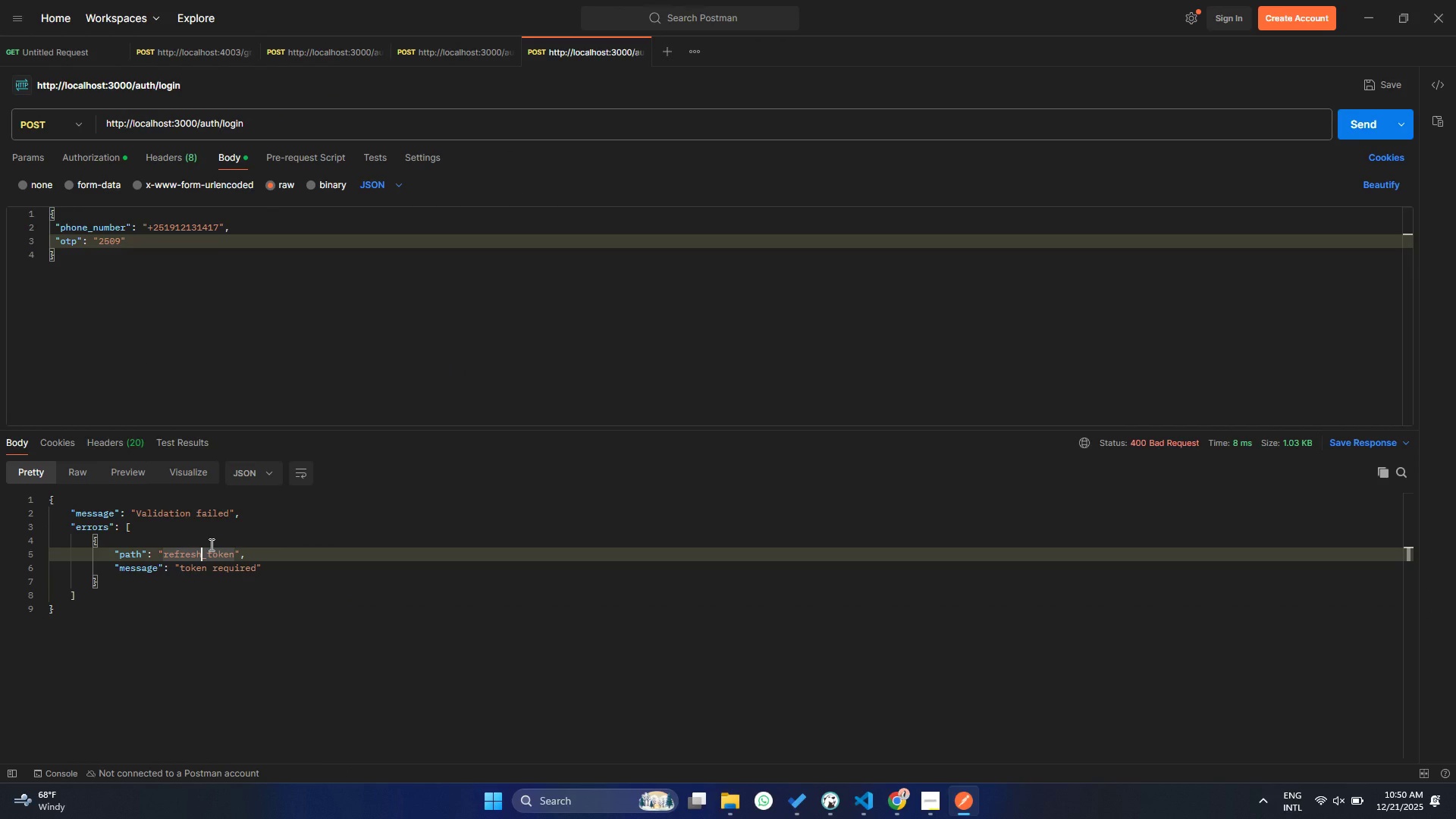 
left_click([849, 807])
 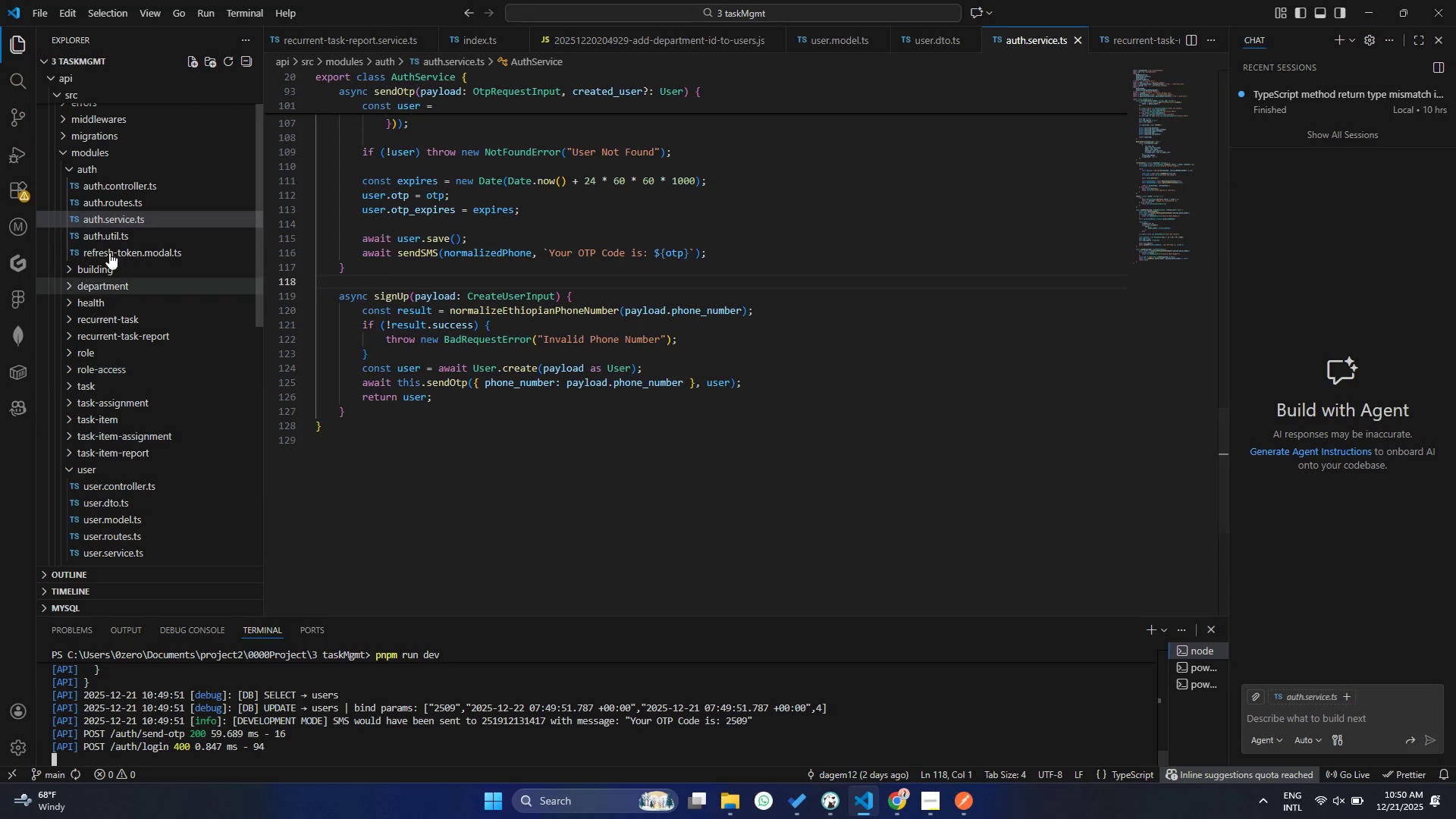 
left_click([128, 184])
 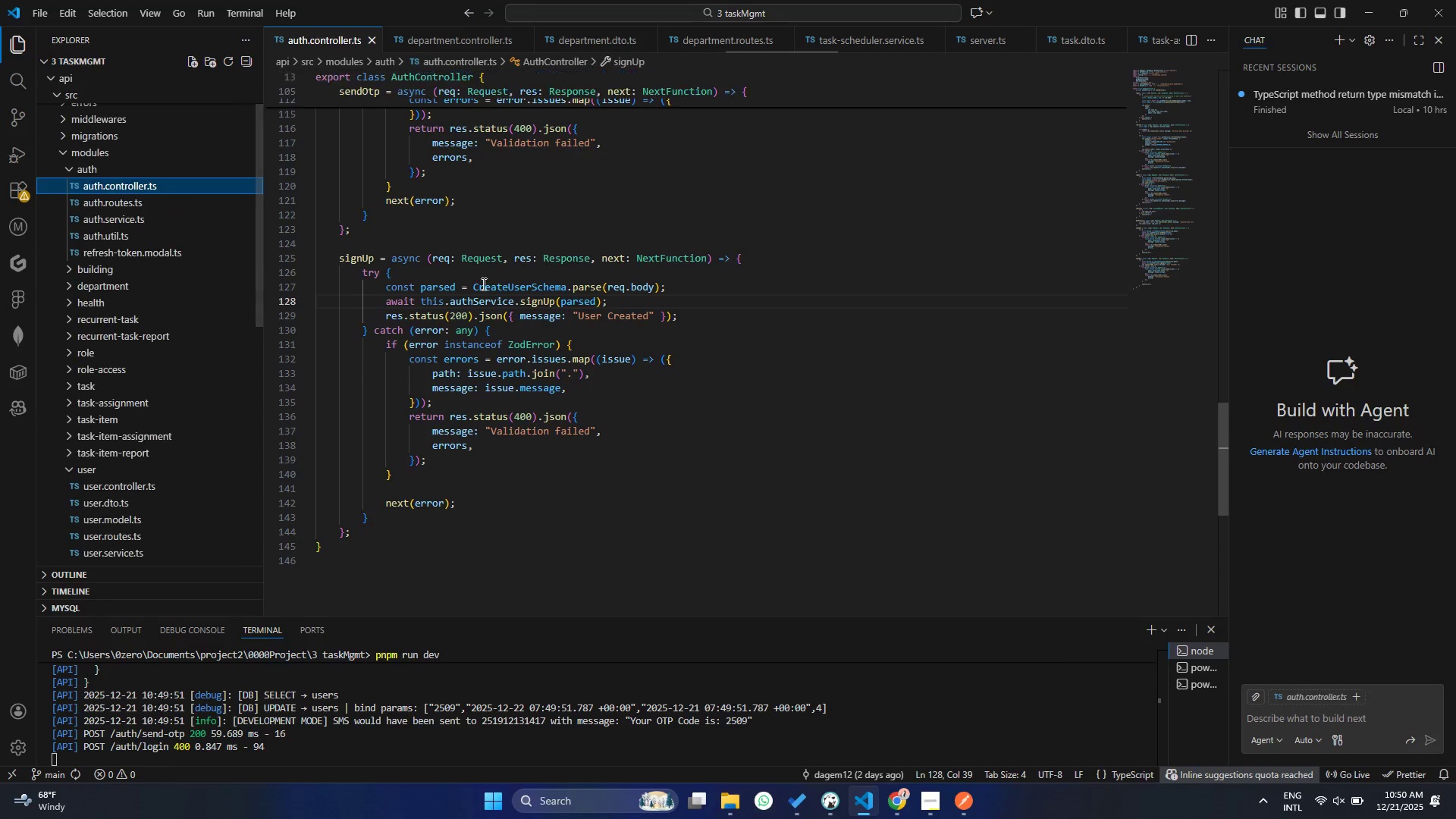 
scroll: coordinate [423, 287], scroll_direction: up, amount: 42.0
 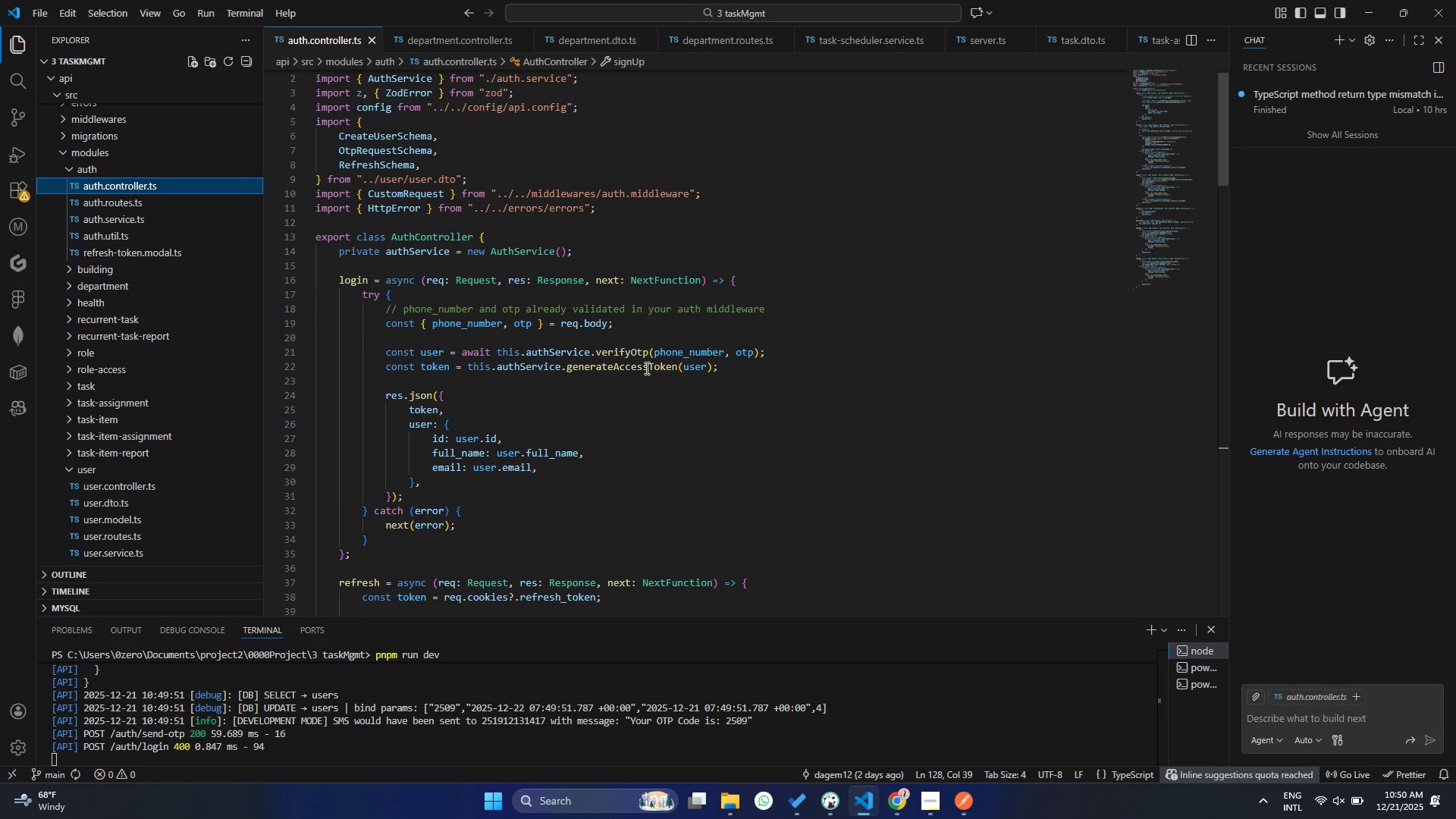 
hold_key(key=ControlLeft, duration=1.22)
 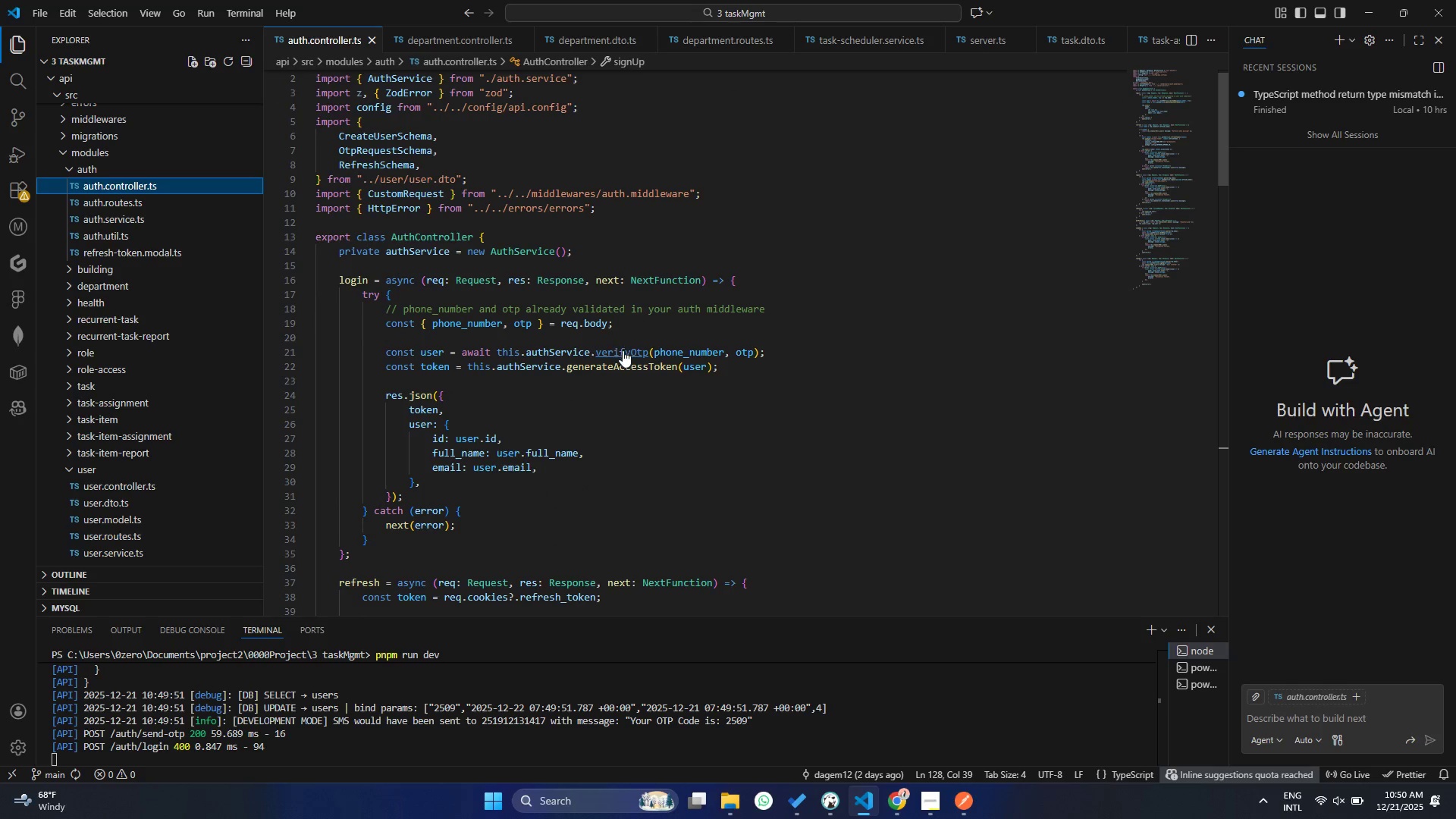 
hold_key(key=ControlLeft, duration=1.14)
 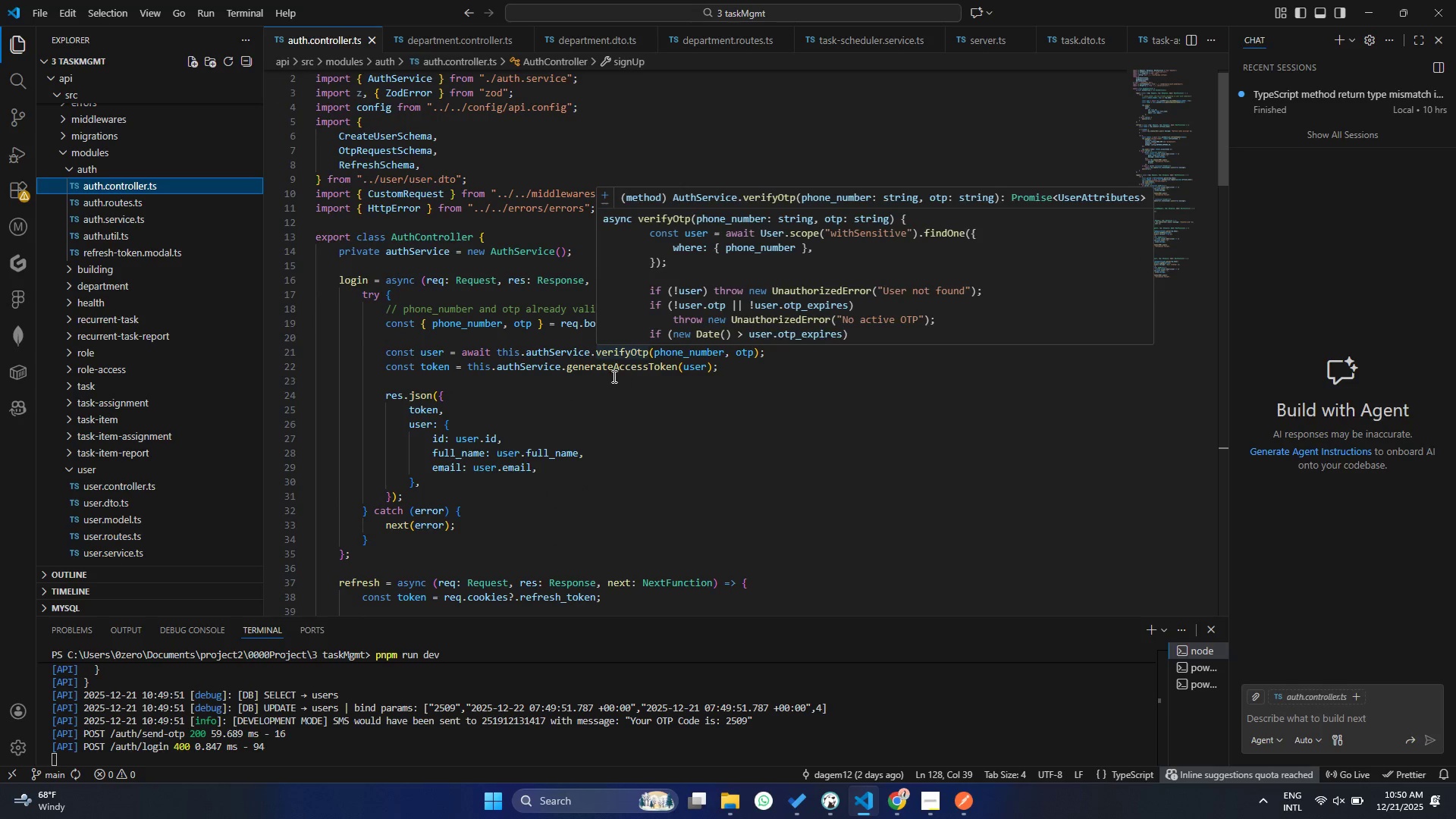 
hold_key(key=ControlLeft, duration=1.05)
left_click([621, 366])
 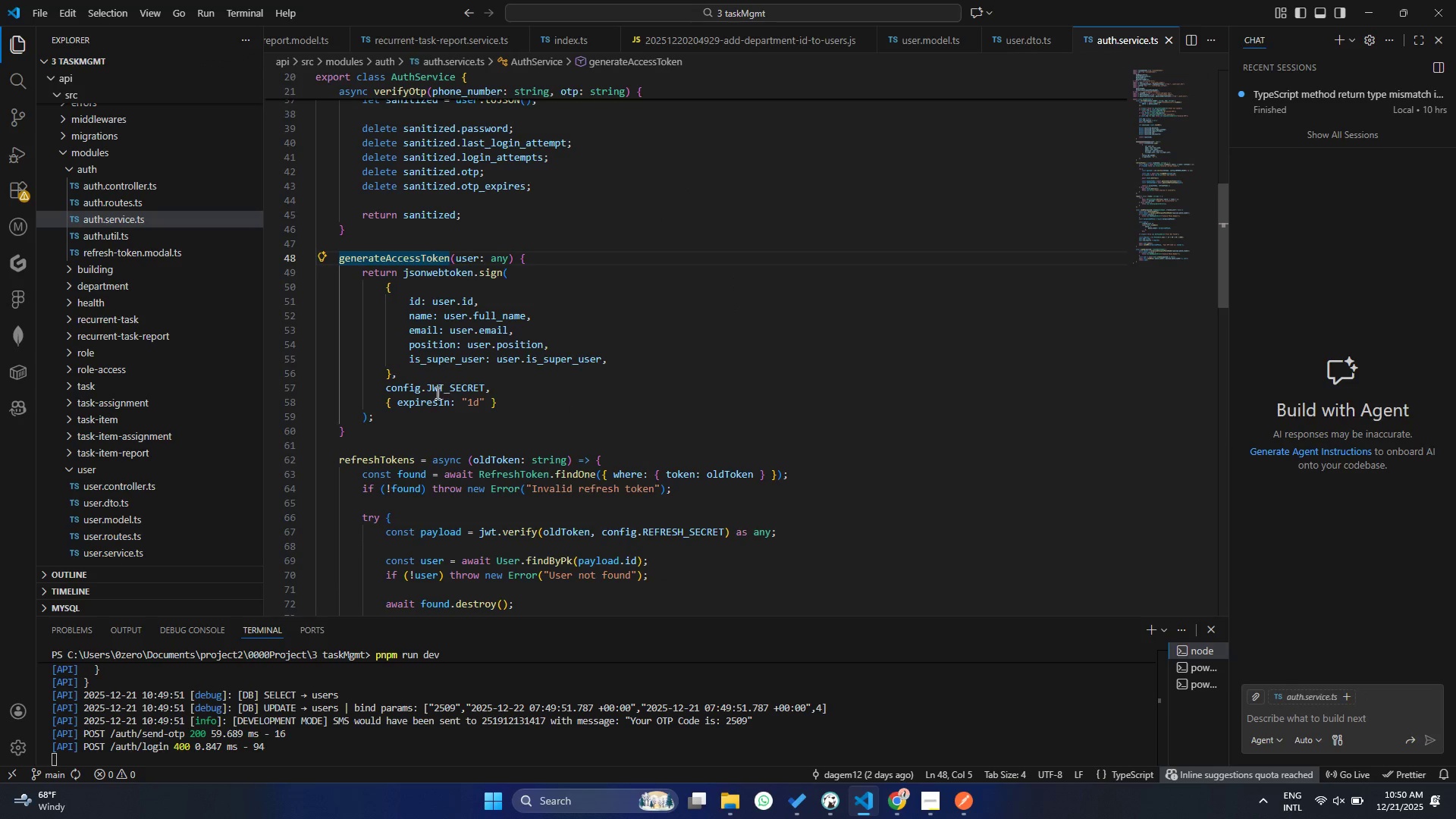 
scroll: coordinate [447, 391], scroll_direction: up, amount: 11.0
 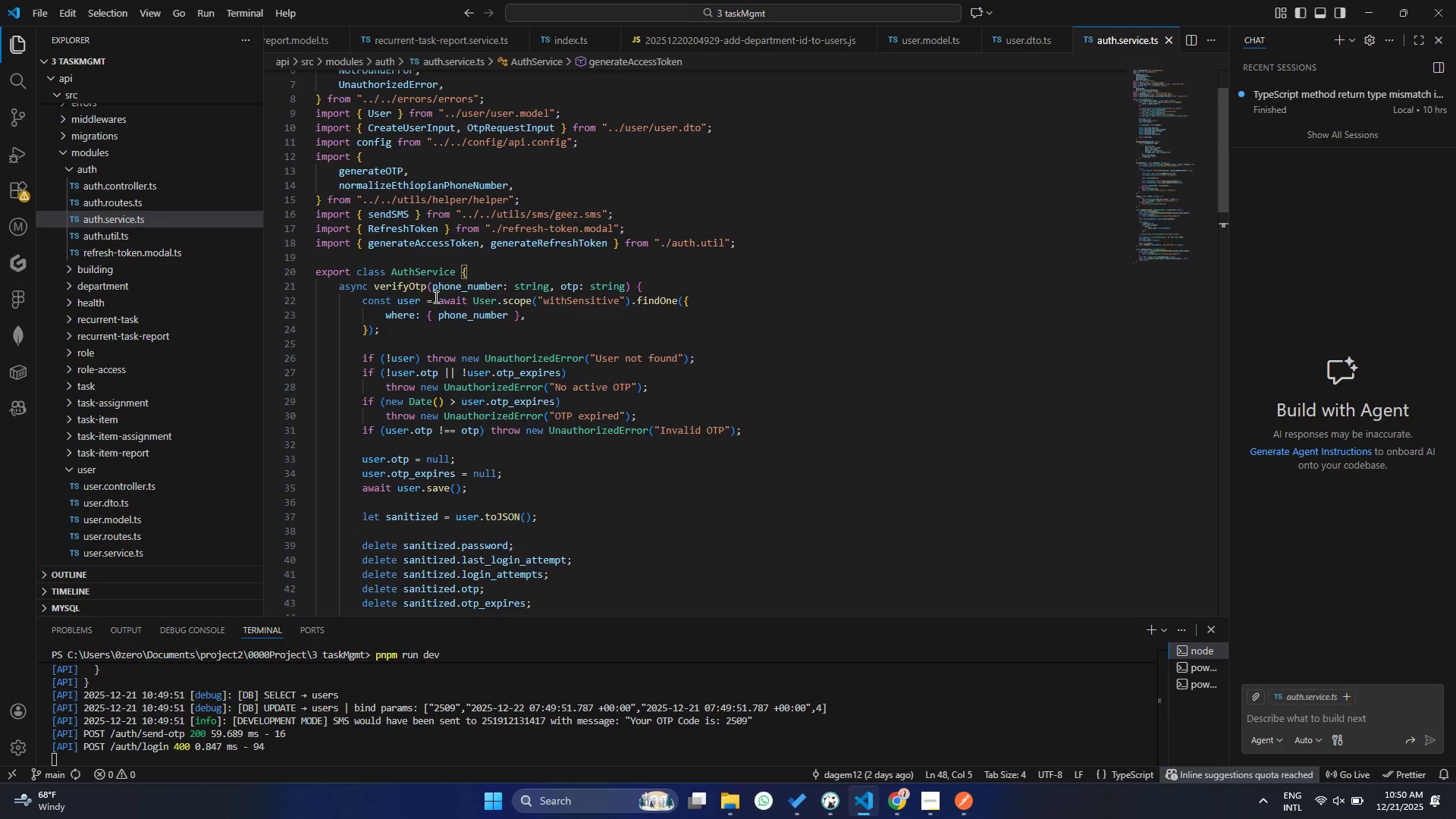 
scroll: coordinate [430, 369], scroll_direction: down, amount: 3.0
 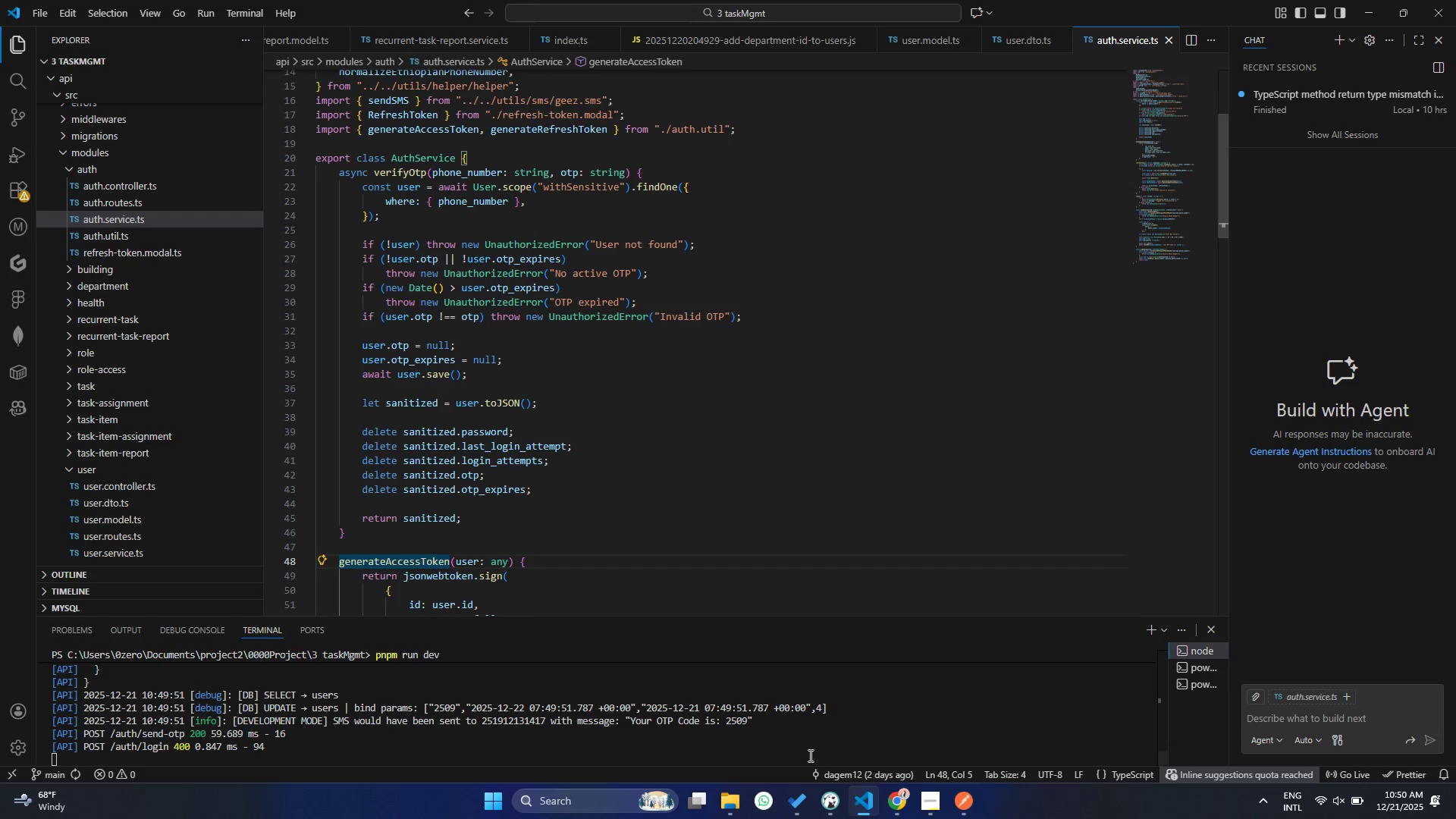 
left_click([954, 811])
 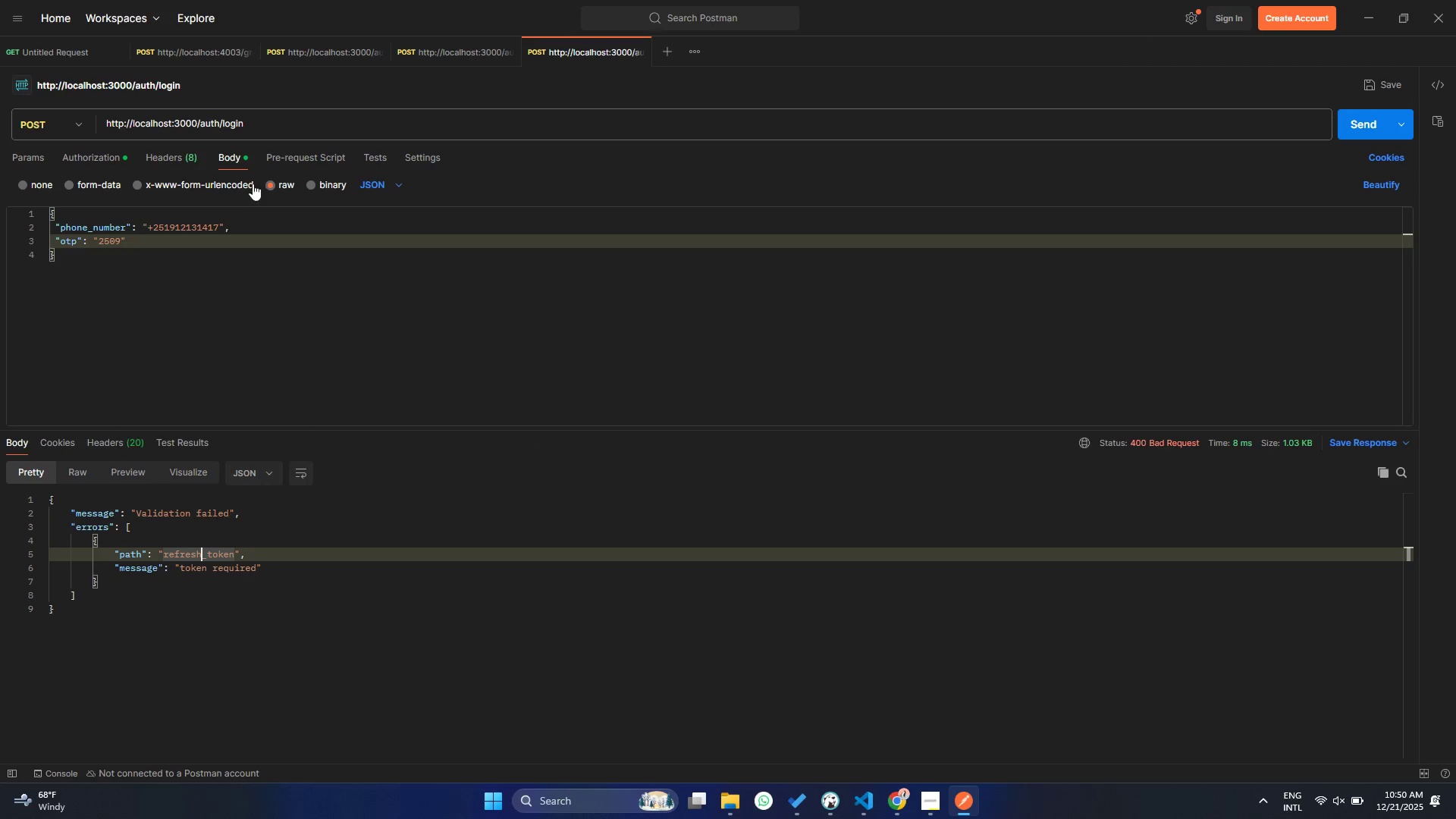 
left_click([173, 147])
 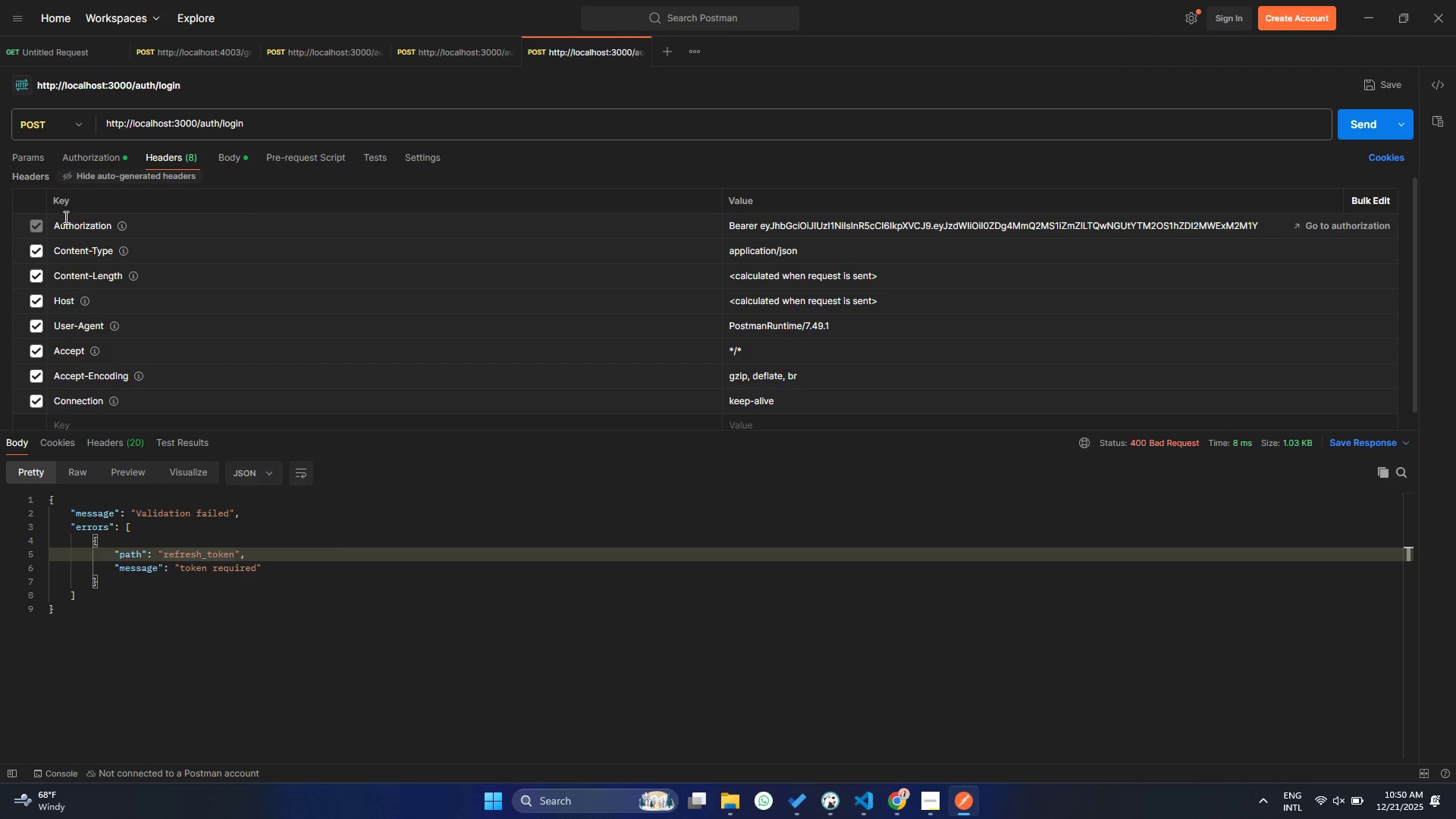 
left_click([36, 233])
 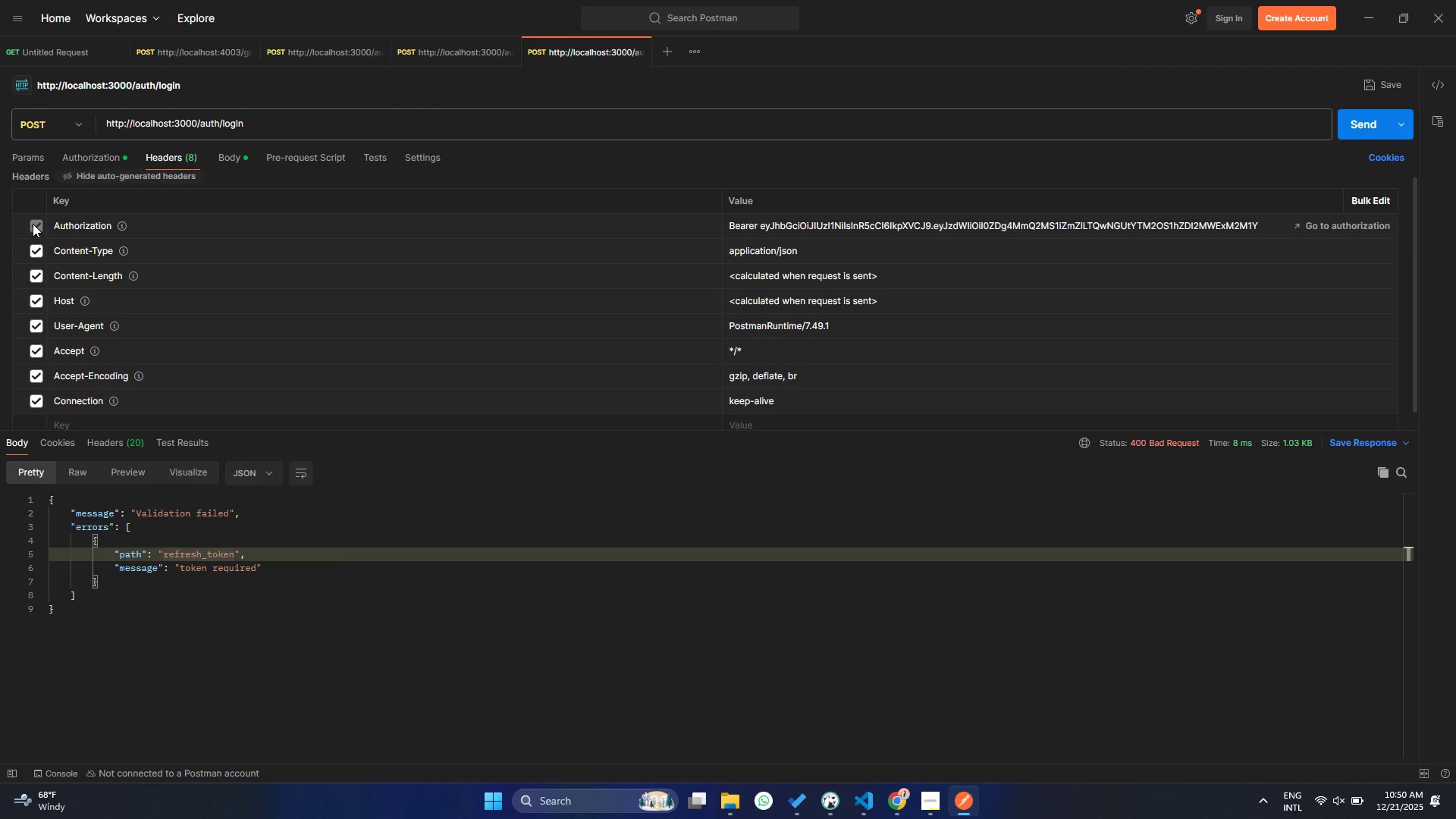 
double_click([33, 224])
 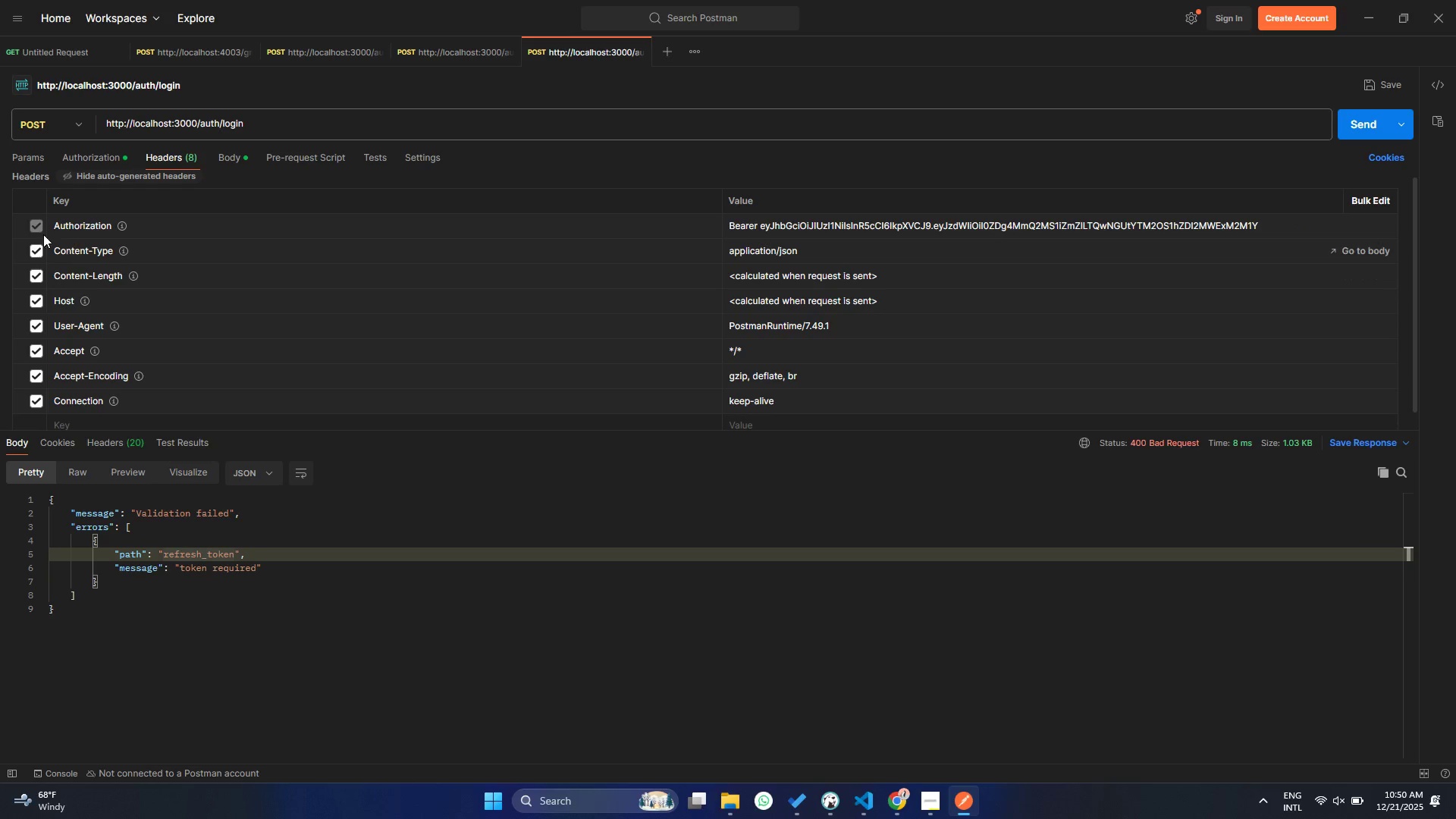 
left_click([36, 222])
 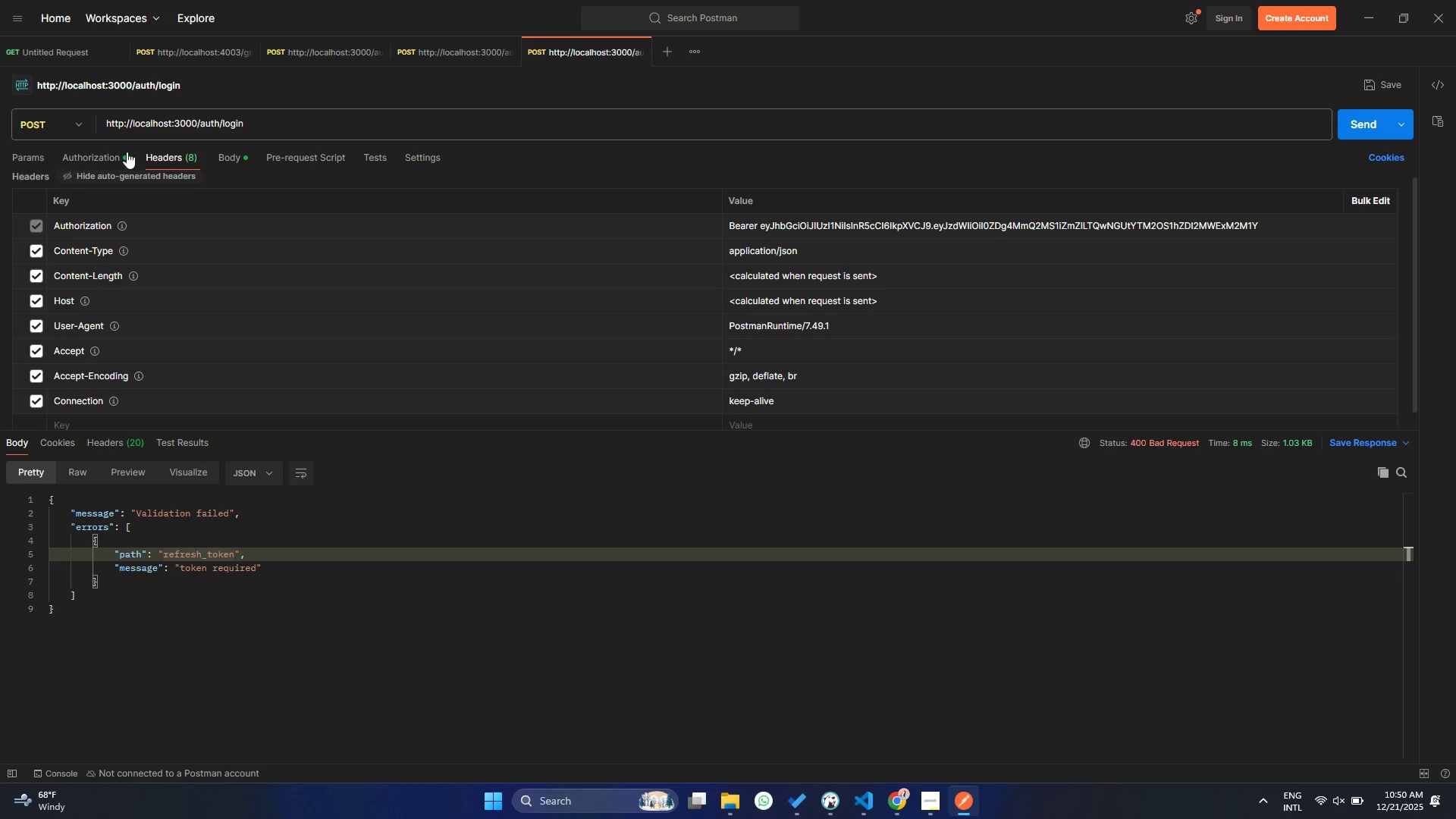 
left_click([116, 158])
 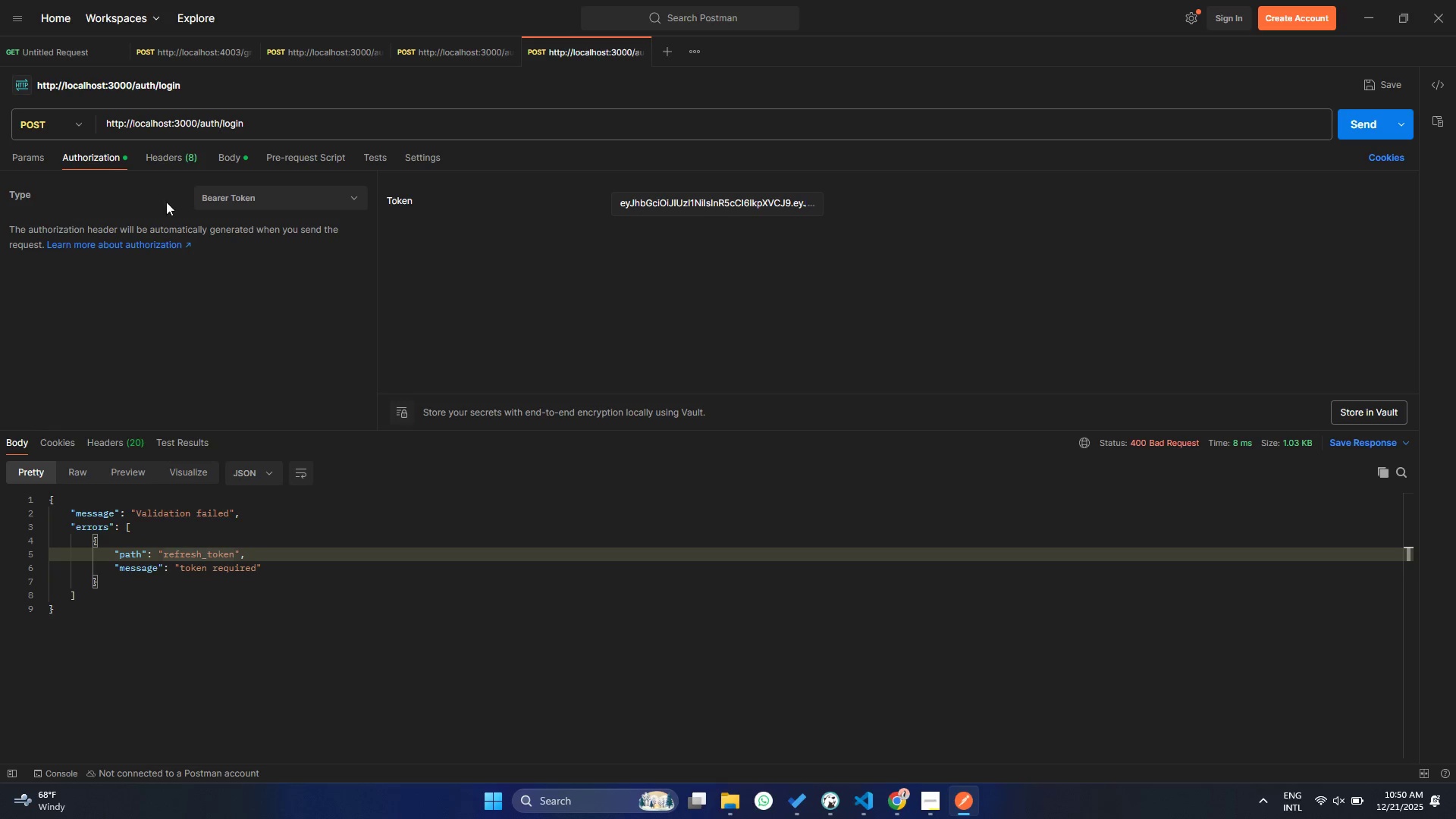 
left_click([320, 190])
 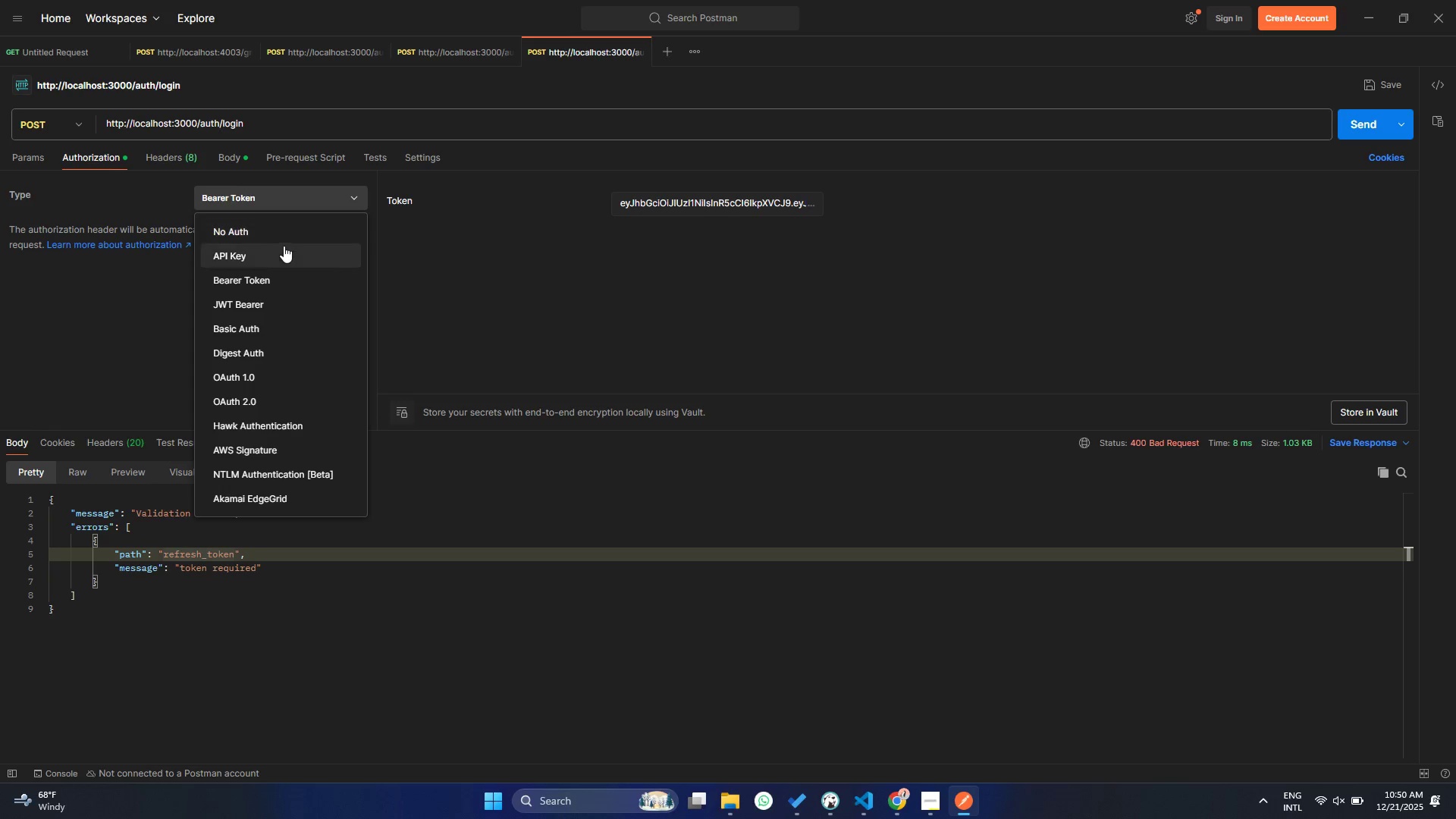 
left_click([269, 231])
 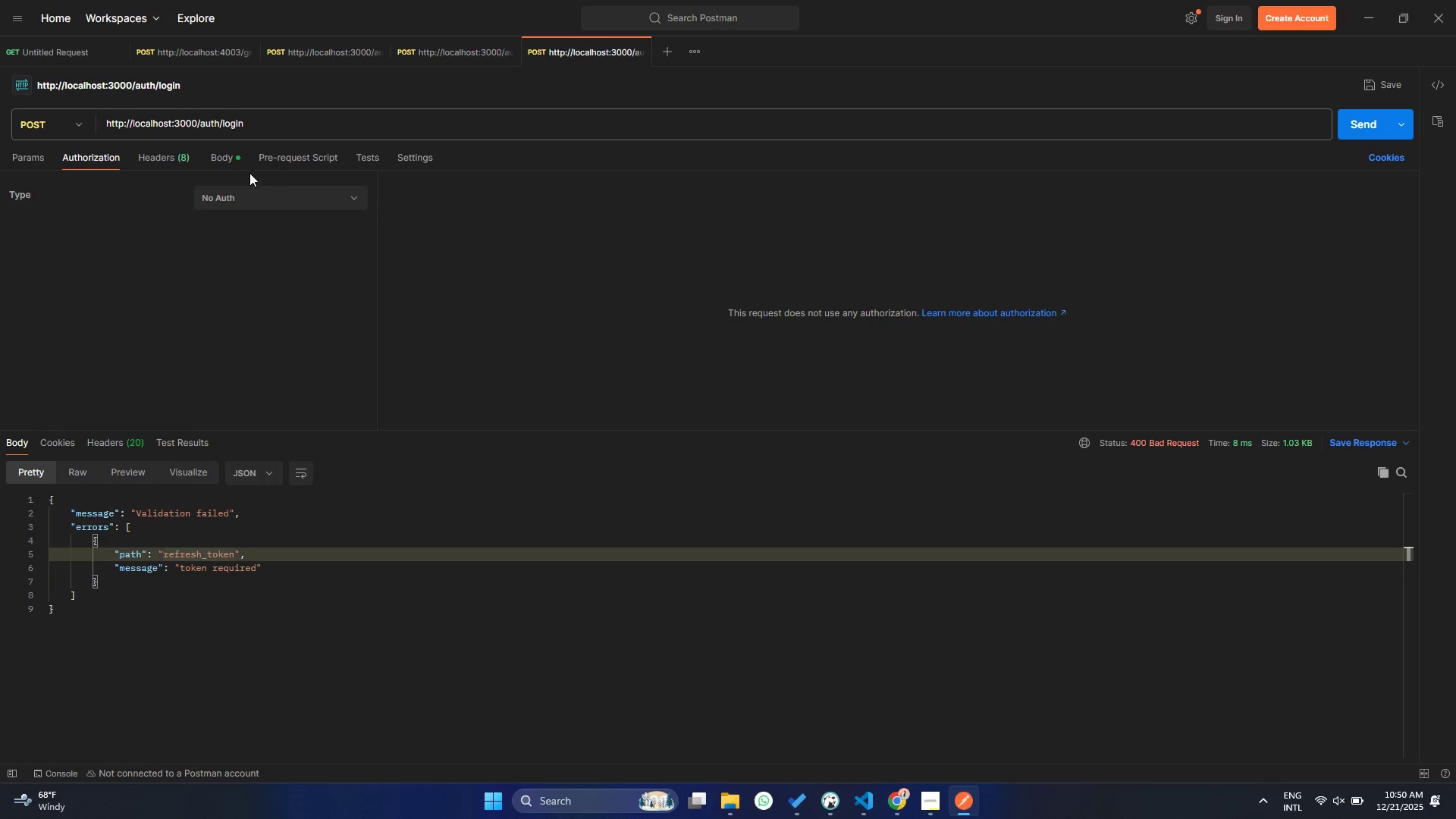 
left_click([227, 155])
 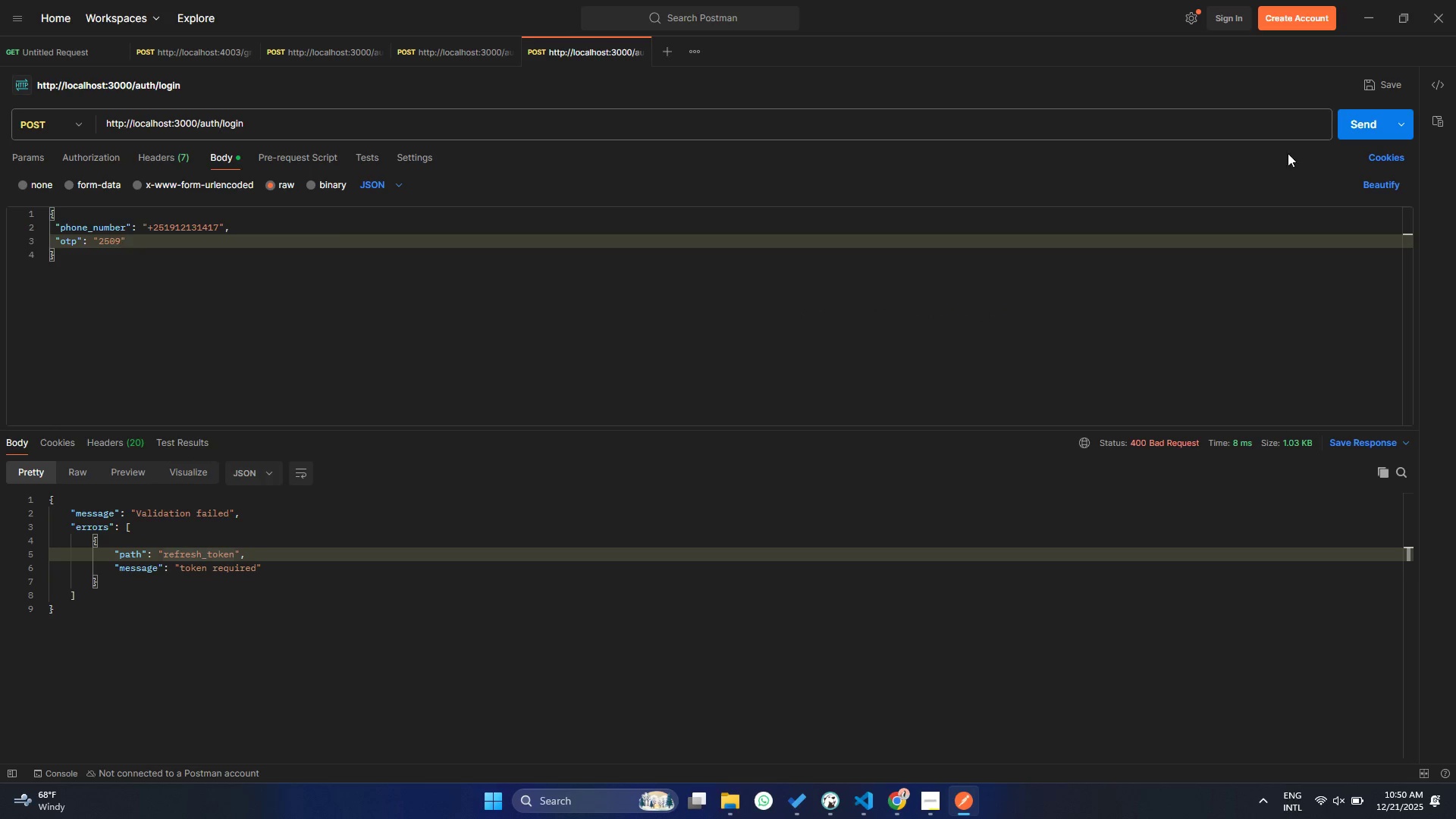 
left_click([1342, 124])
 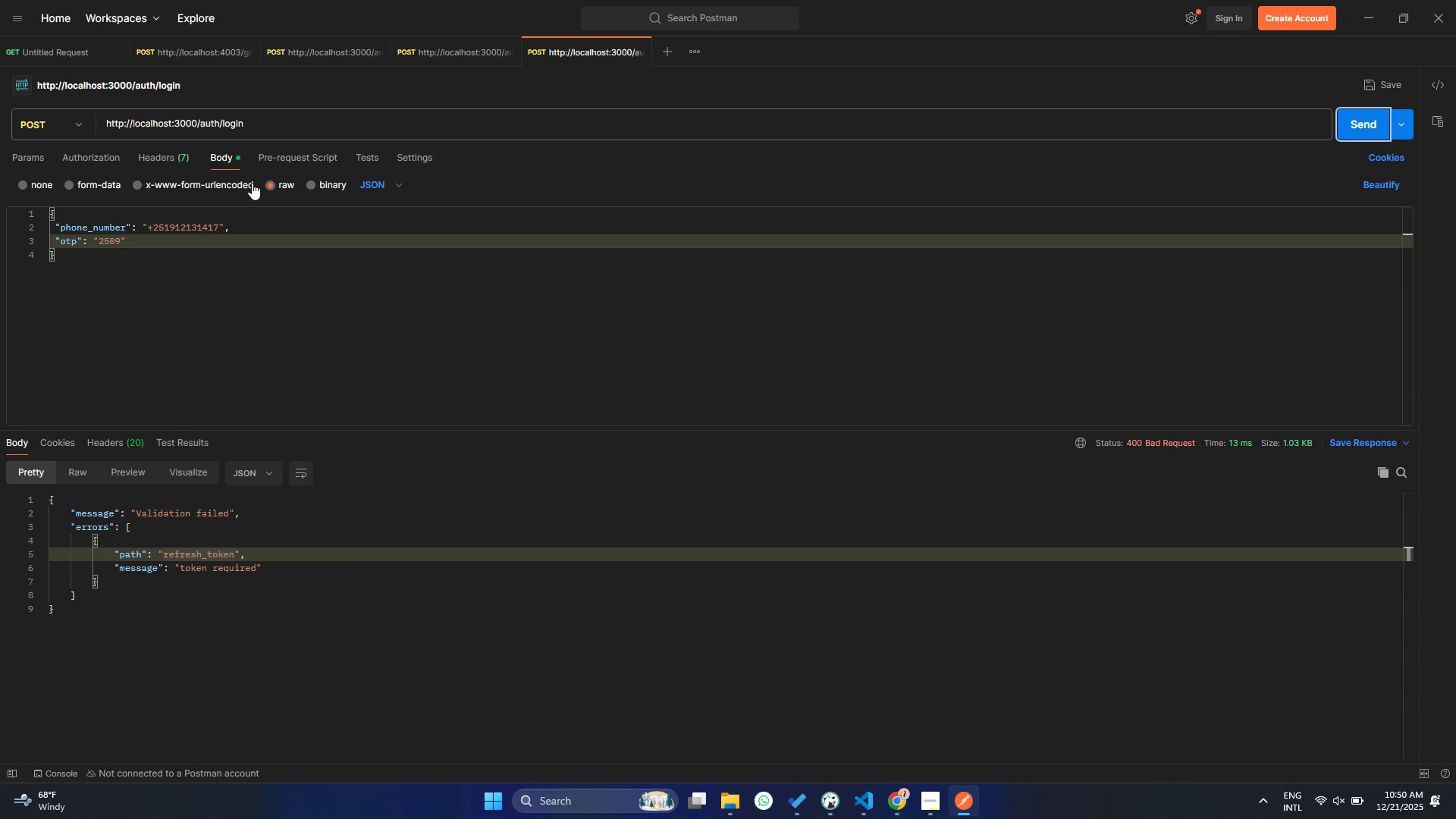 
left_click([183, 162])
 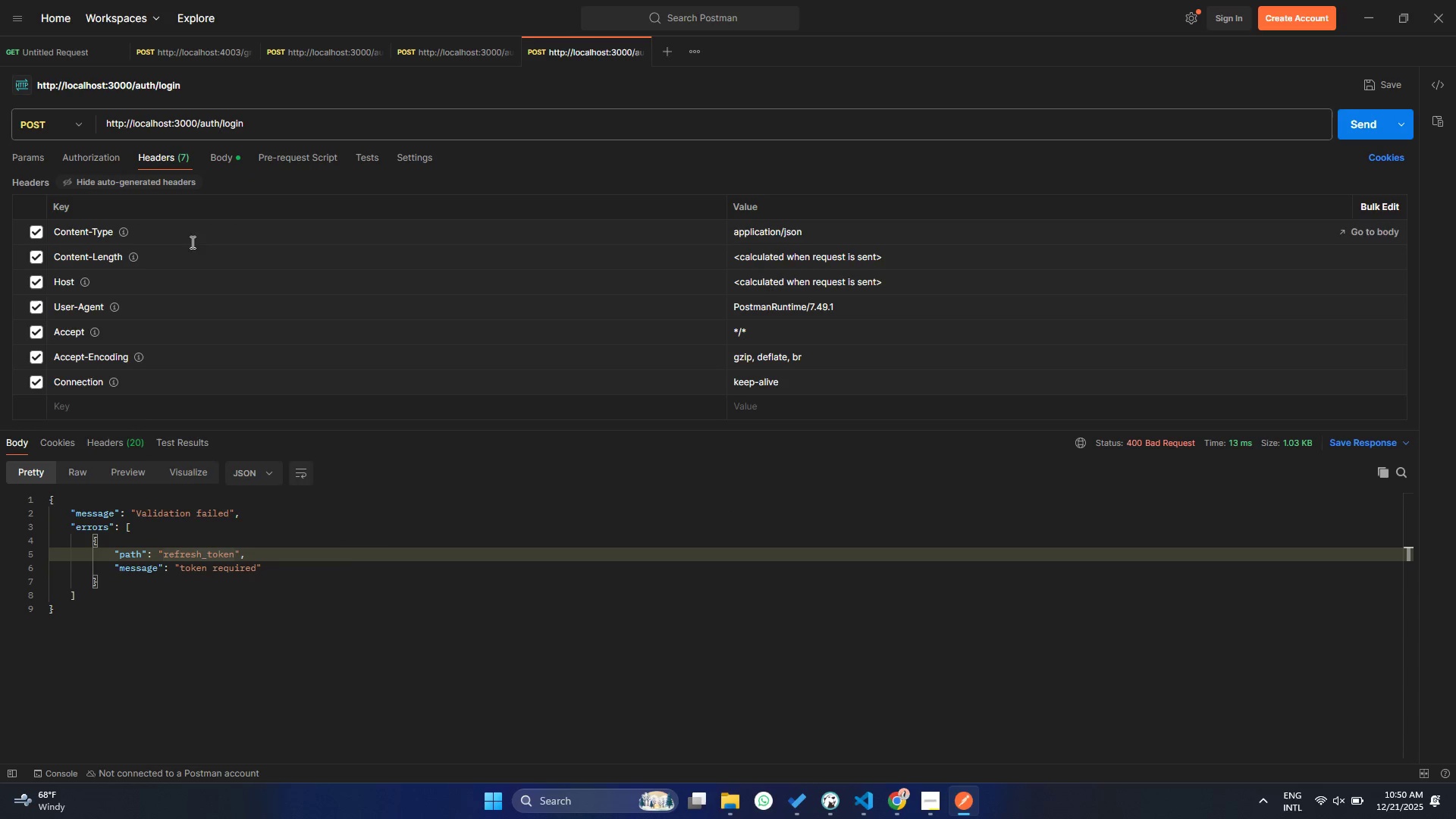 
scroll: coordinate [190, 281], scroll_direction: up, amount: 6.0
 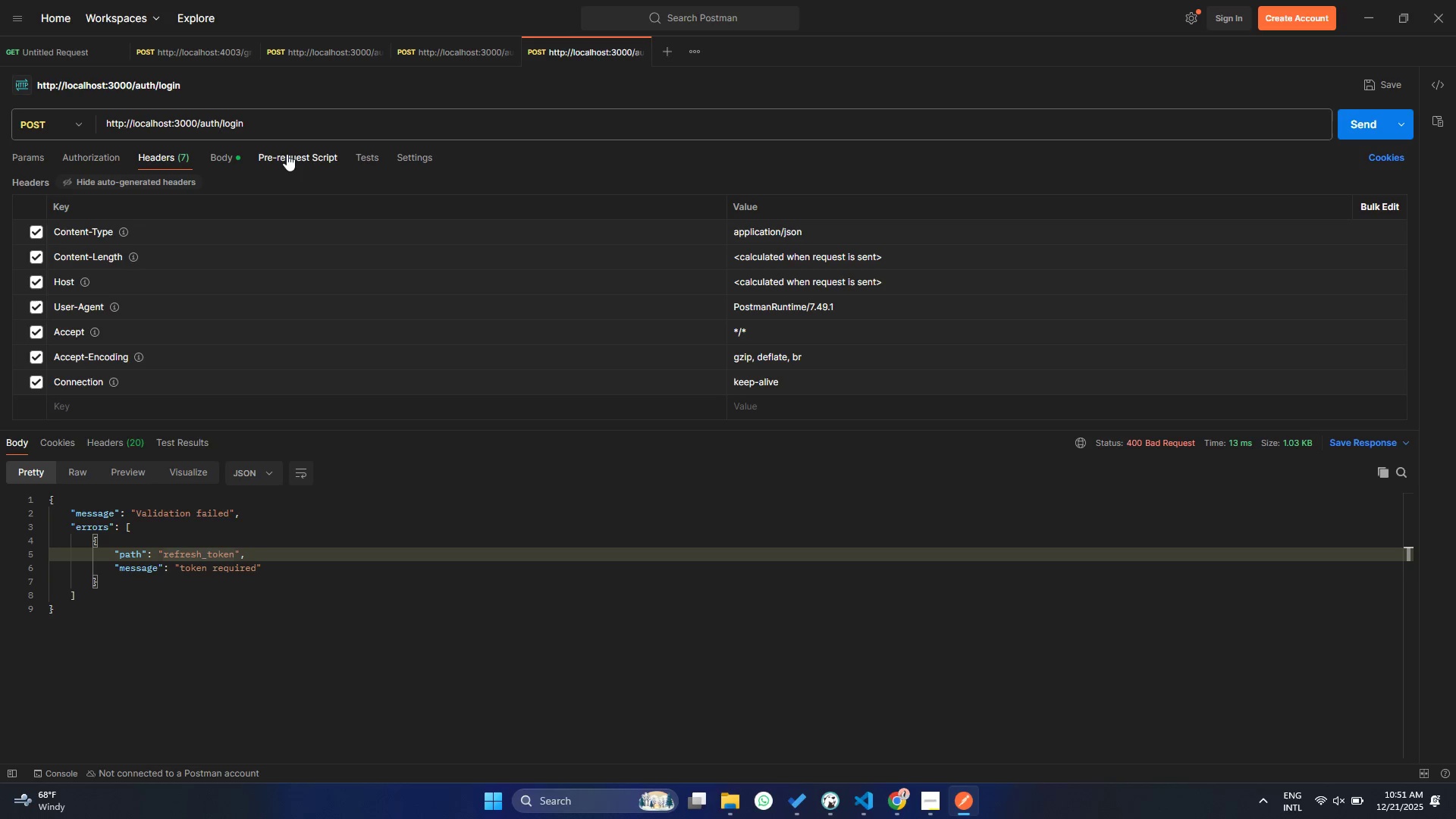 
left_click([209, 157])
 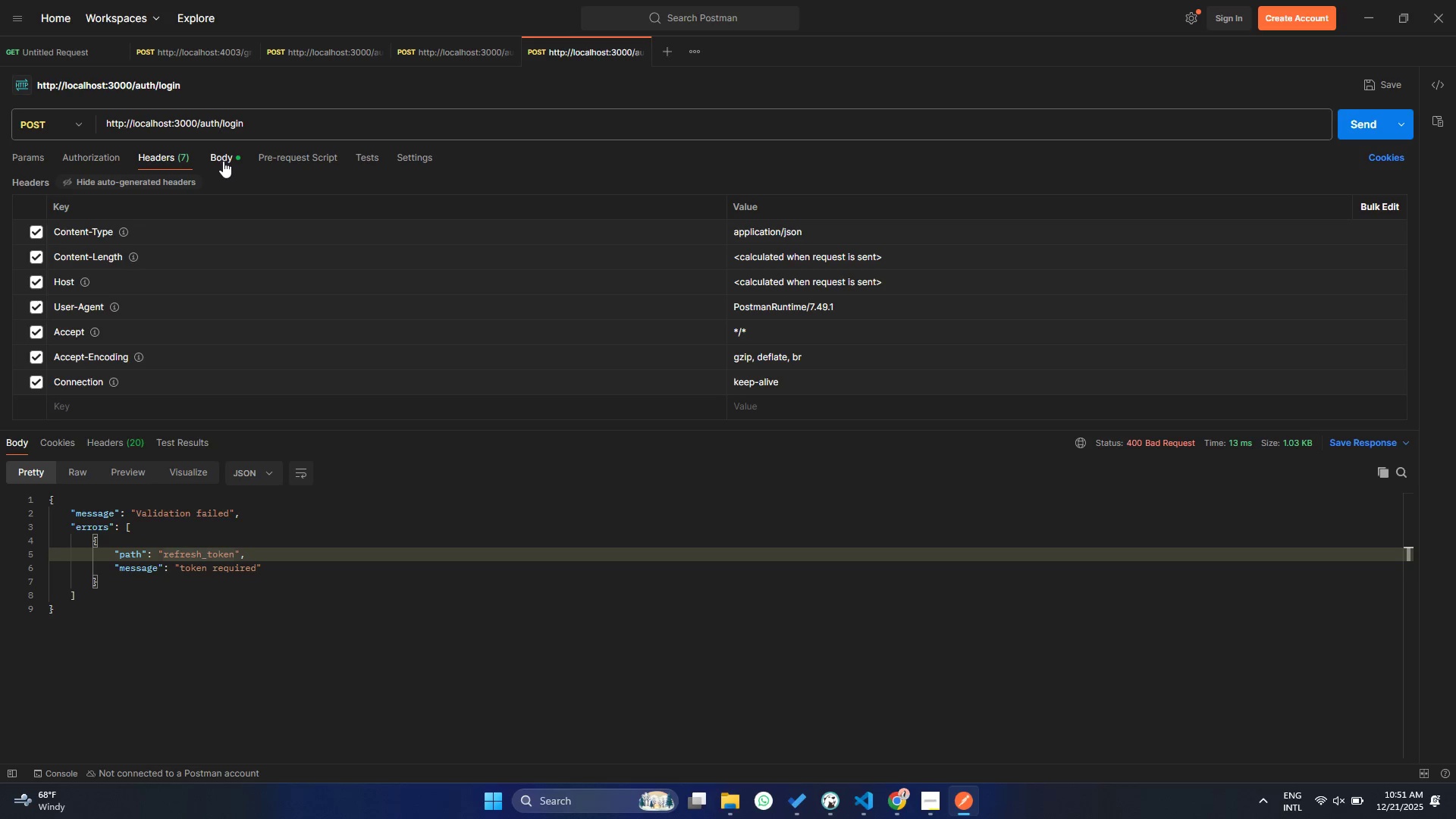 
left_click([223, 161])
 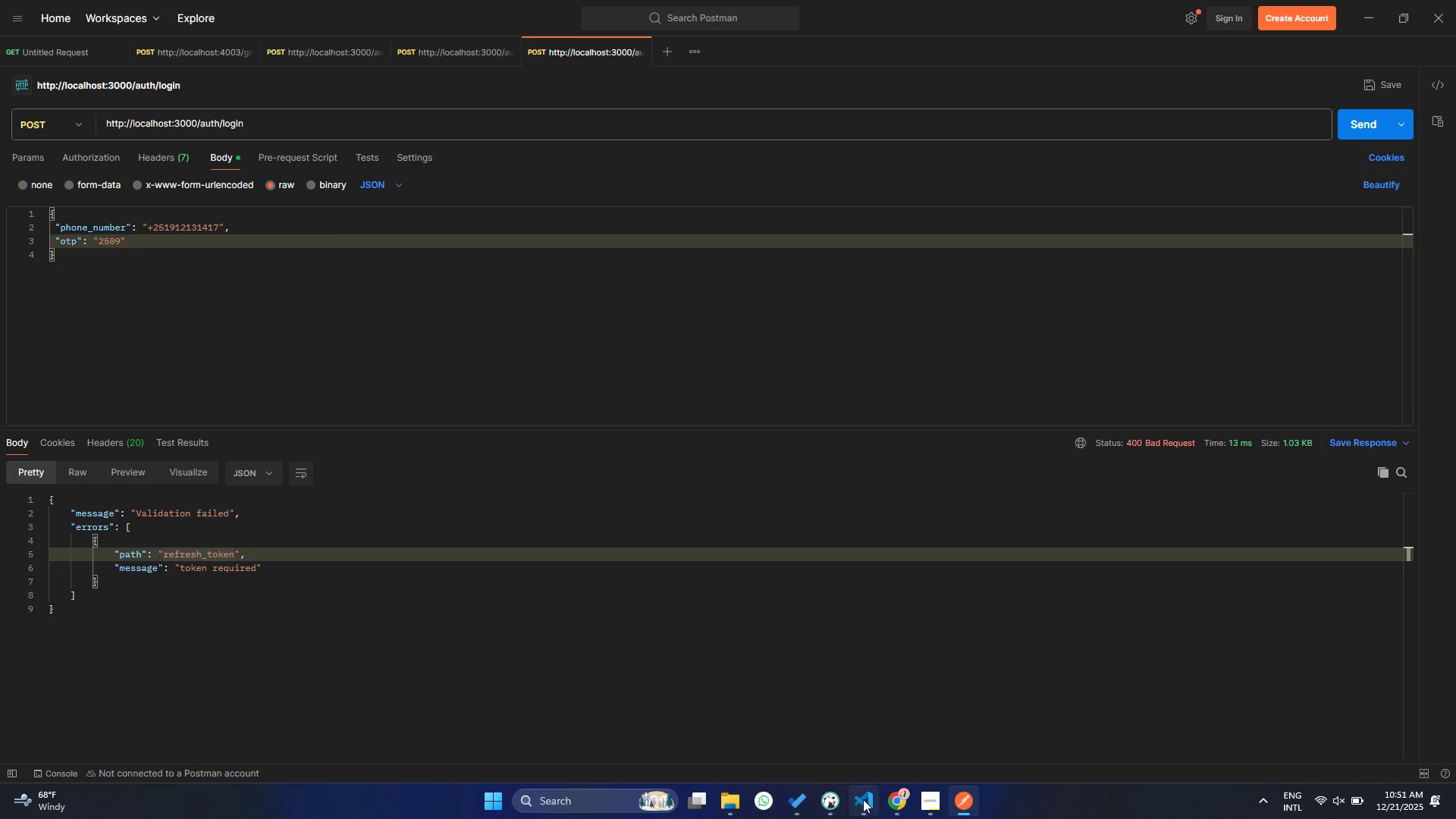 
wait(5.09)
 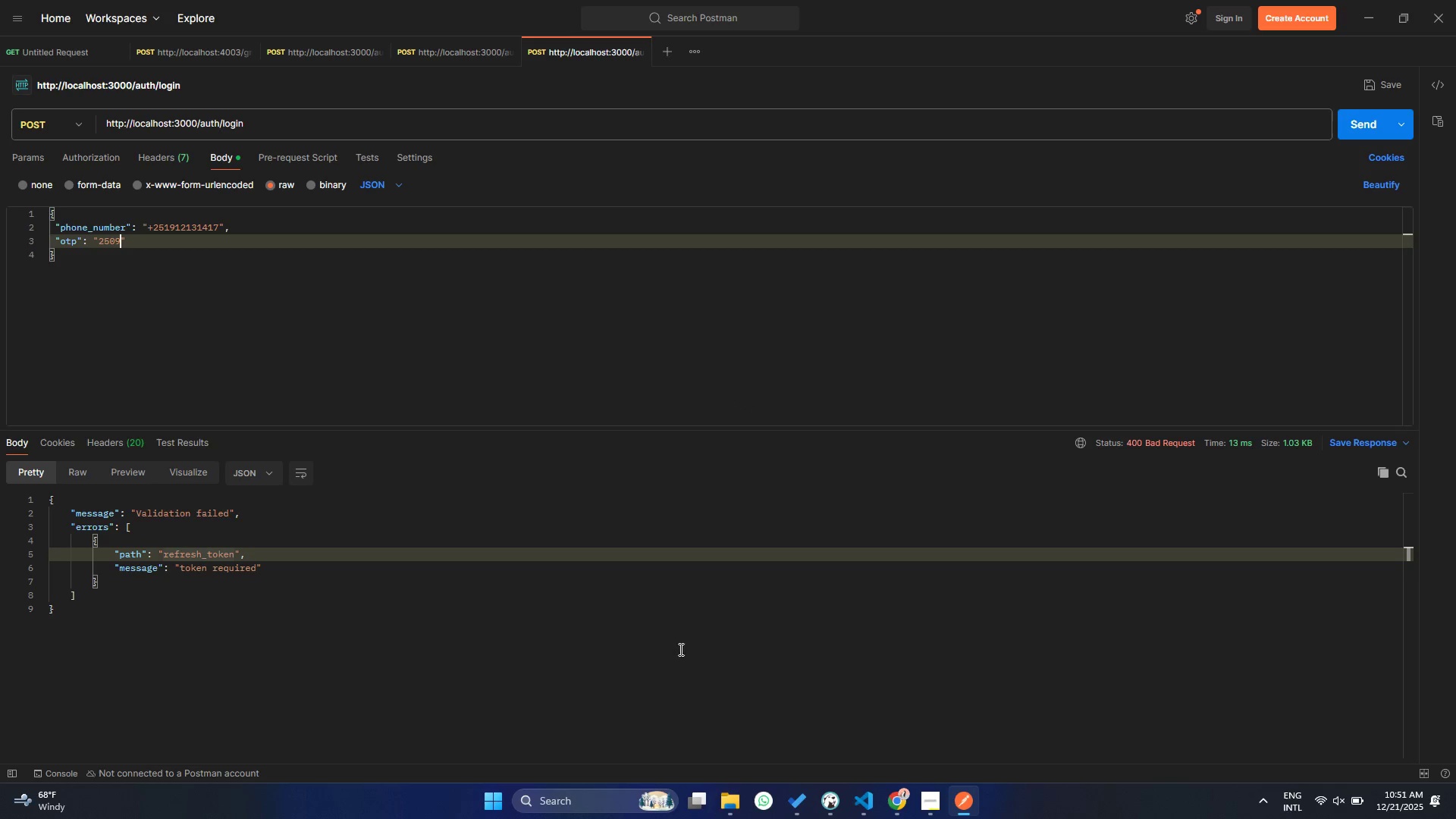 
left_click([281, 107])
 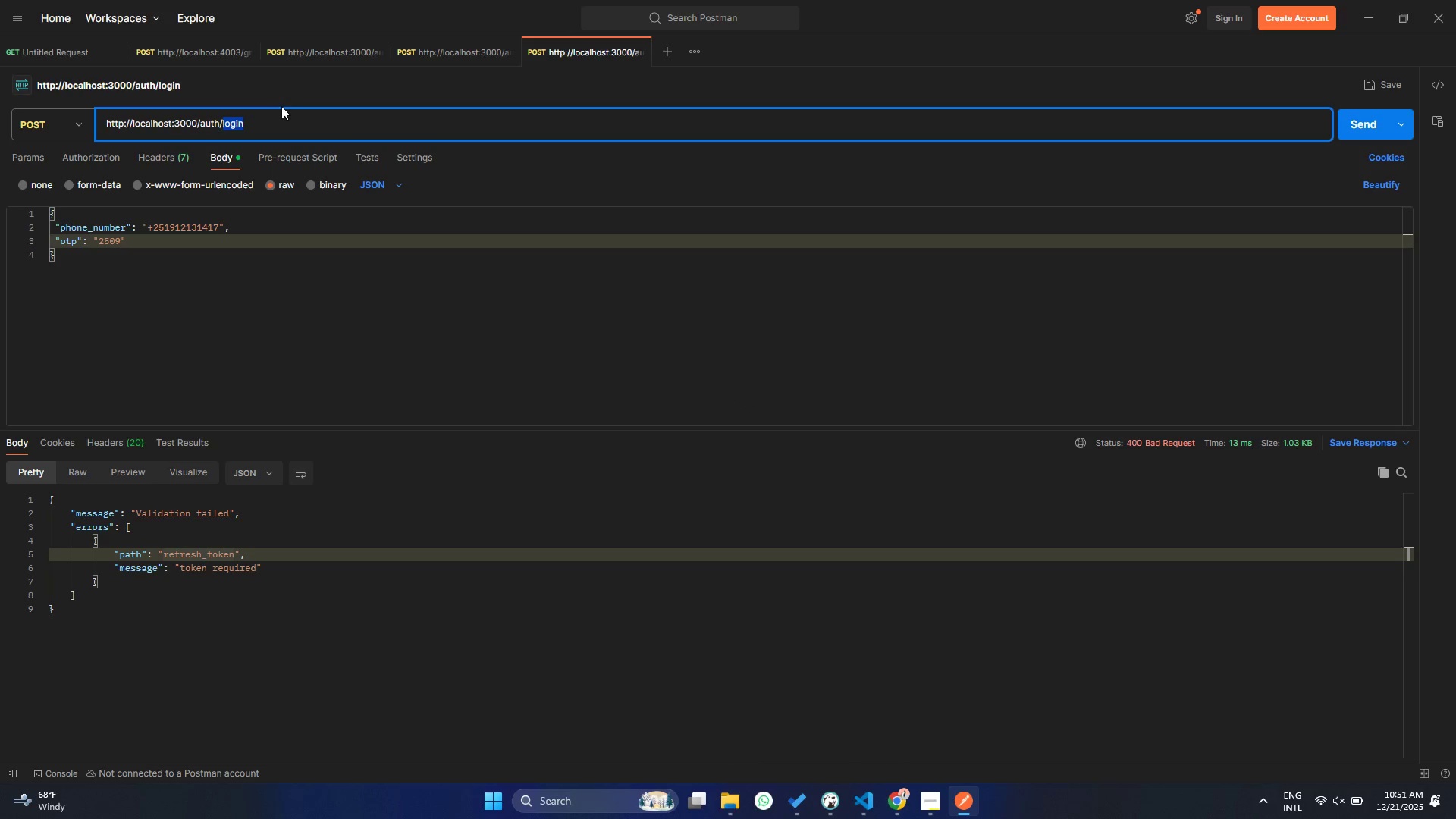 
key(Control+Y)
 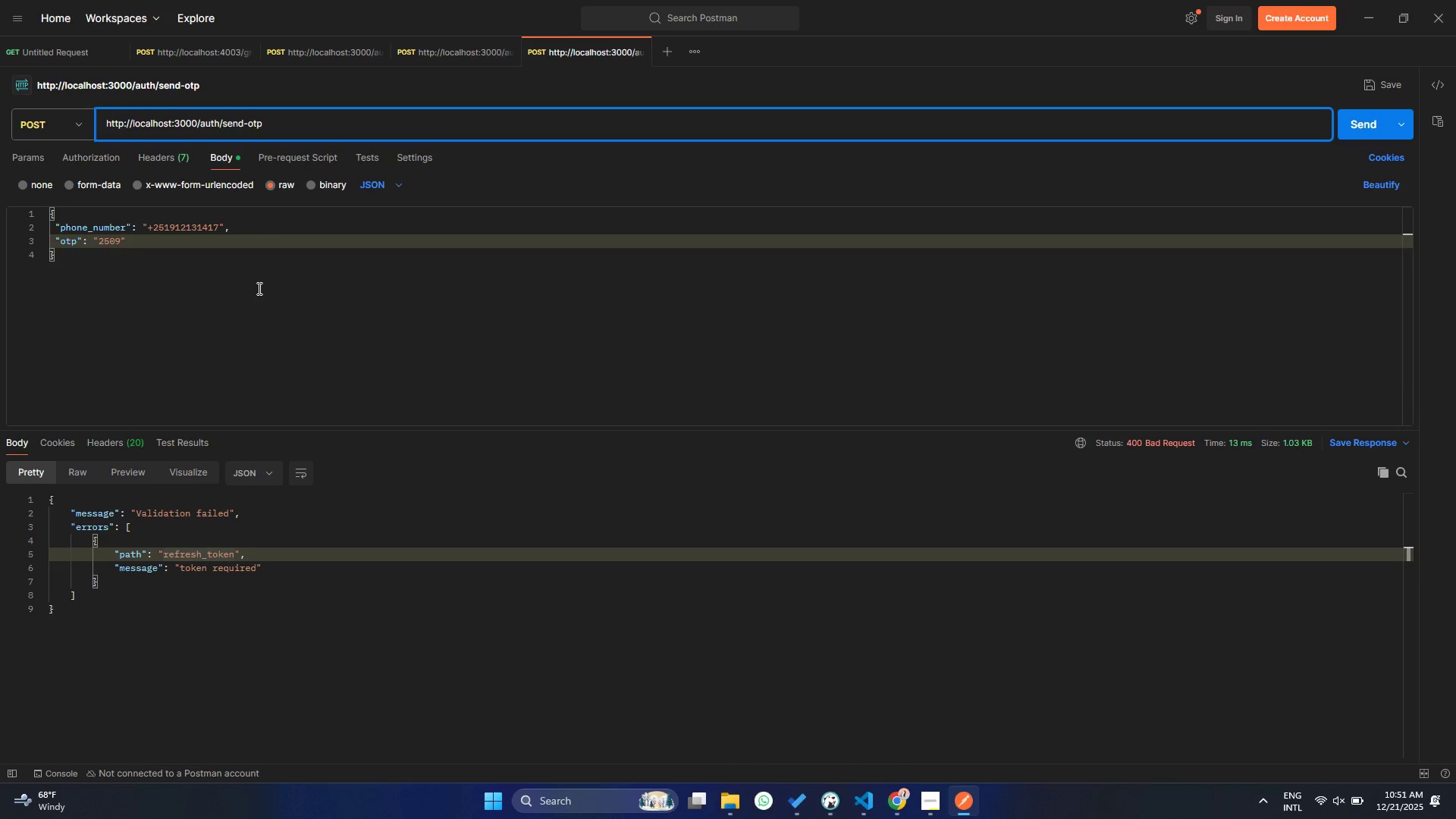 
key(Control+Z)
 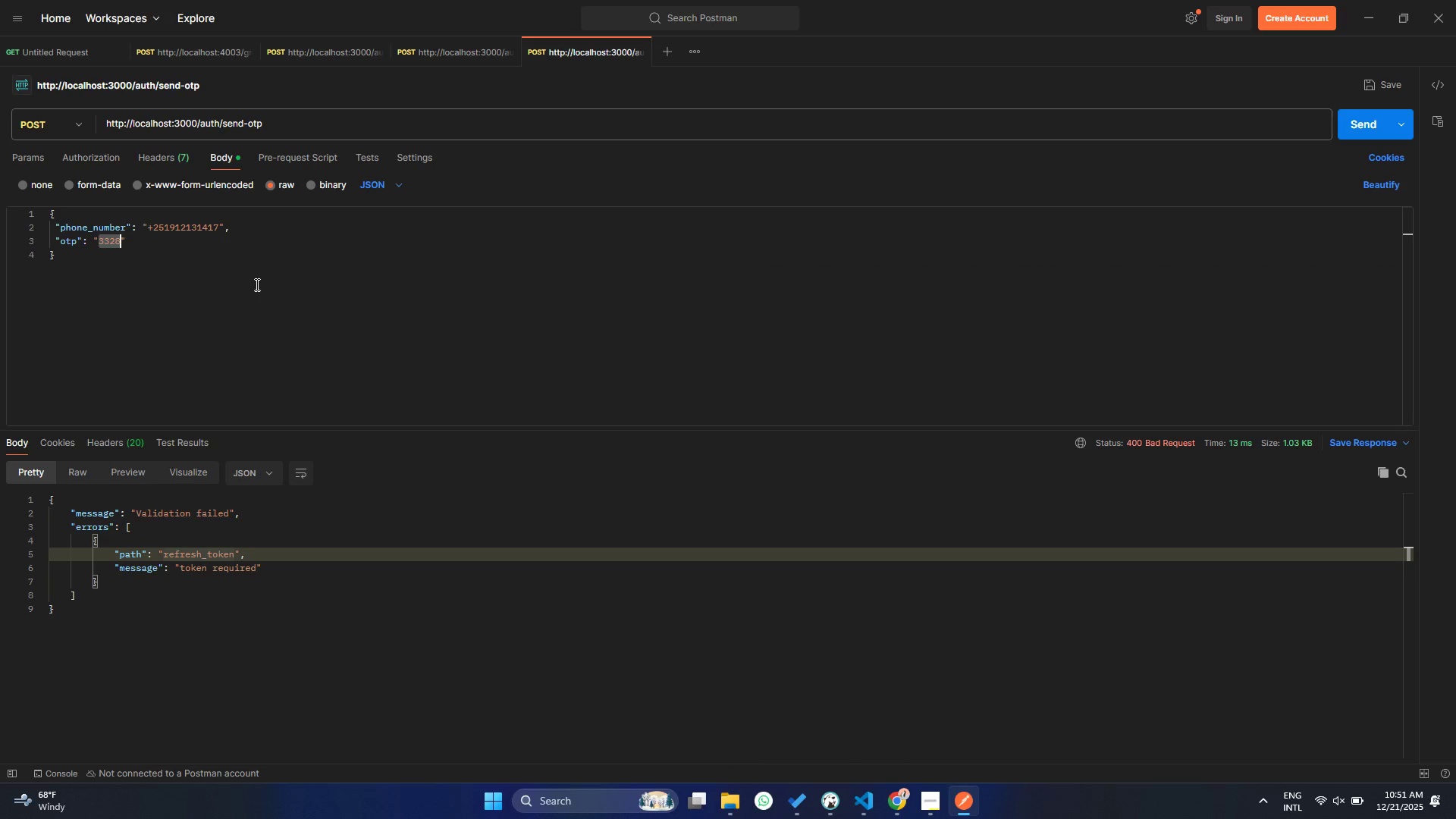 
key(Control+Z)
 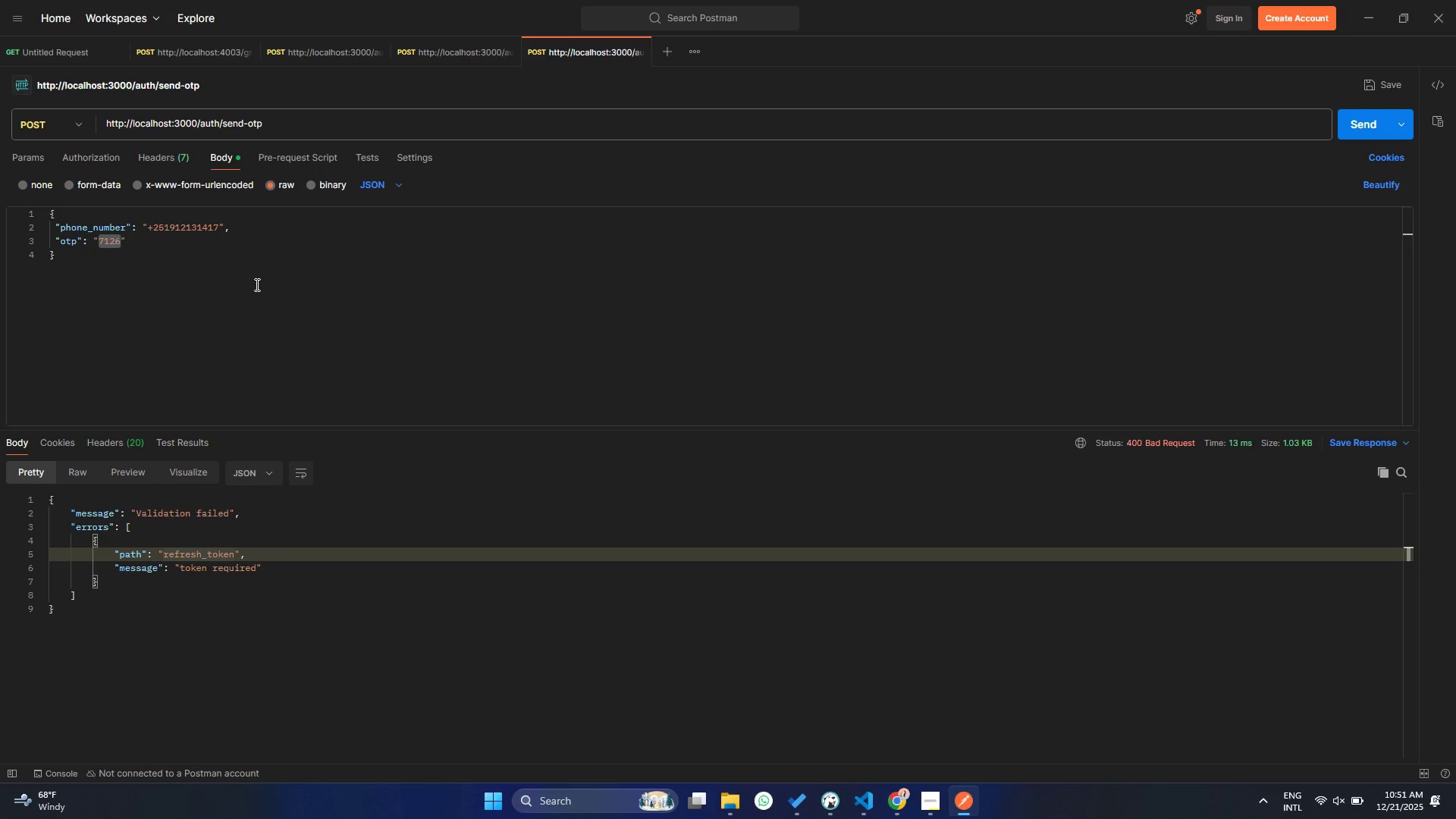 
key(Control+Z)
 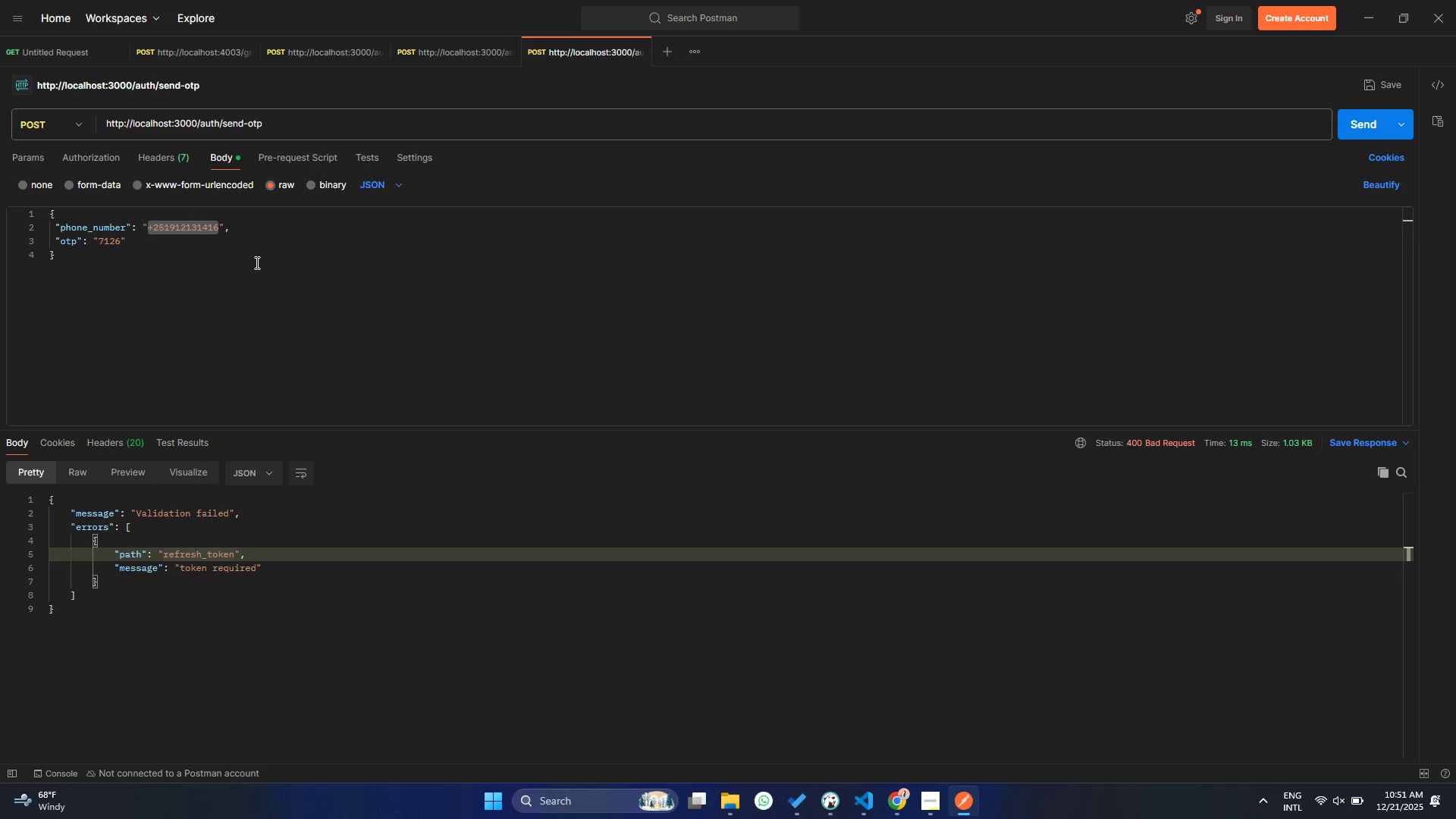 
key(Control+Y)
 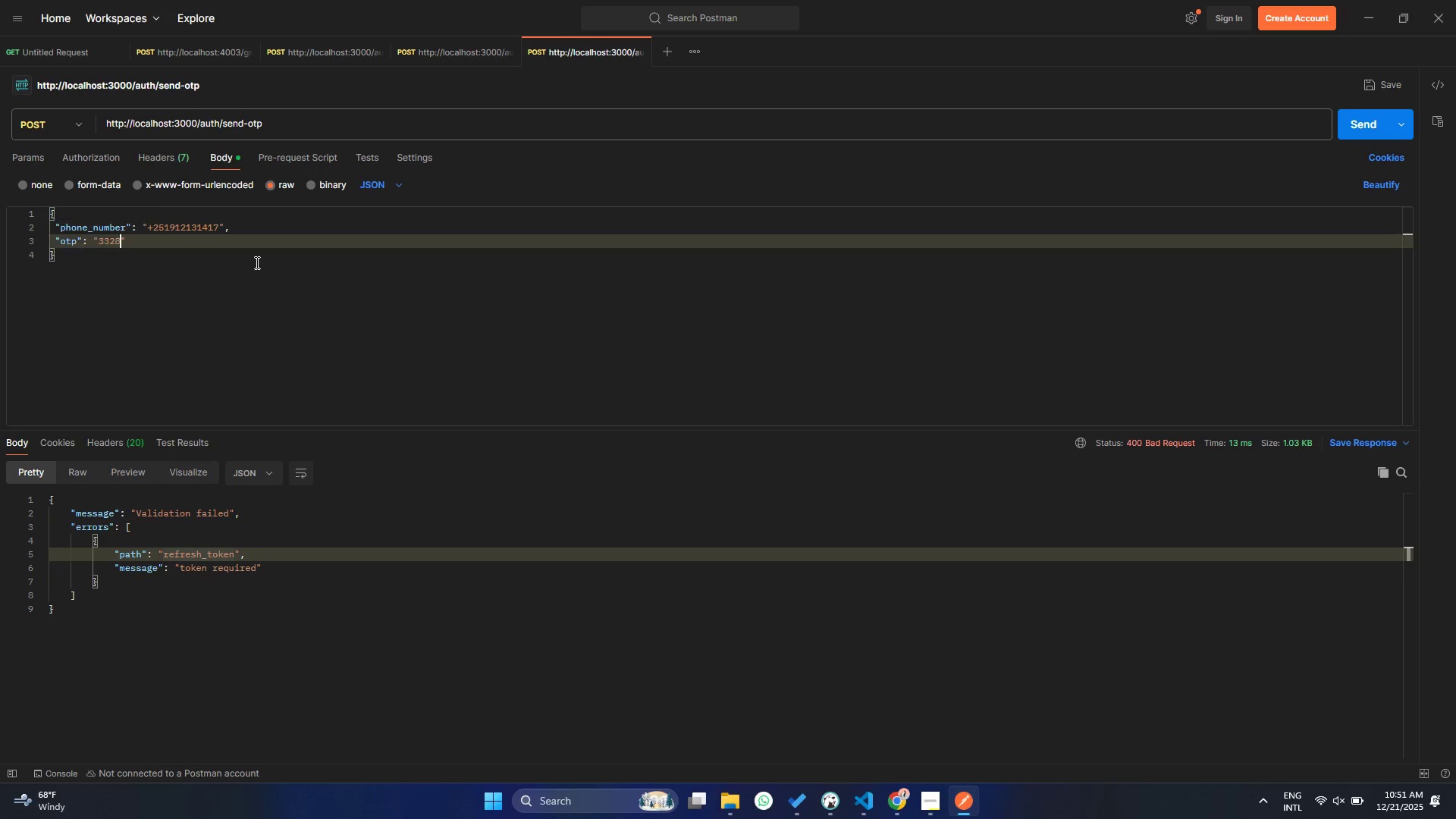 
key(Control+Y)
 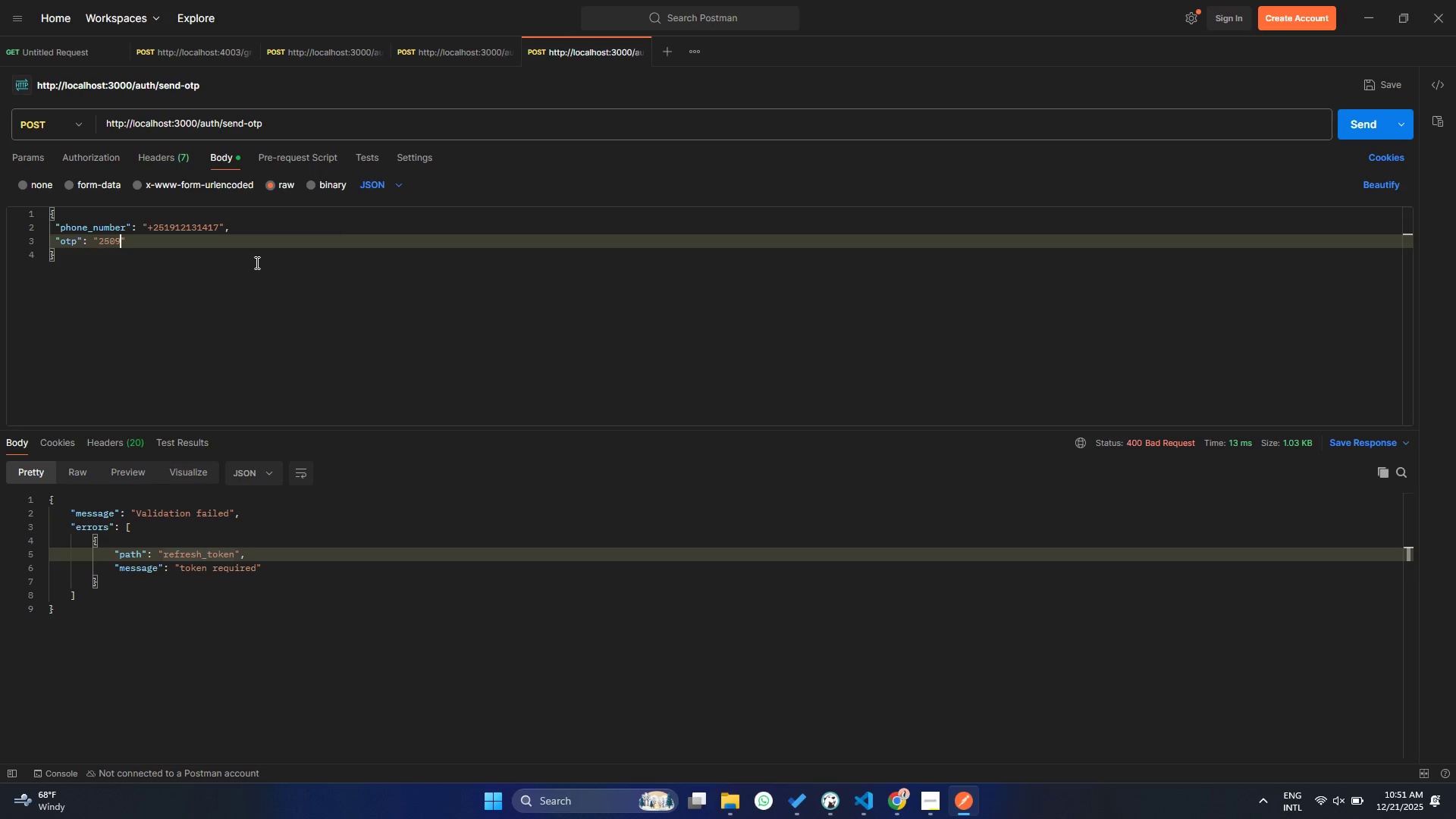 
key(Control+Y)
 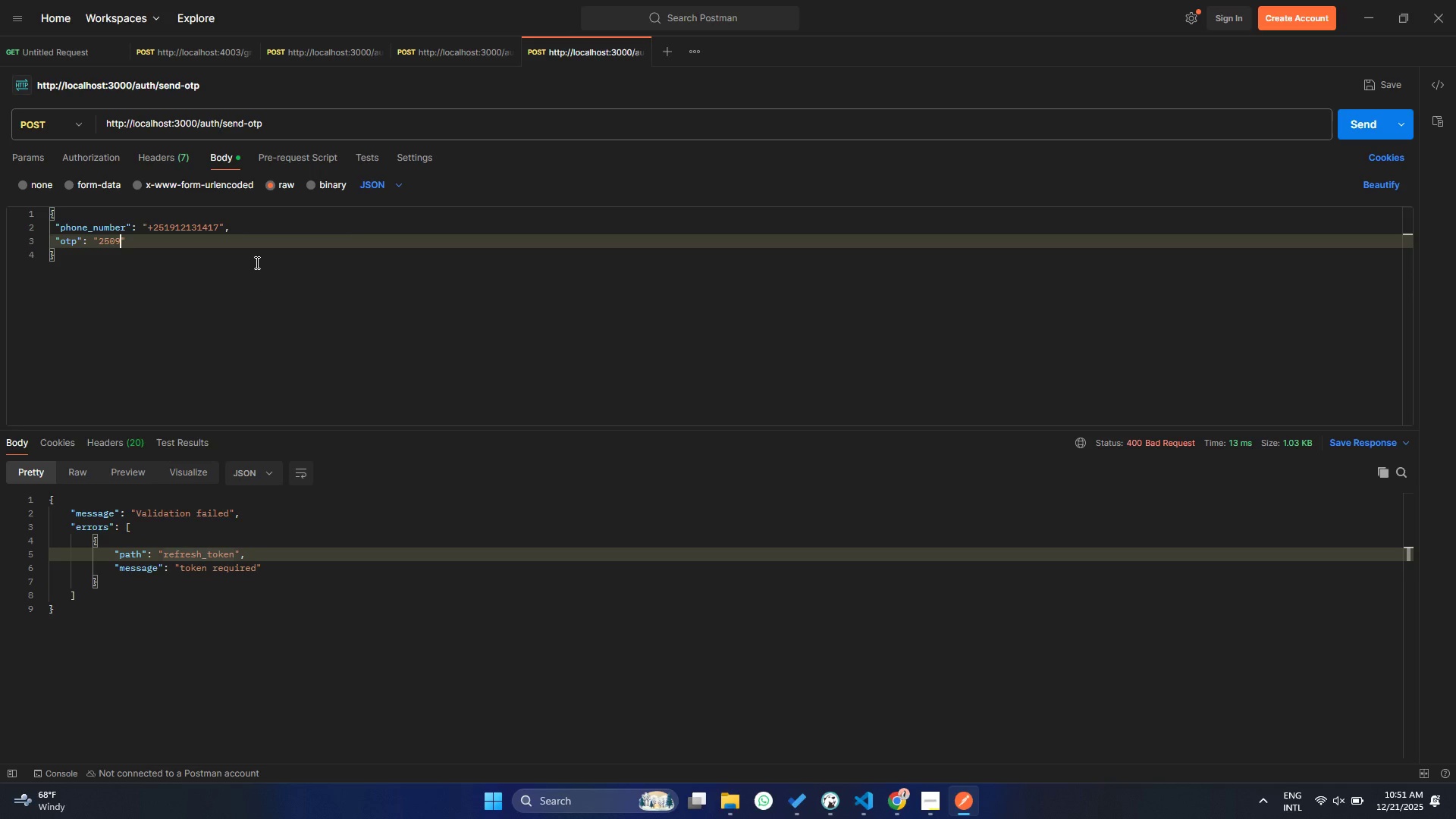 
key(Control+Y)
 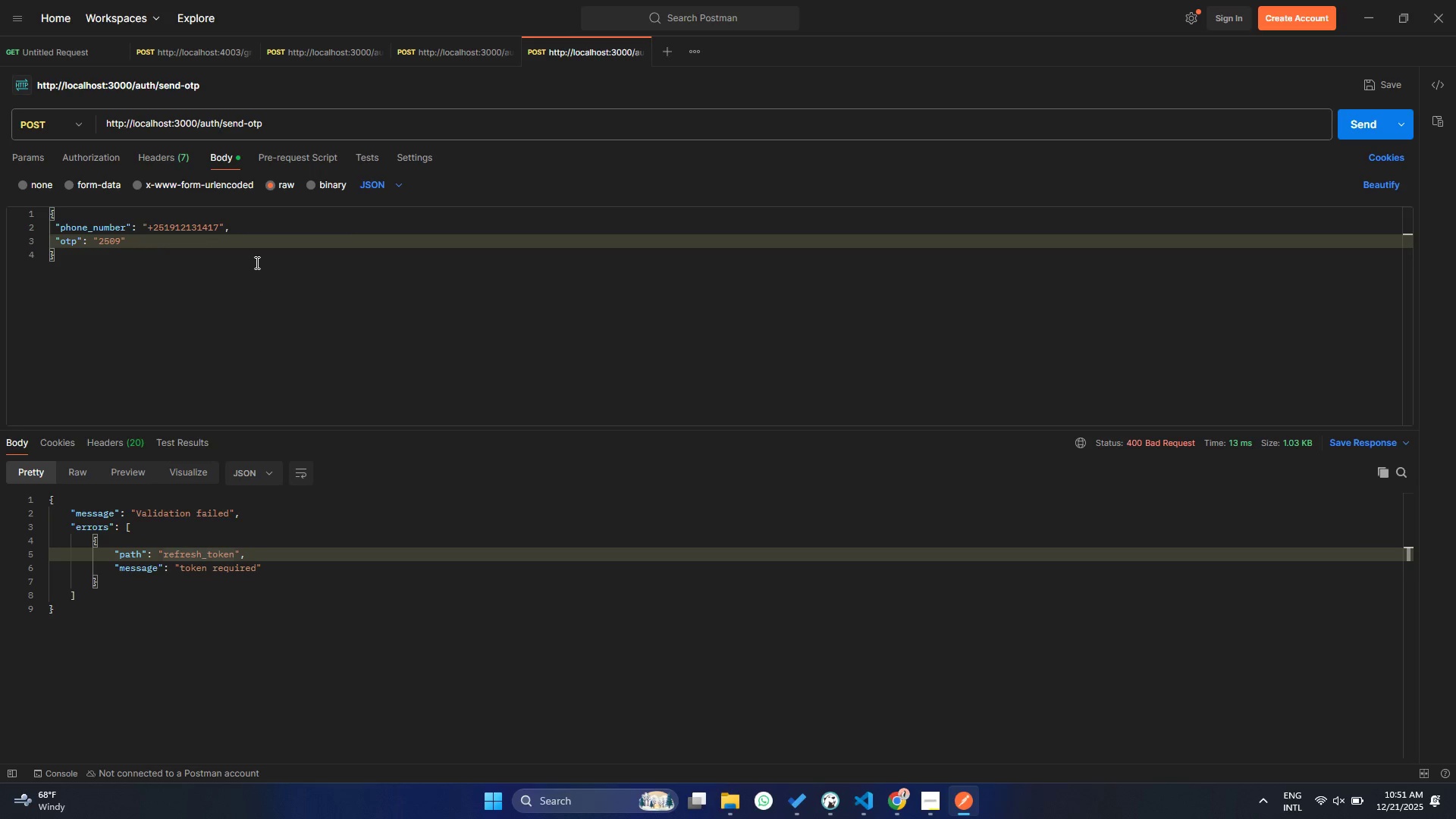 
key(Control+Y)
 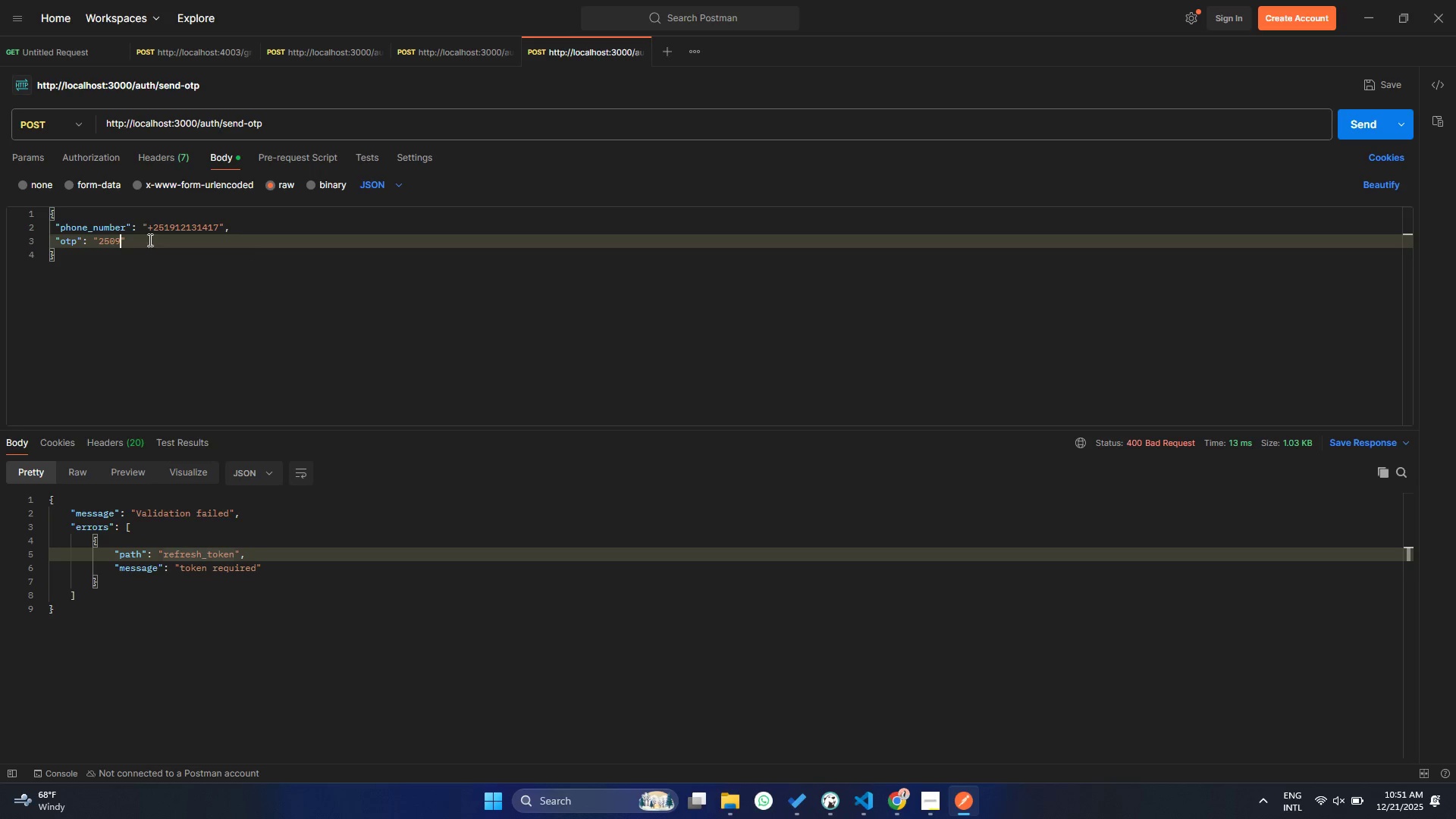 
left_click_drag(start_coordinate=[147, 239], to_coordinate=[0, 241])
 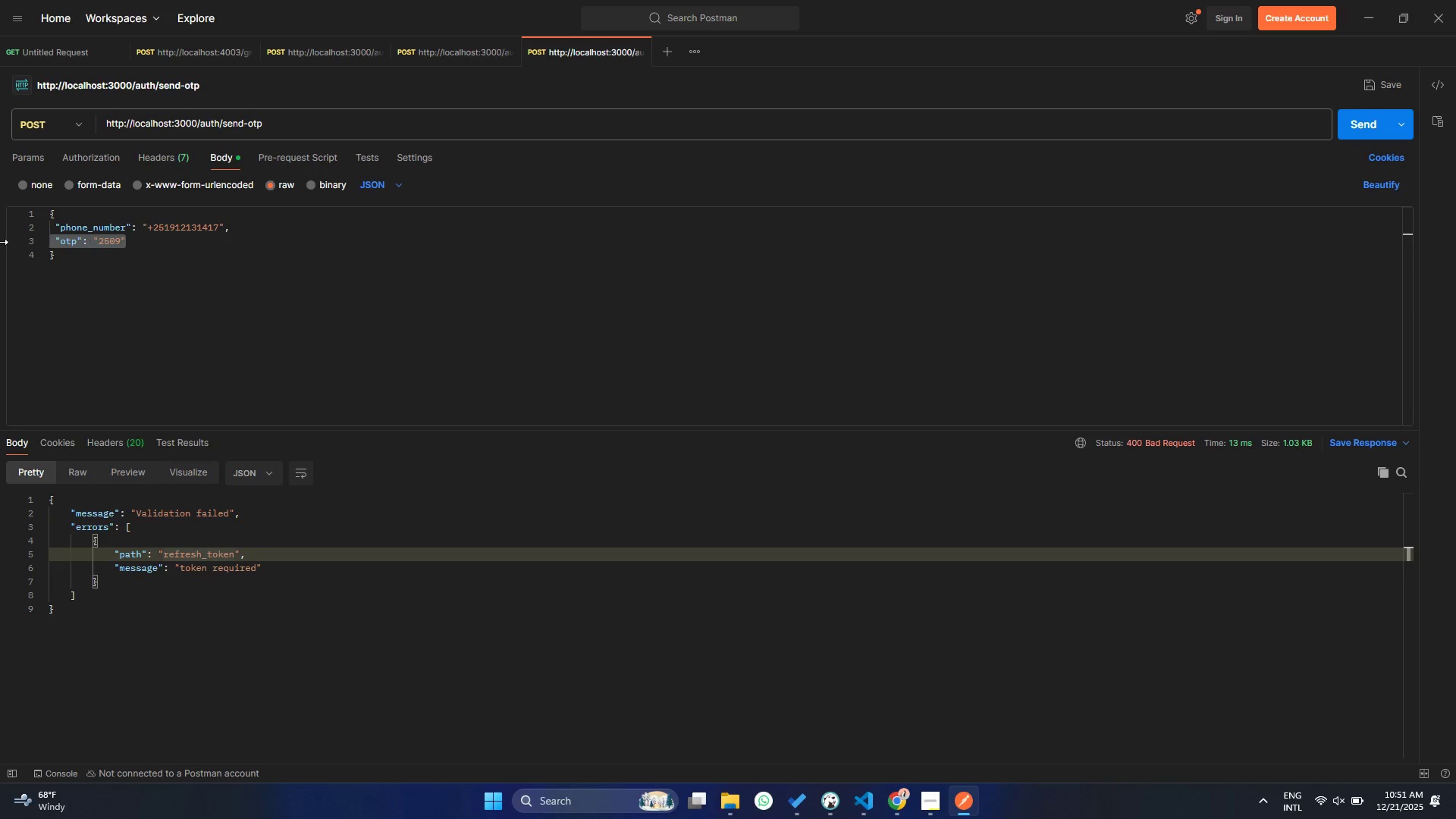 
key(Control+ControlLeft)
 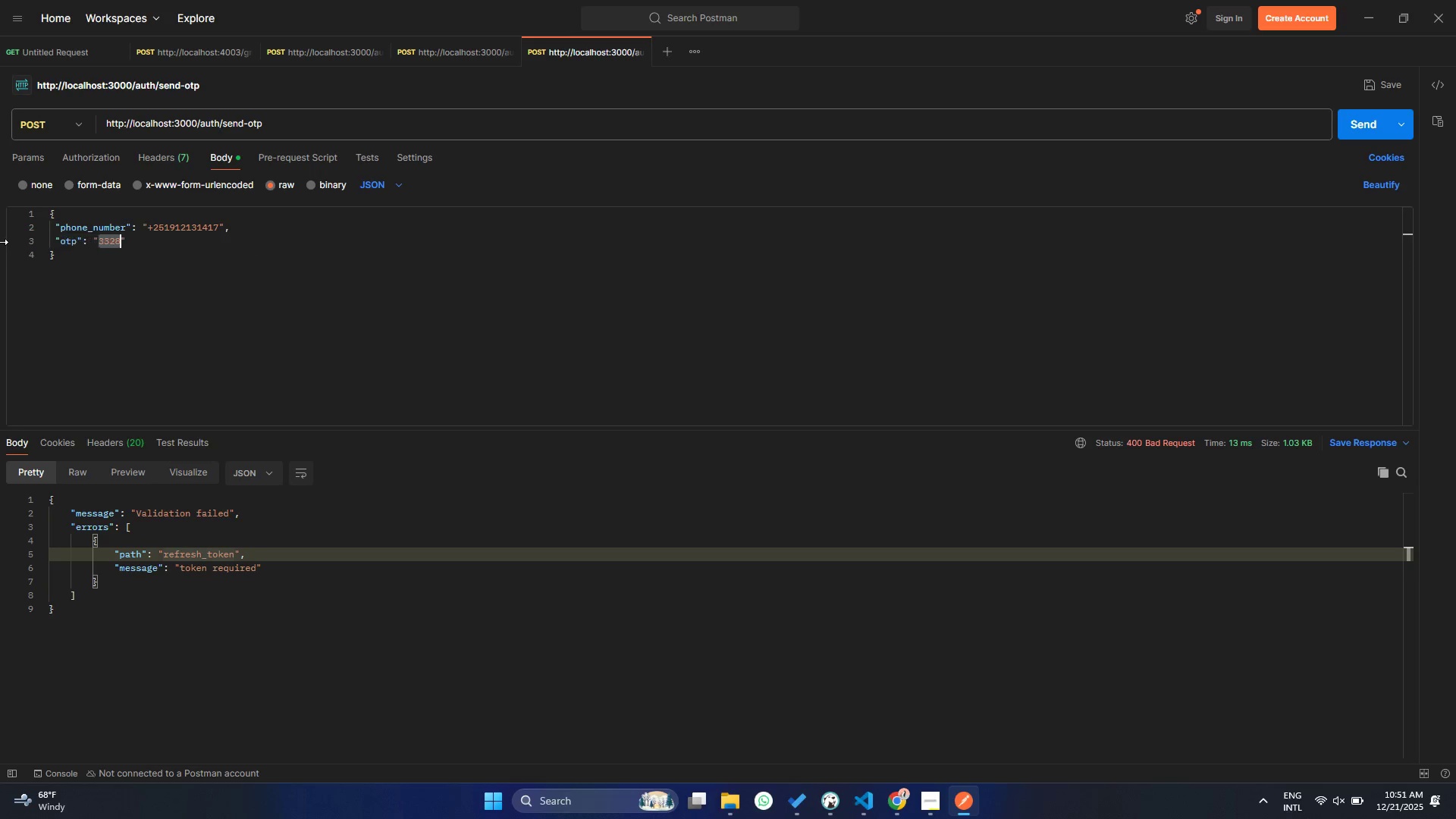 
key(Control+Z)
 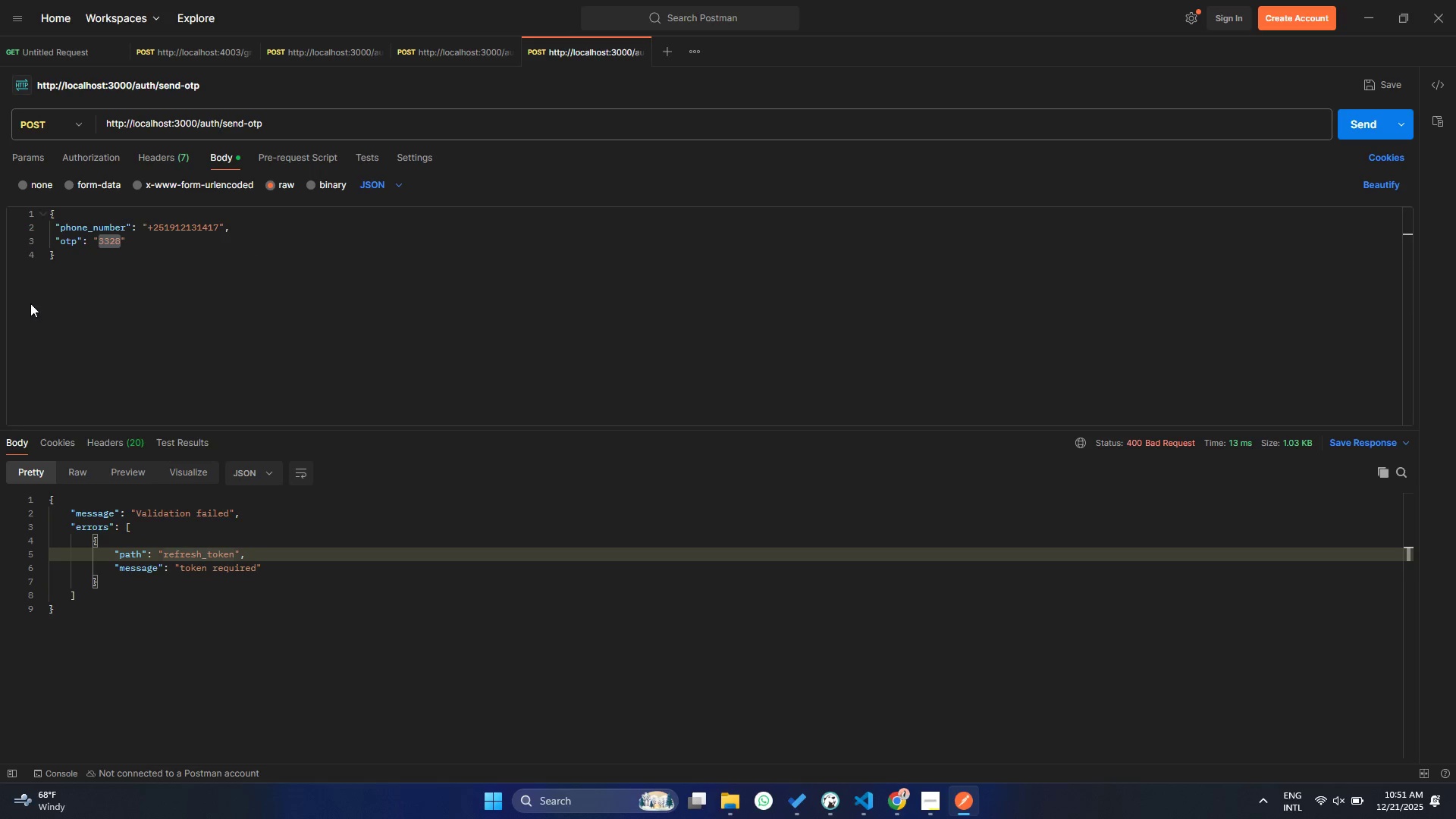 
left_click([130, 243])
 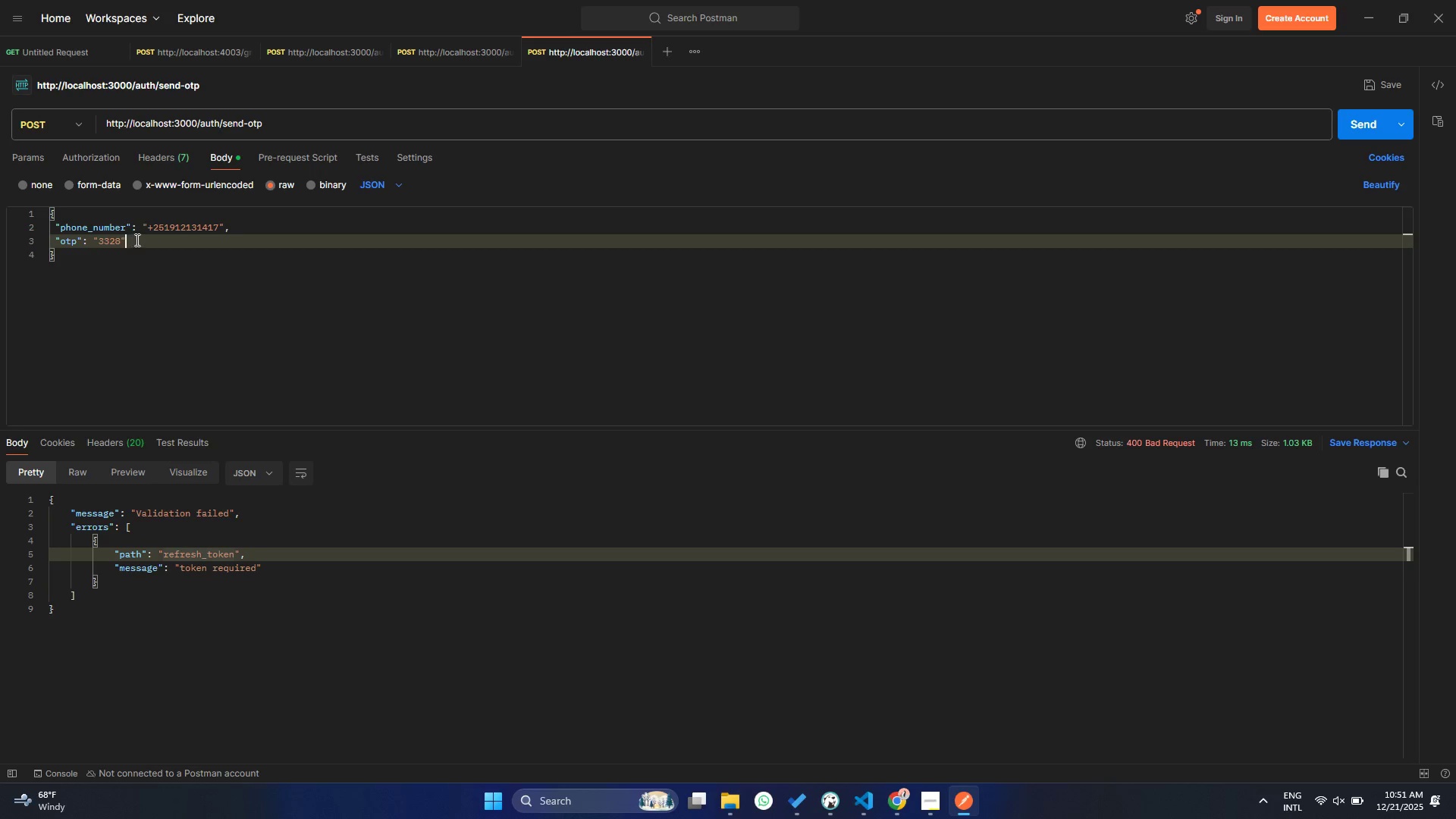 
left_click_drag(start_coordinate=[136, 240], to_coordinate=[226, 226])
 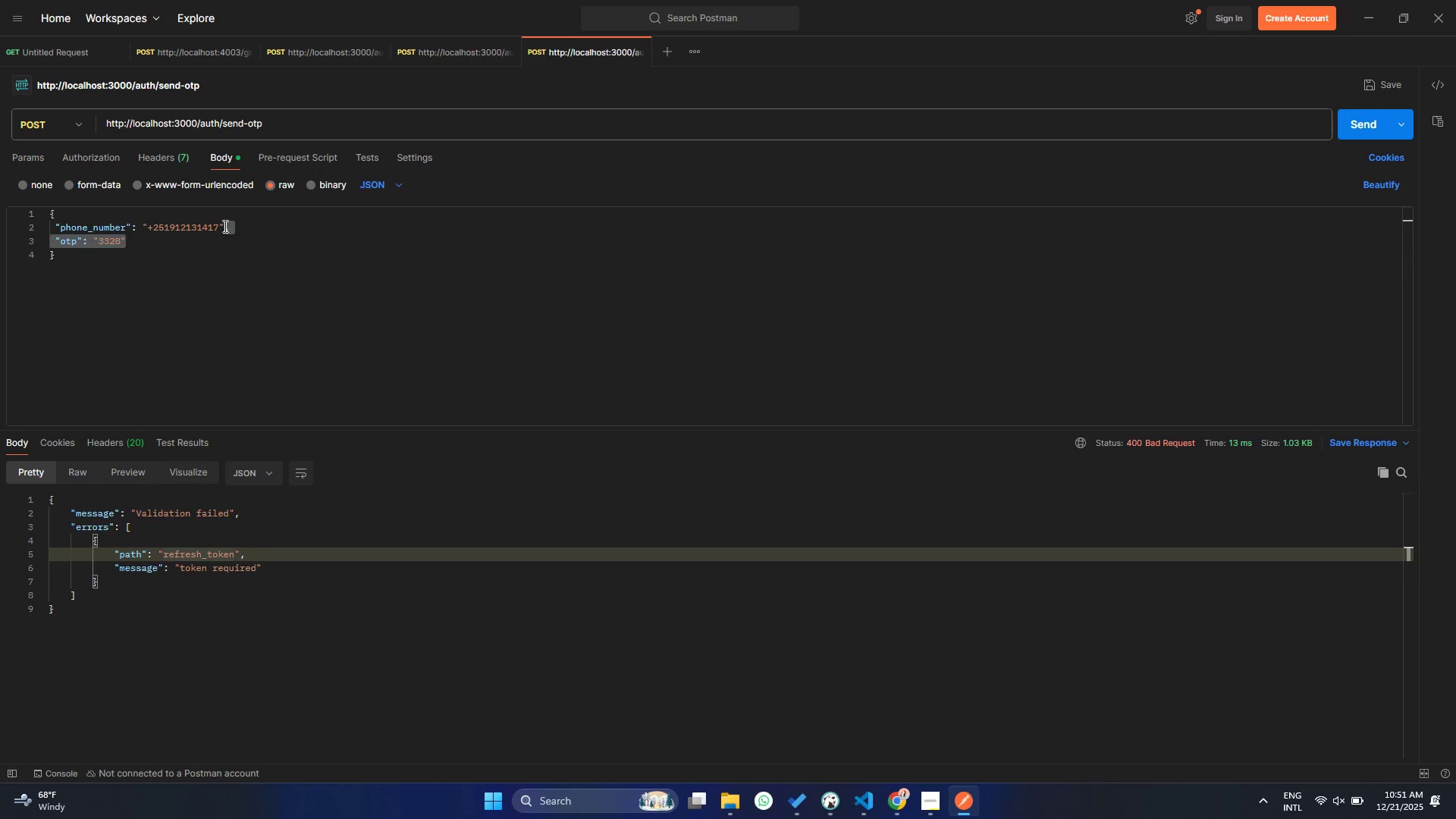 
key(Control+X)
 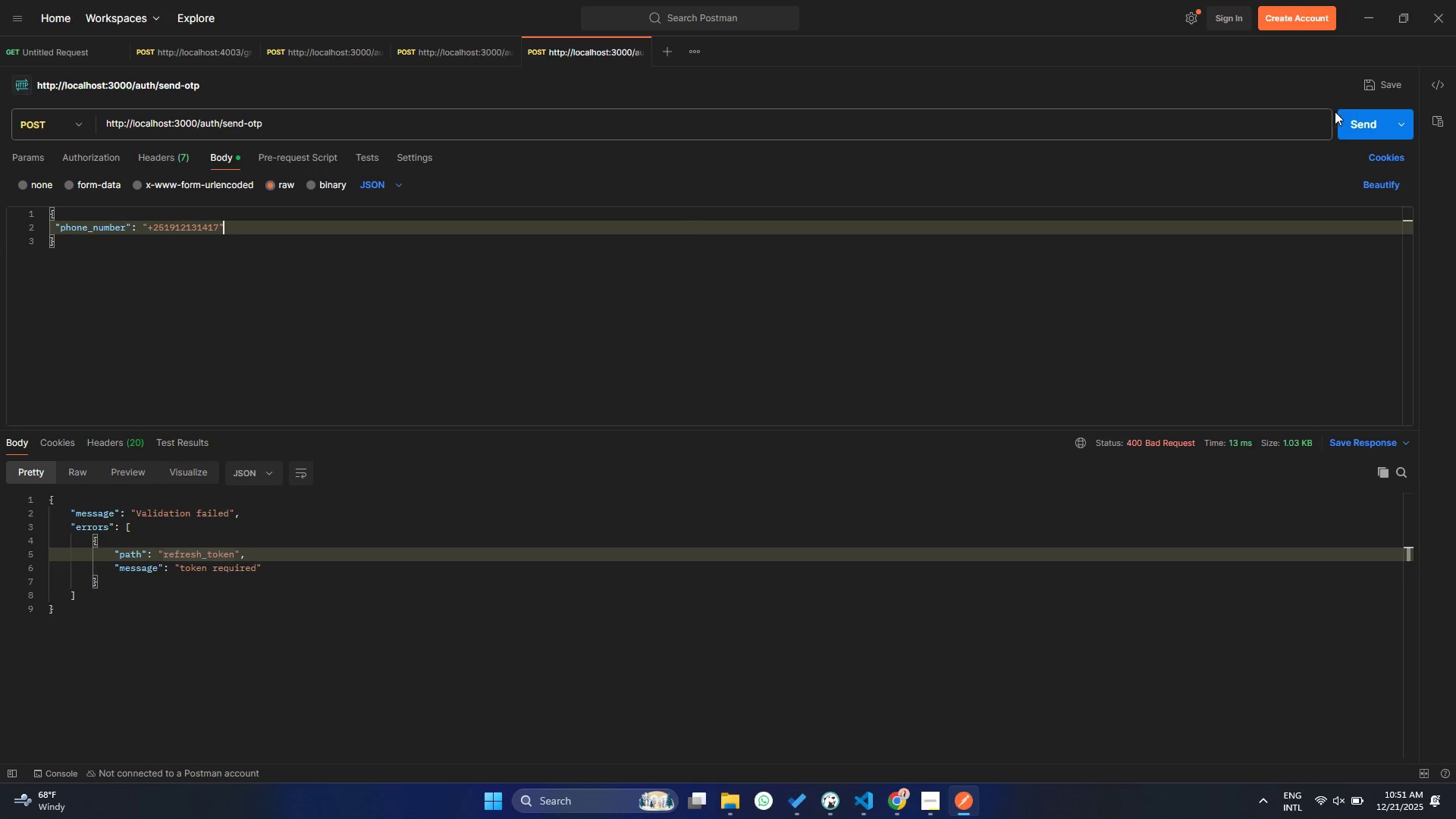 
left_click([1367, 119])
 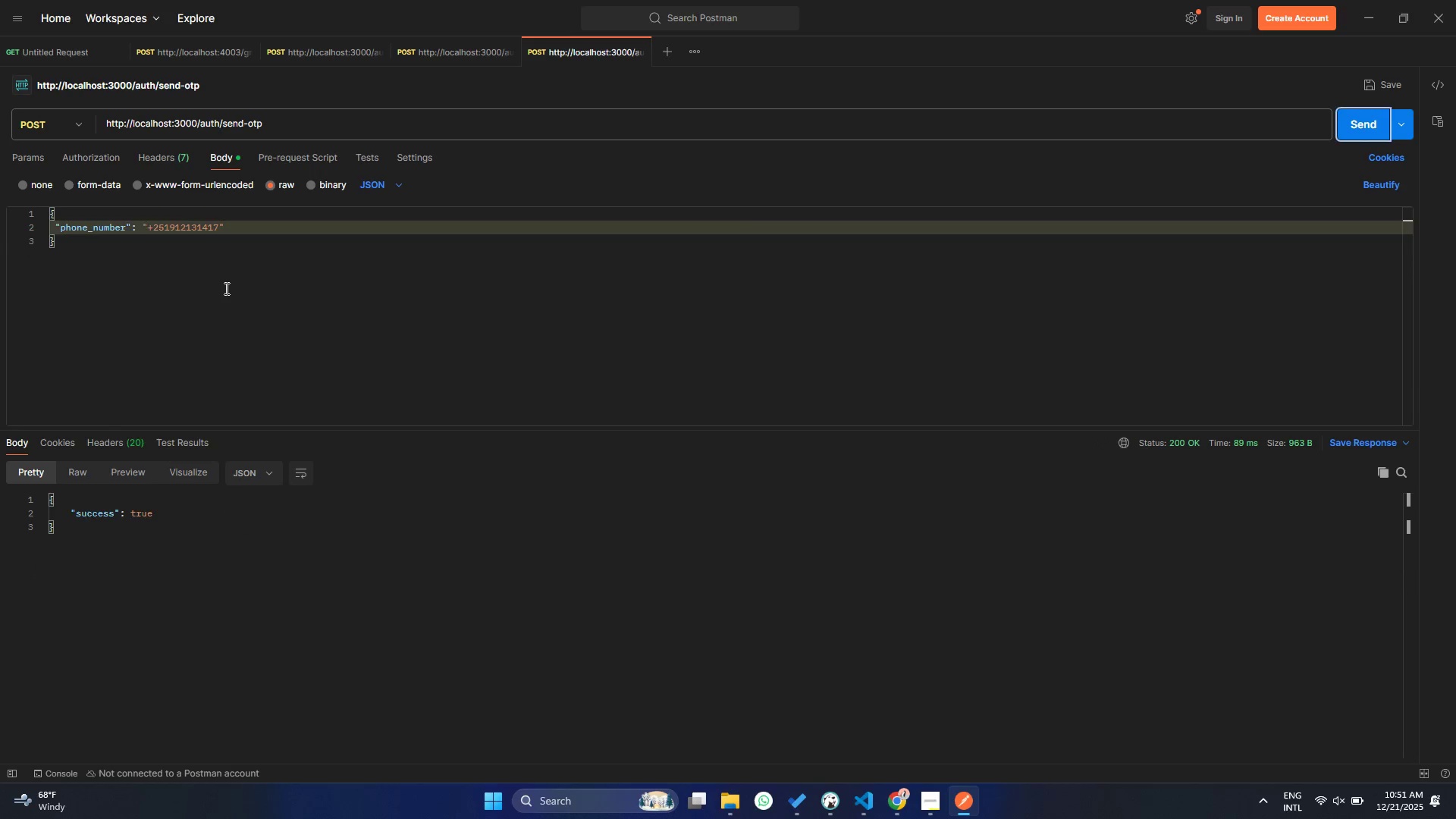 
key(Control+Z)
 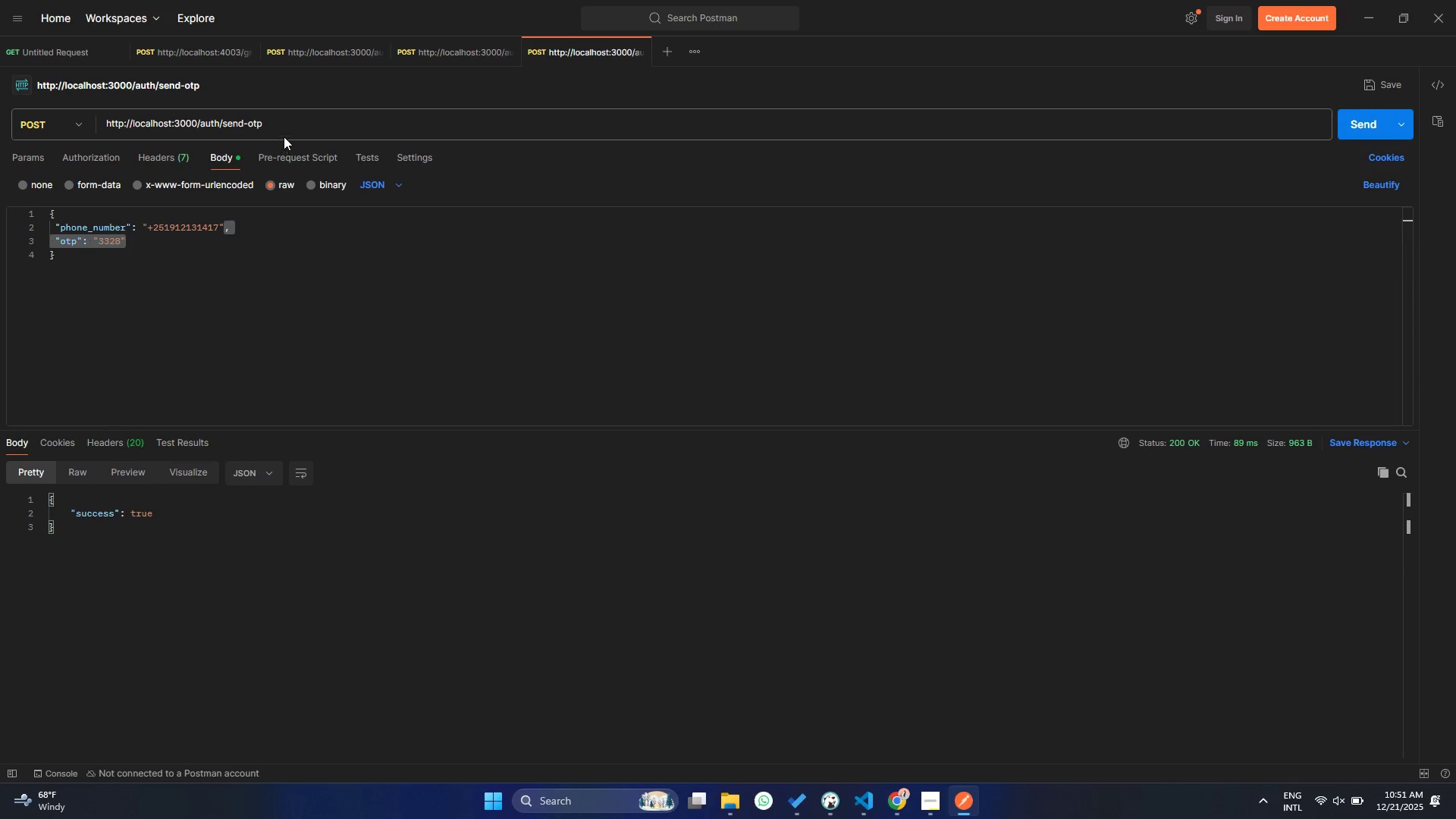 
left_click([289, 125])
 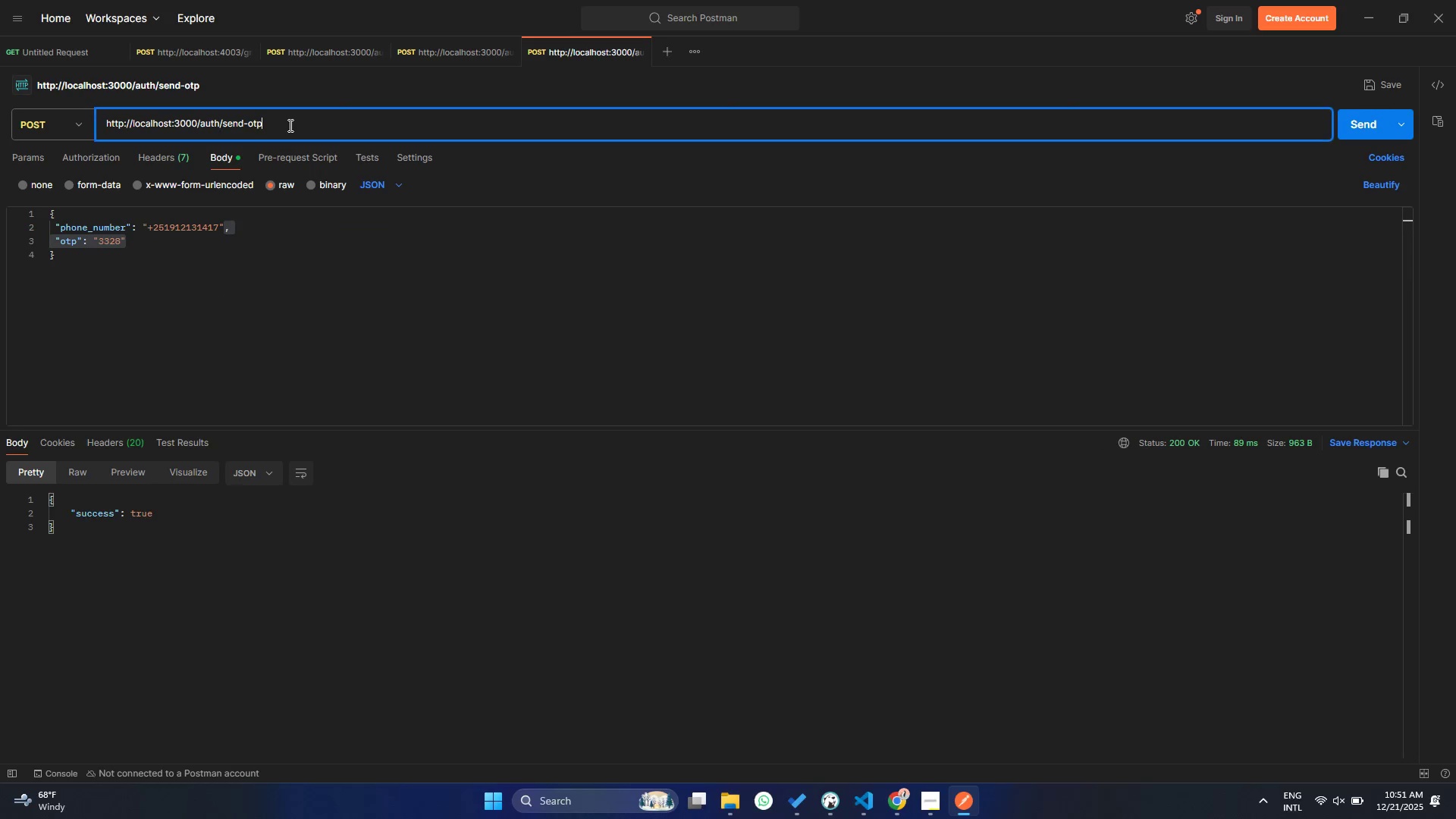 
key(Control+Y)
 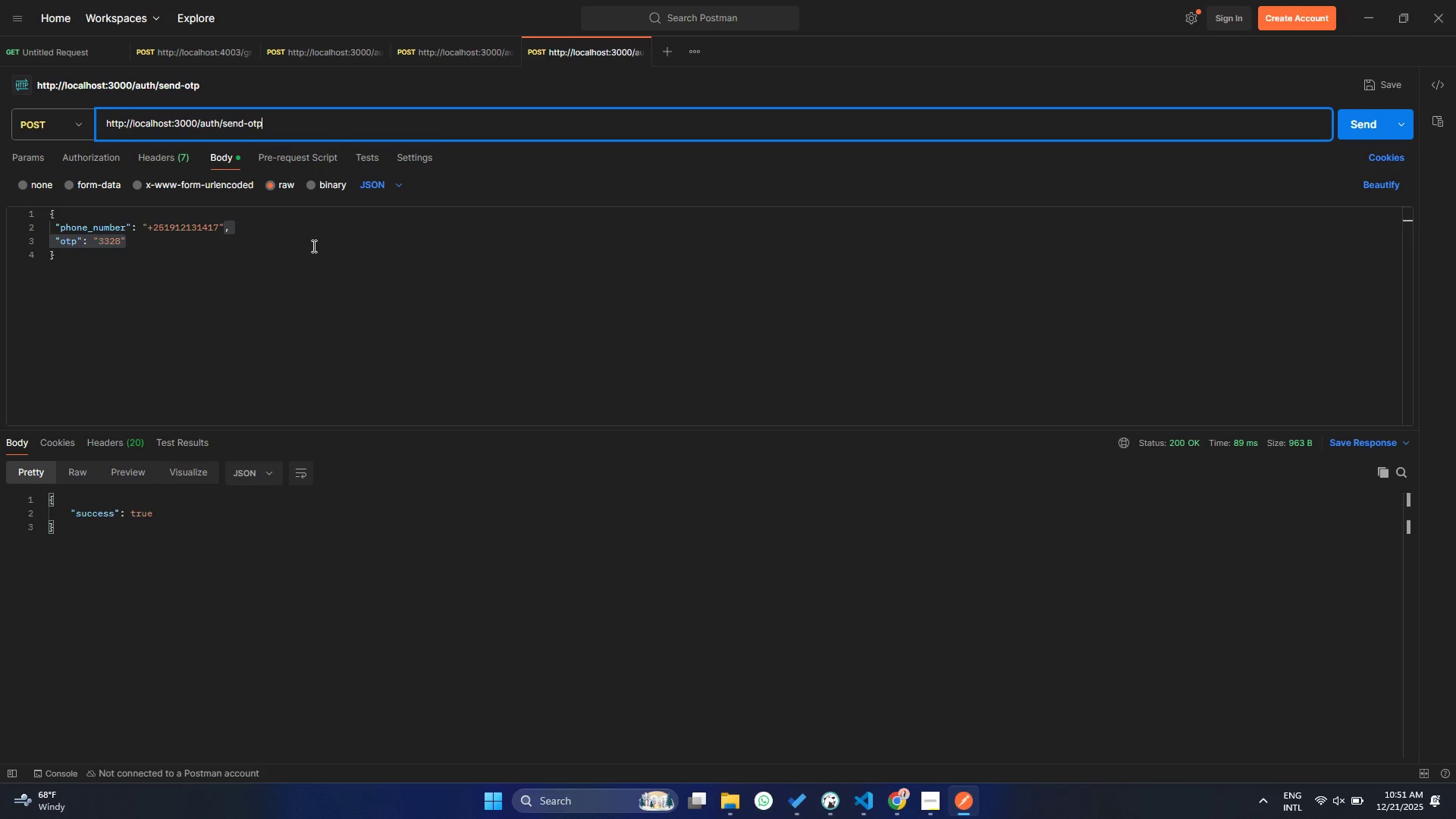 
key(Control+Y)
 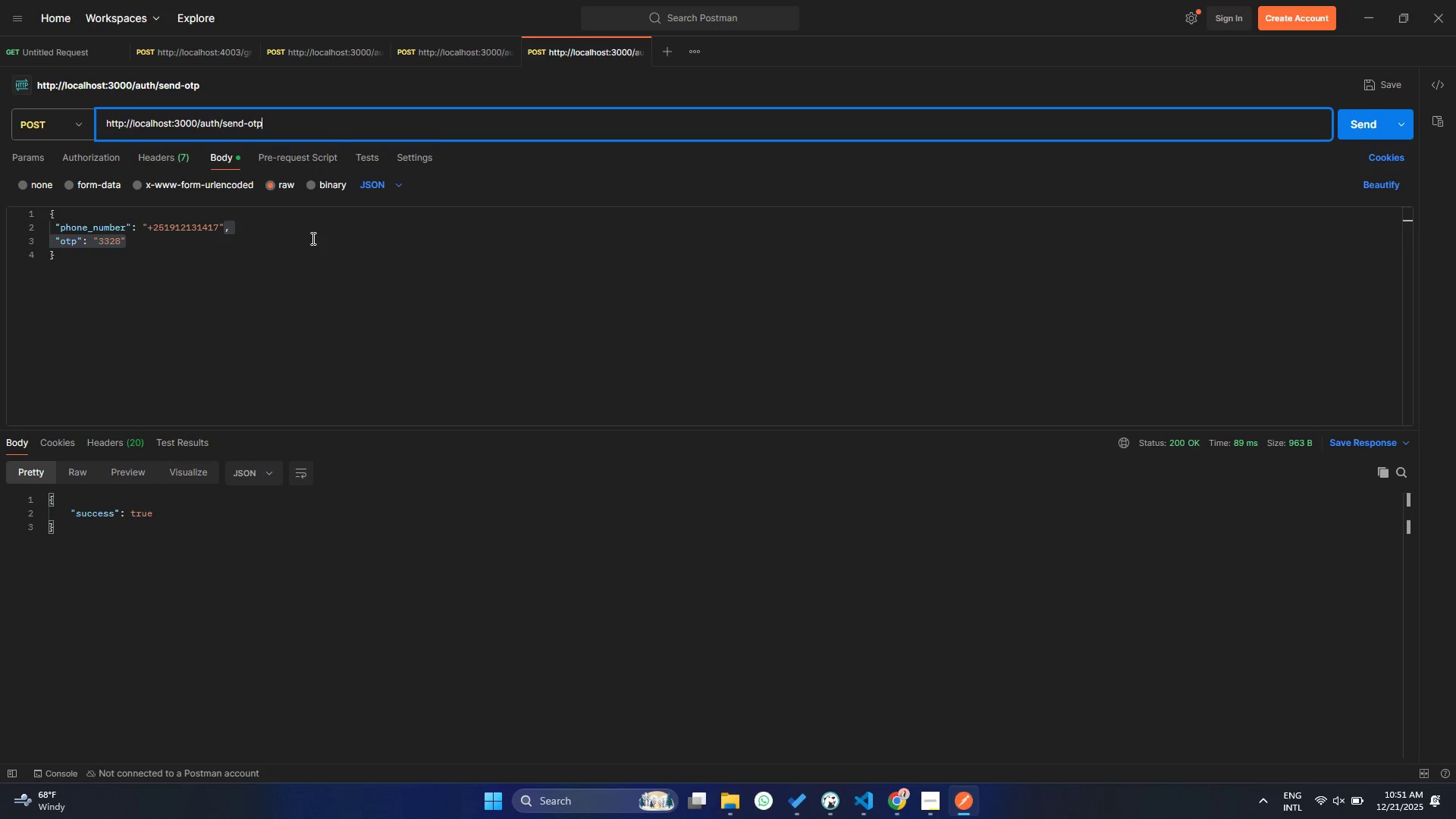 
key(Control+X)
 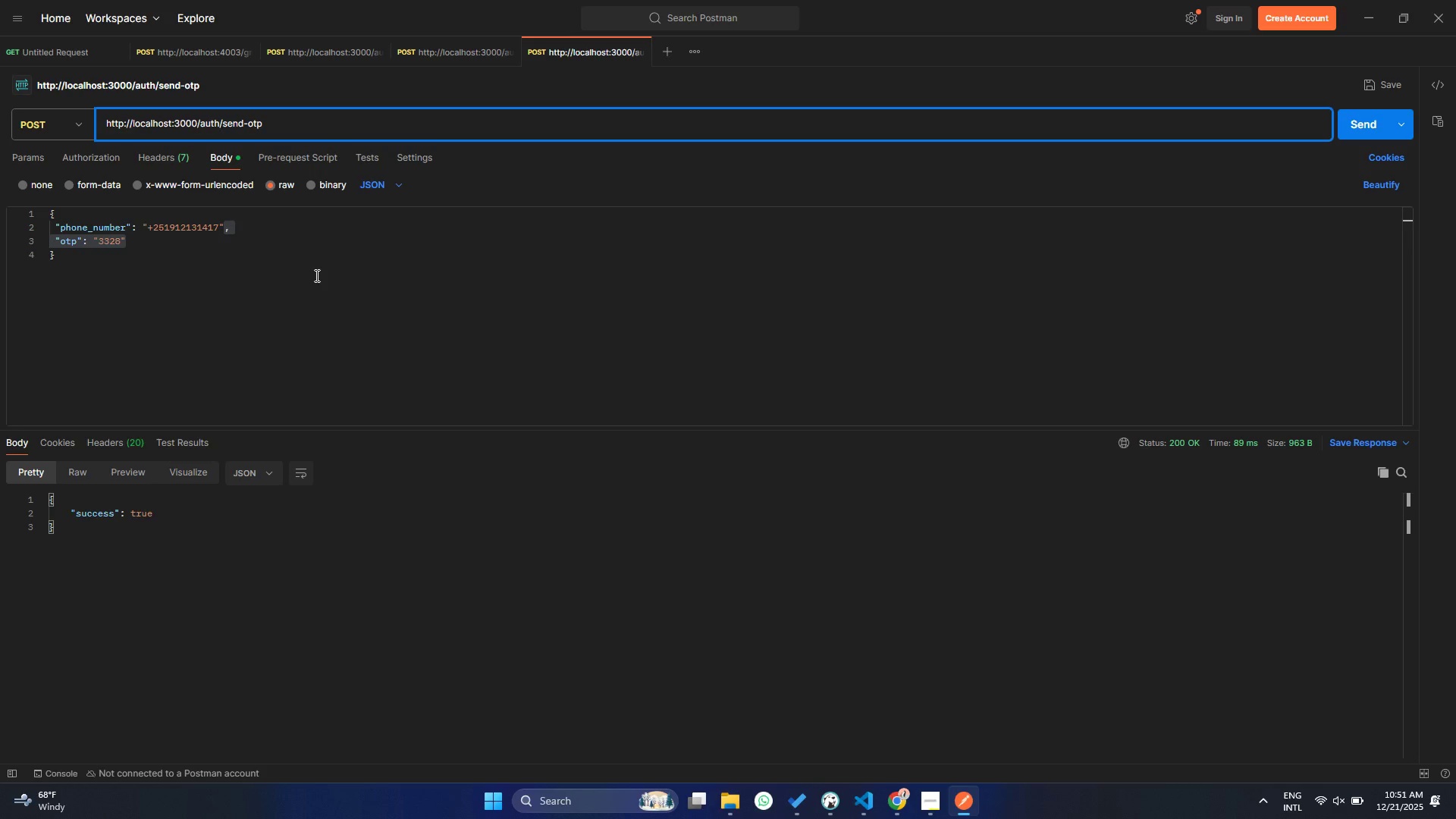 
key(Control+X)
 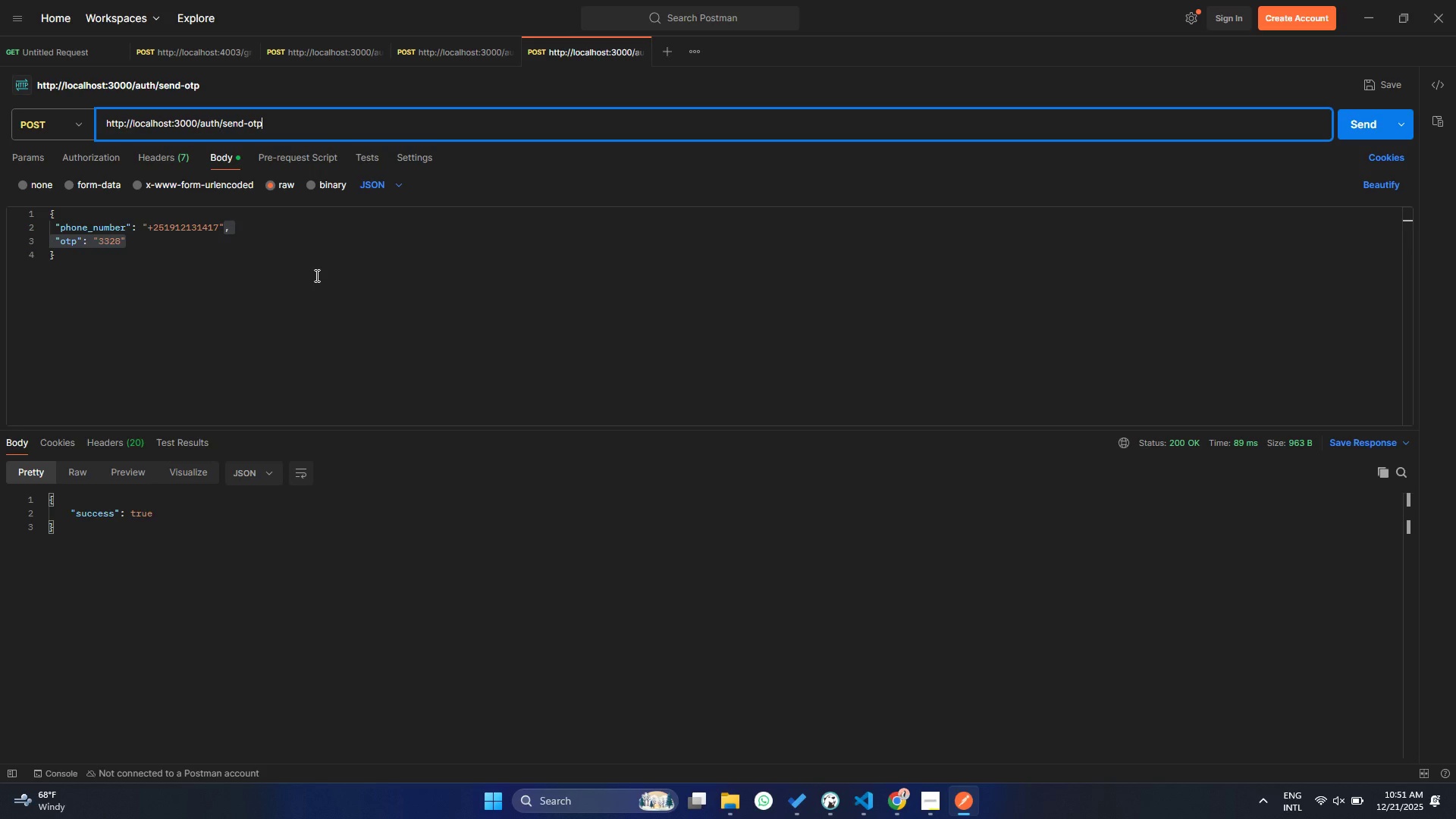 
key(Control+Z)
 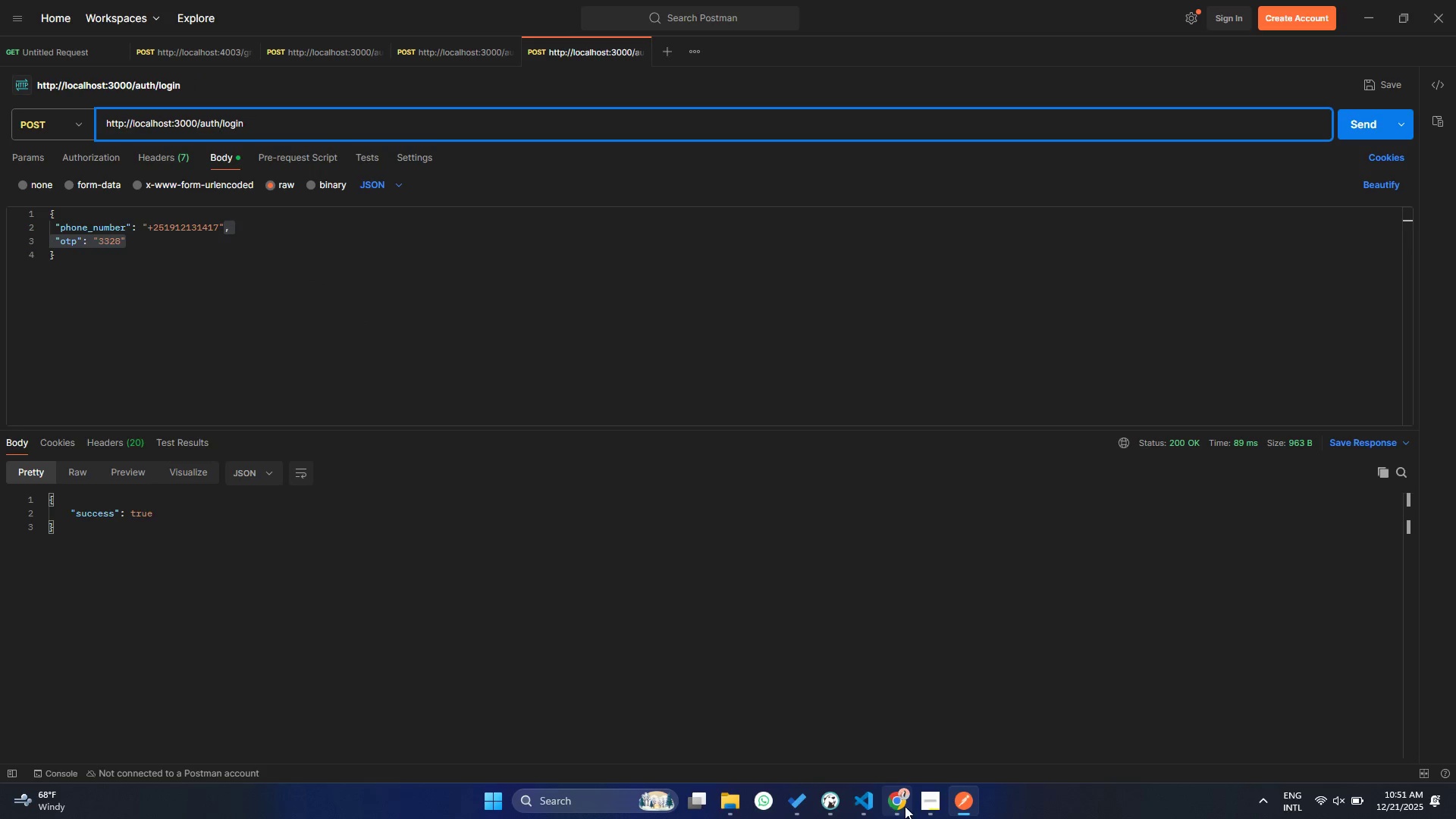 
left_click([860, 807])
 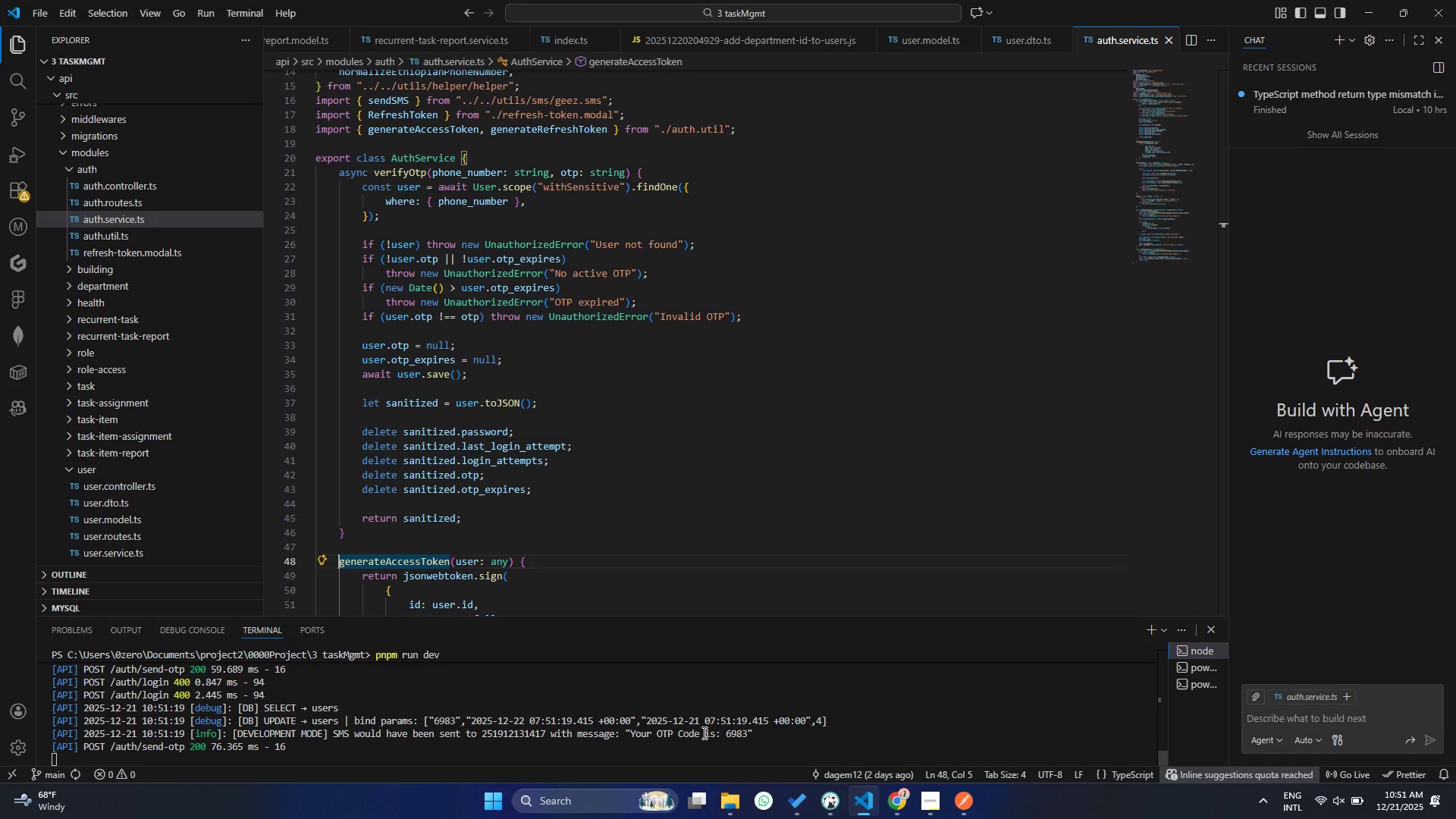 
double_click([727, 733])
 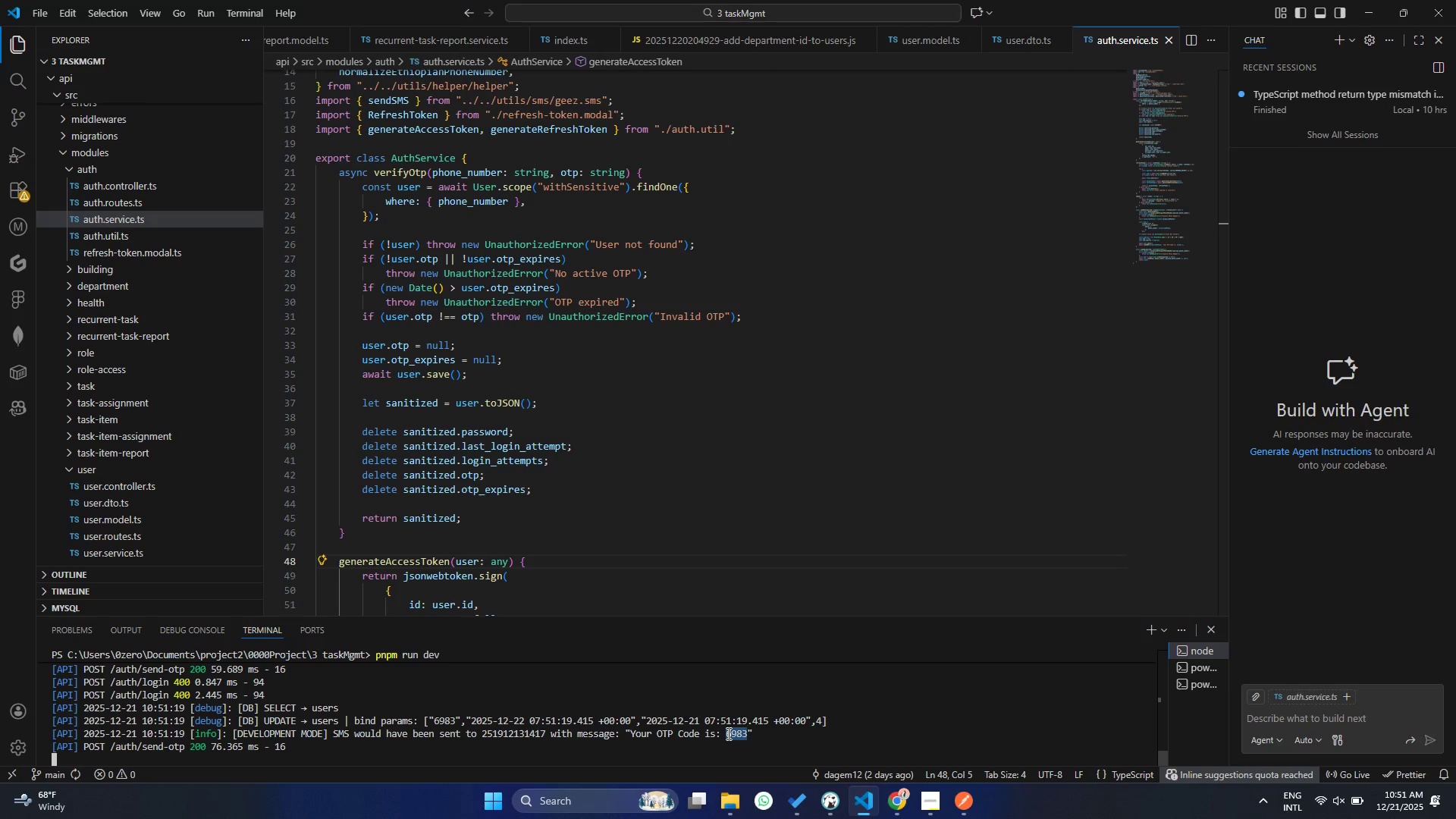 
key(Control+ControlLeft)
 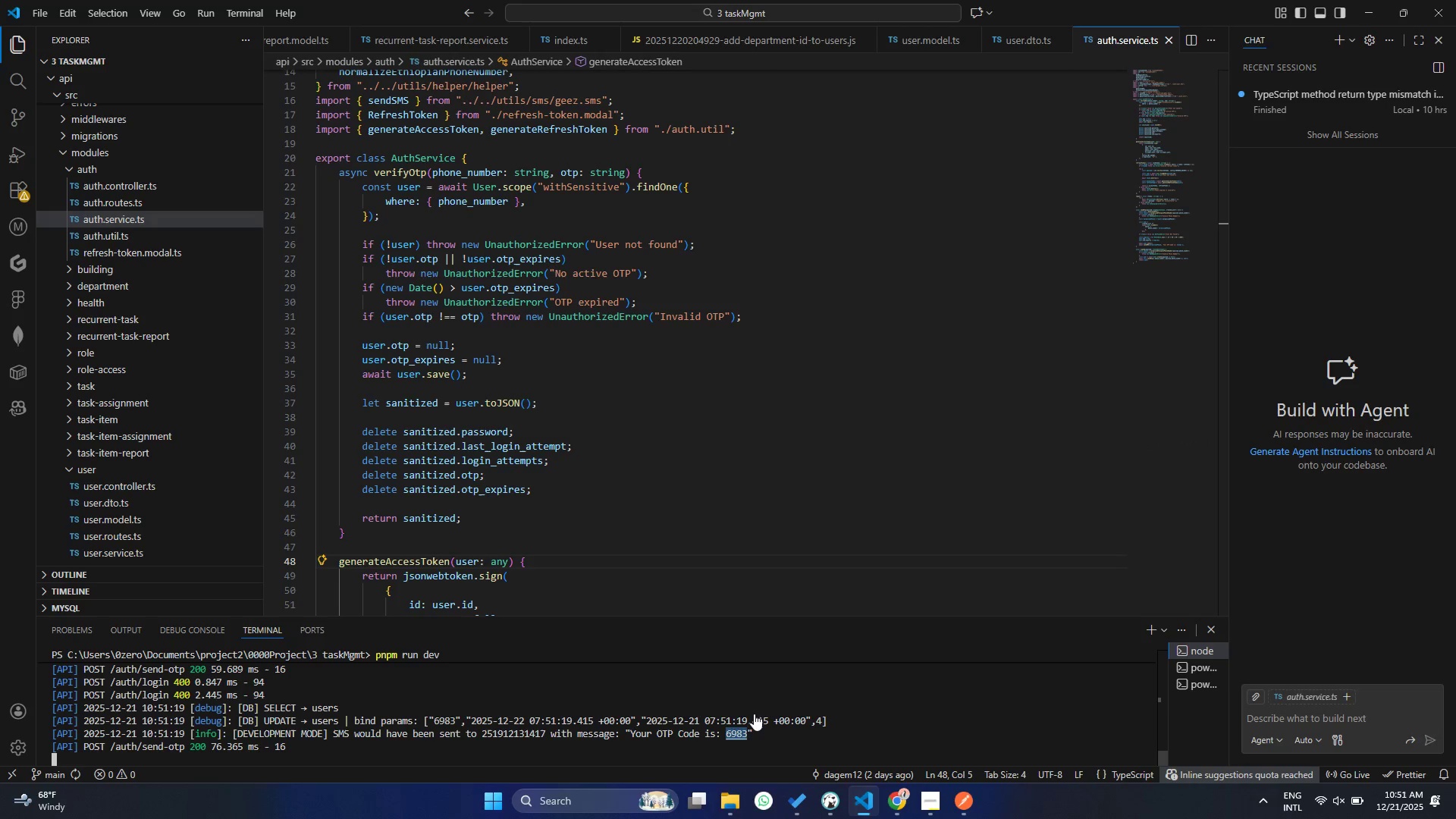 
key(Control+C)
 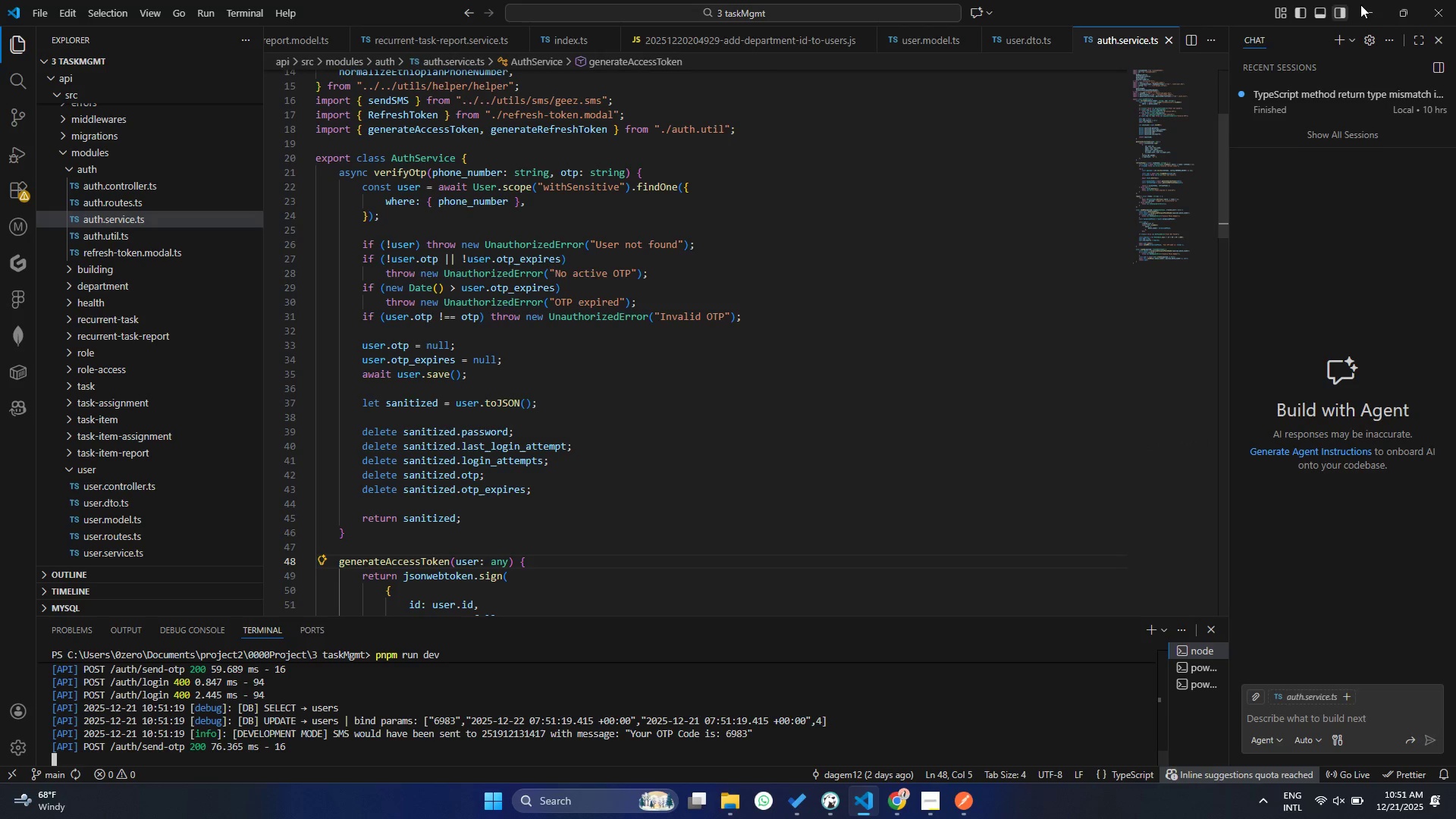 
left_click([1371, 4])
 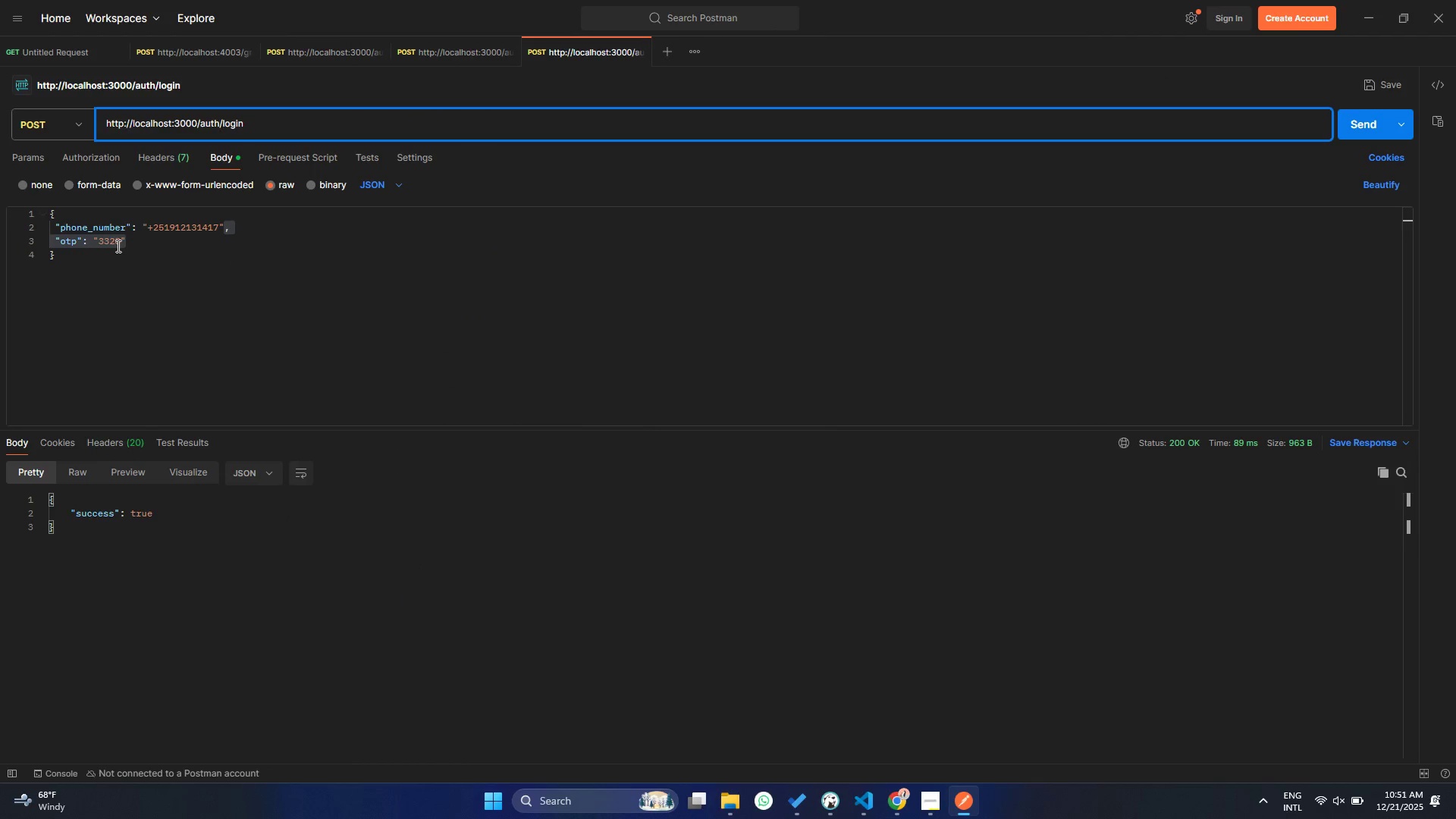 
double_click([112, 239])
 